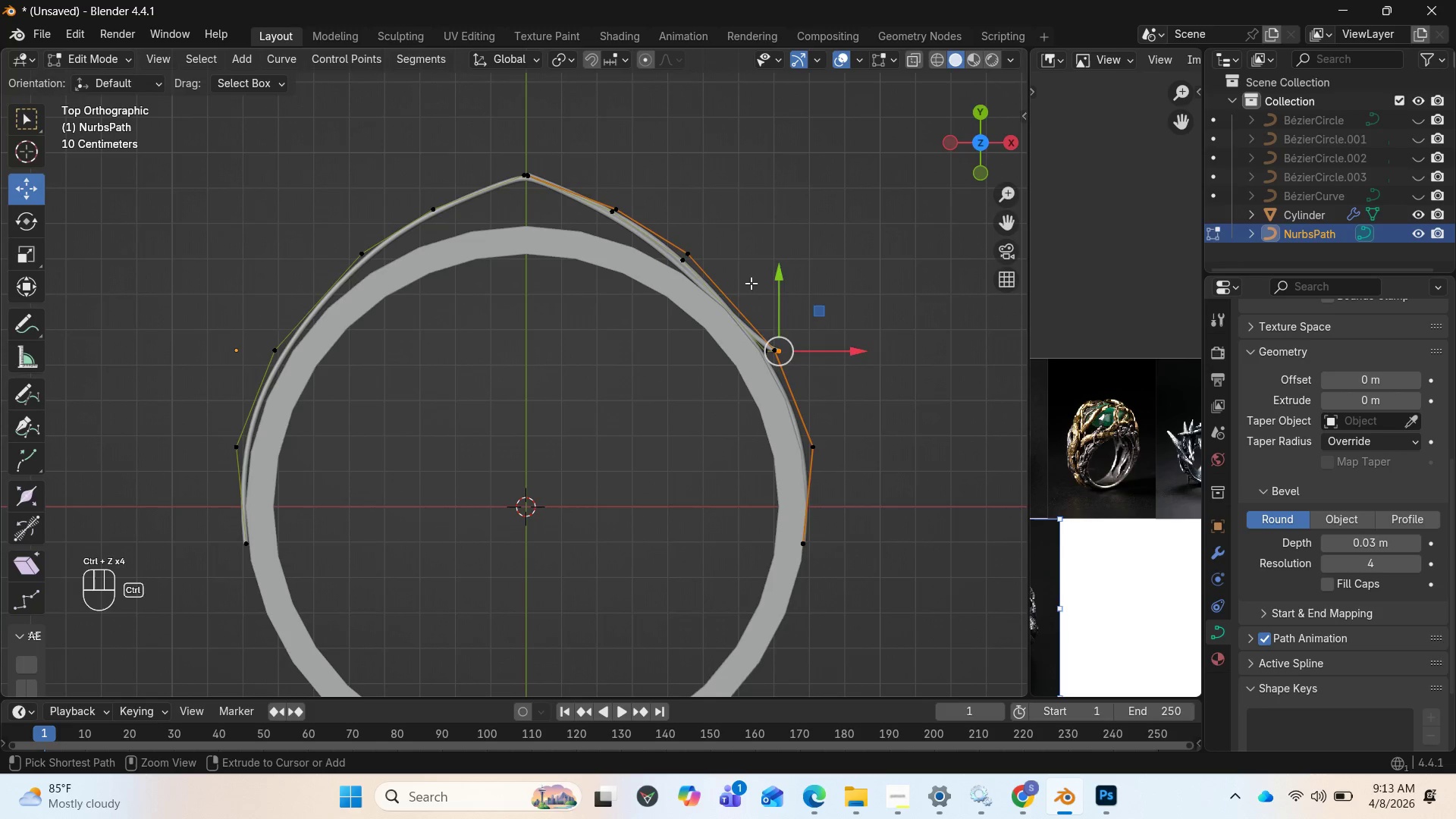 
key(Control+Z)
 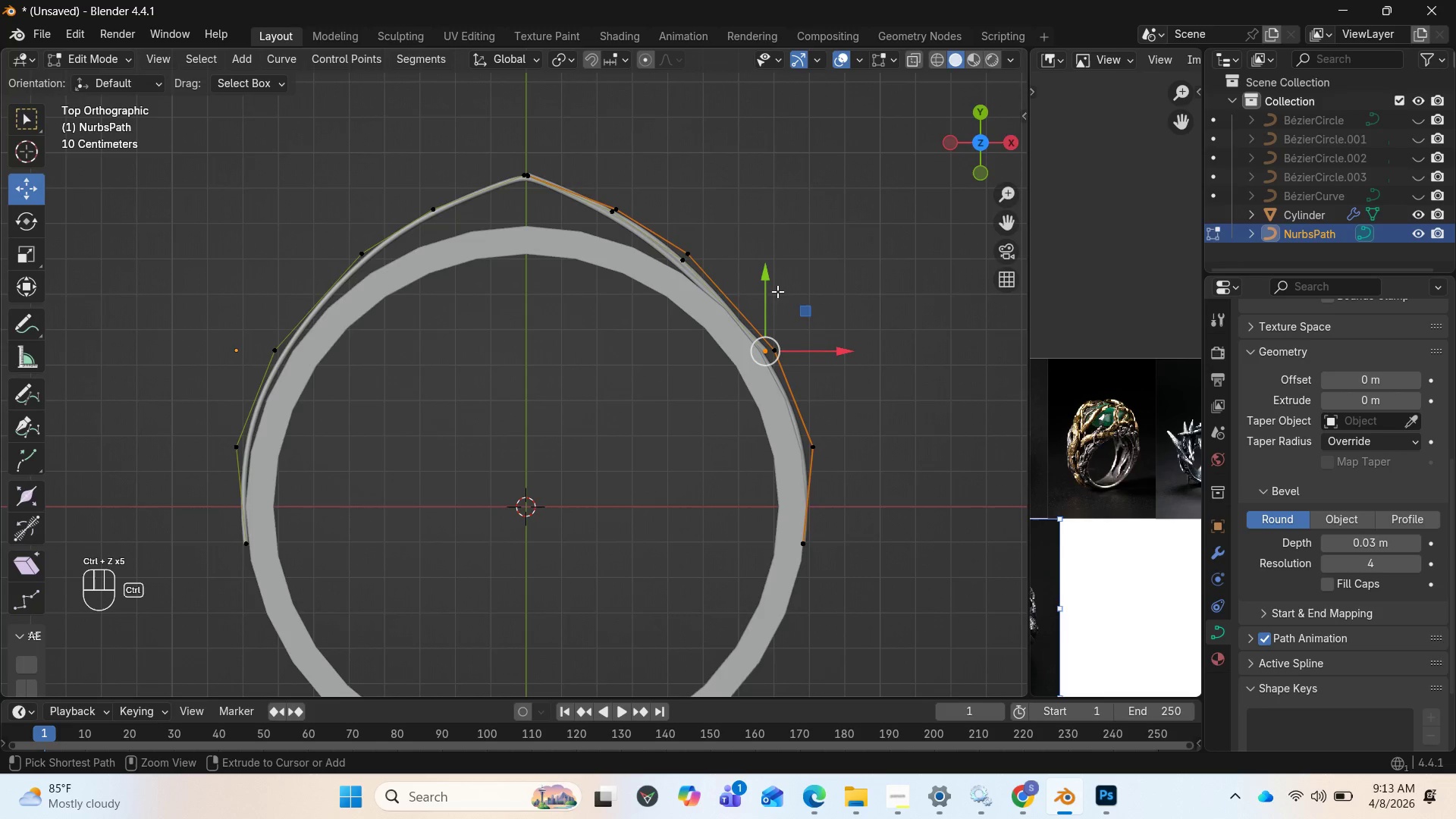 
key(Control+Z)
 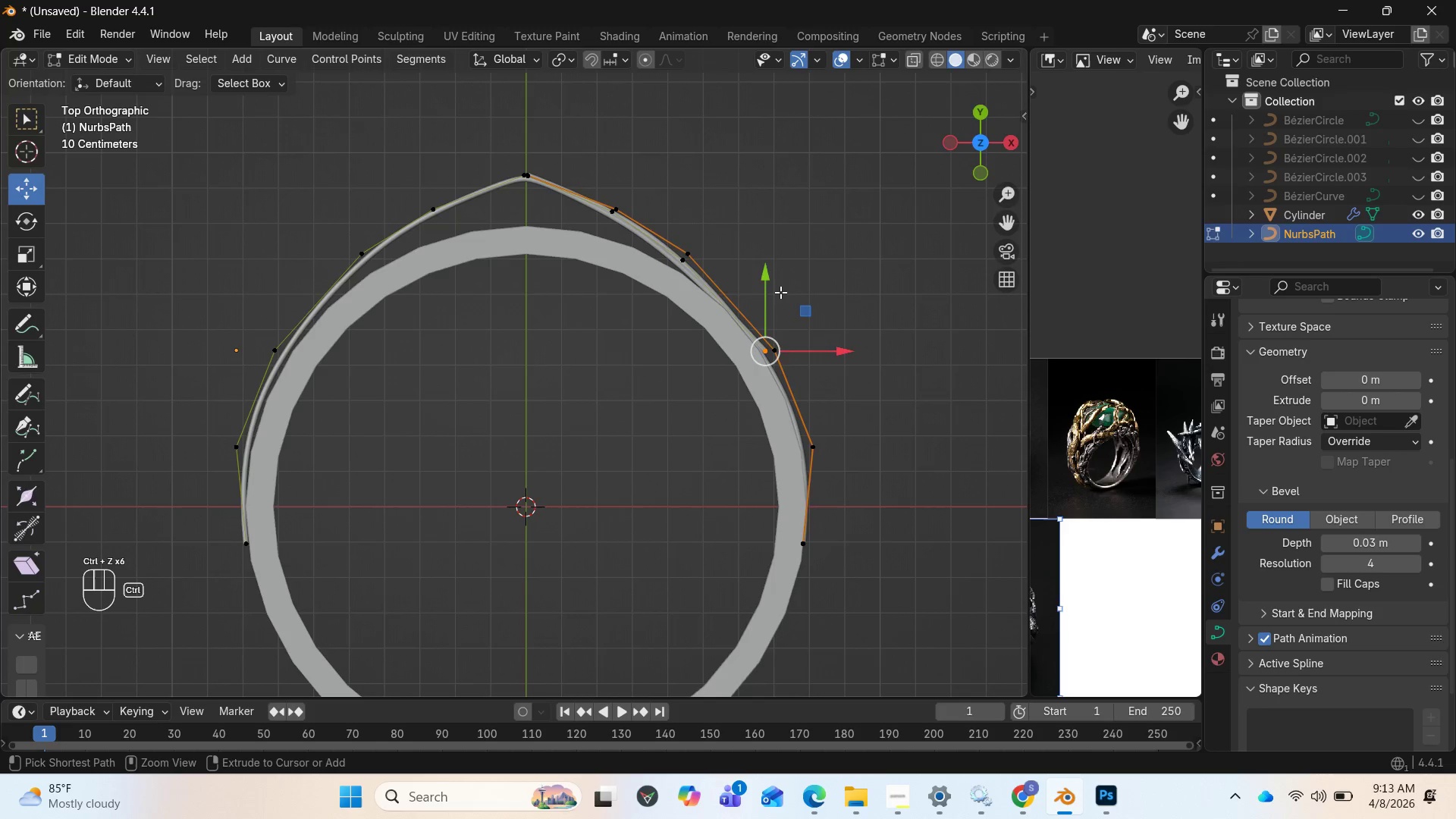 
key(Control+Z)
 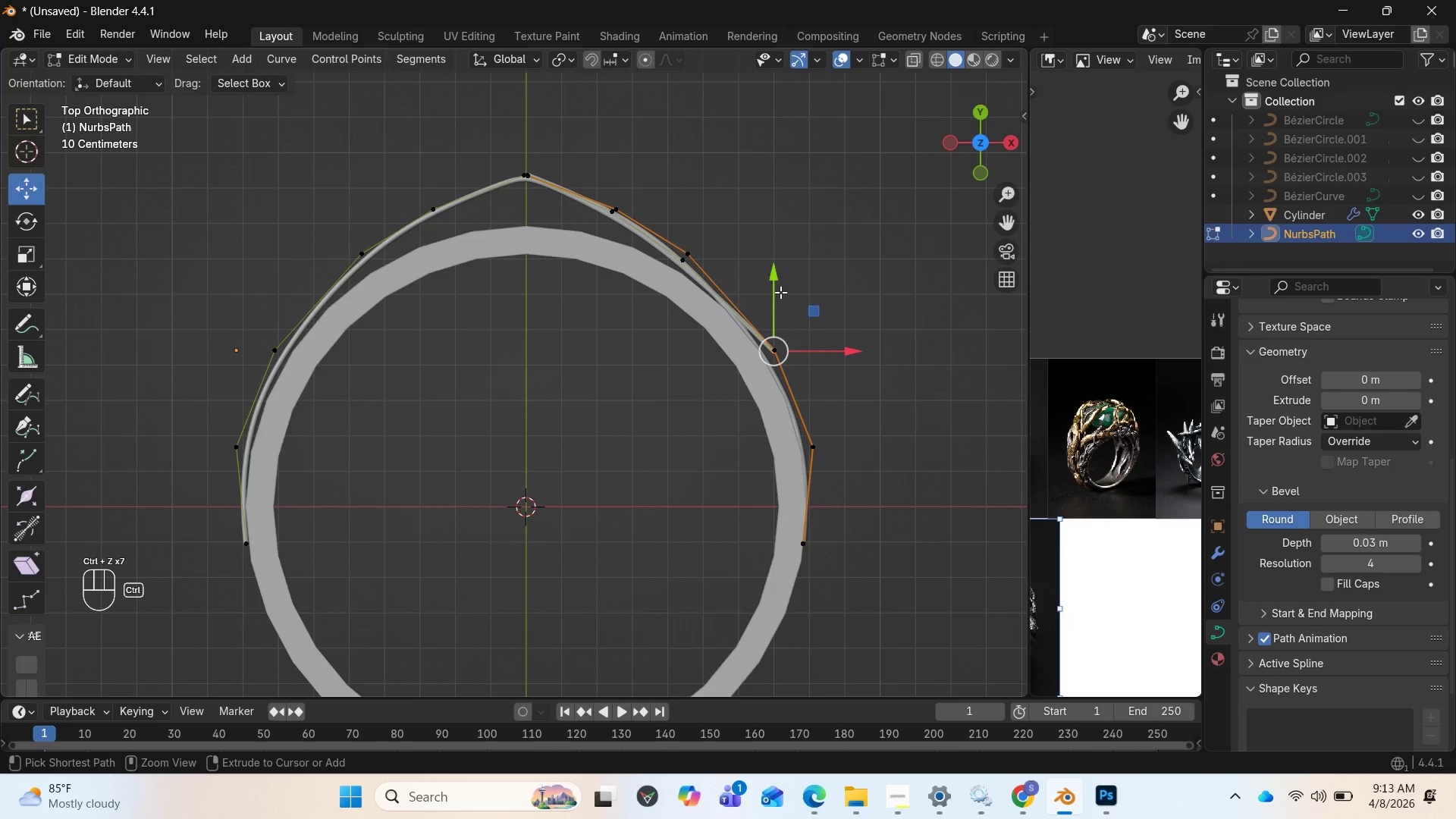 
key(Control+Z)
 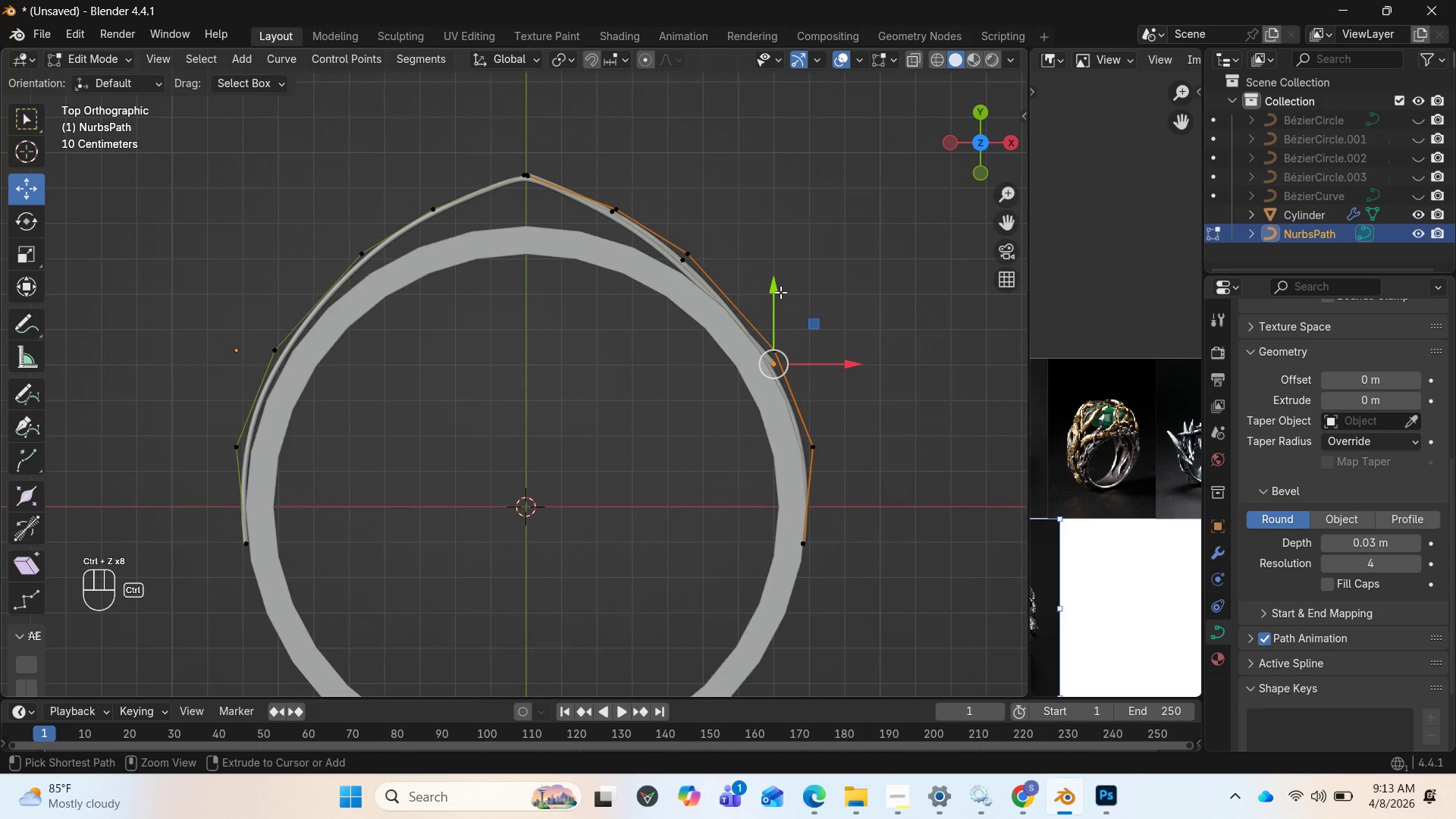 
key(Control+Z)
 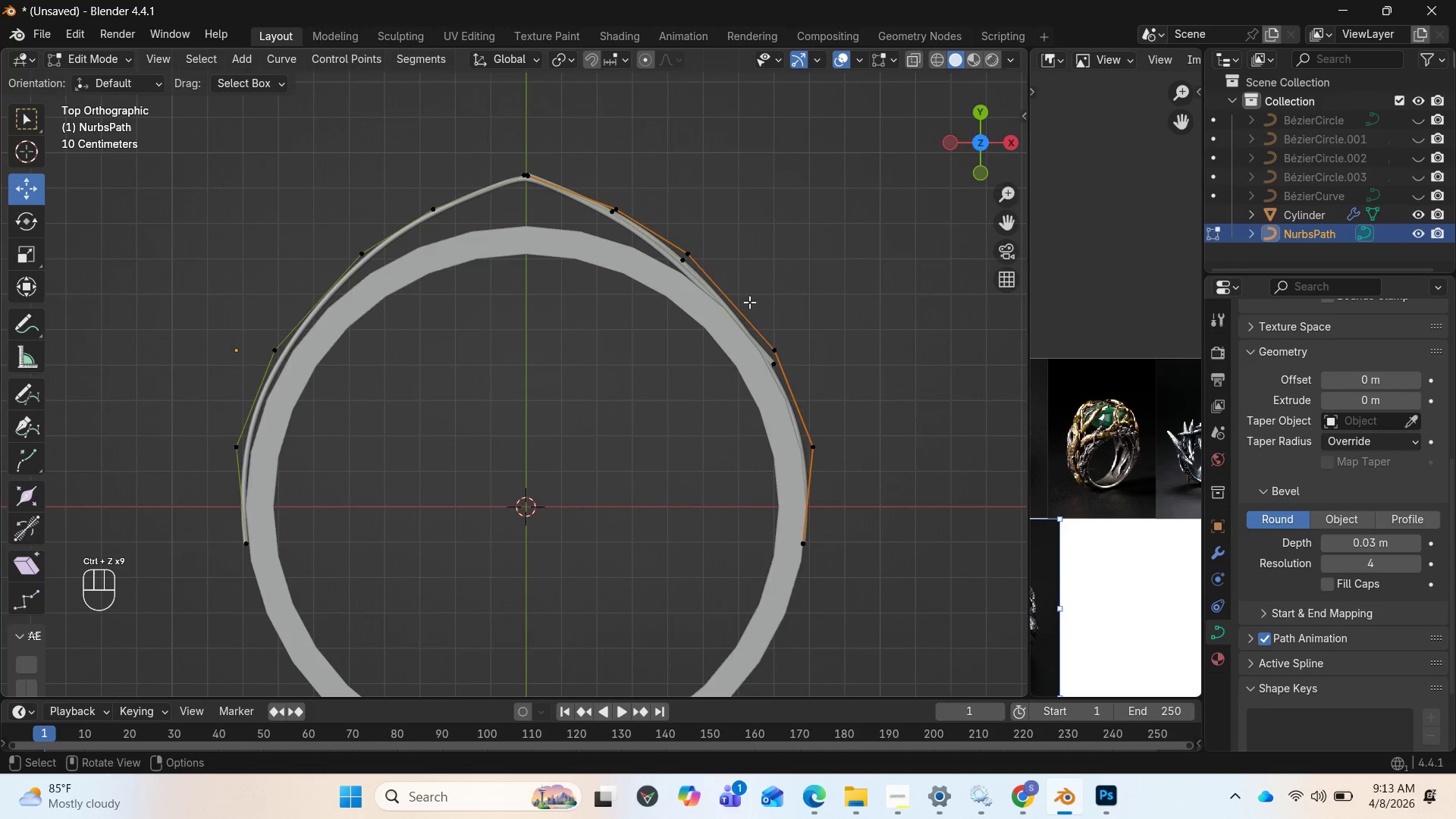 
key(Control+Z)
 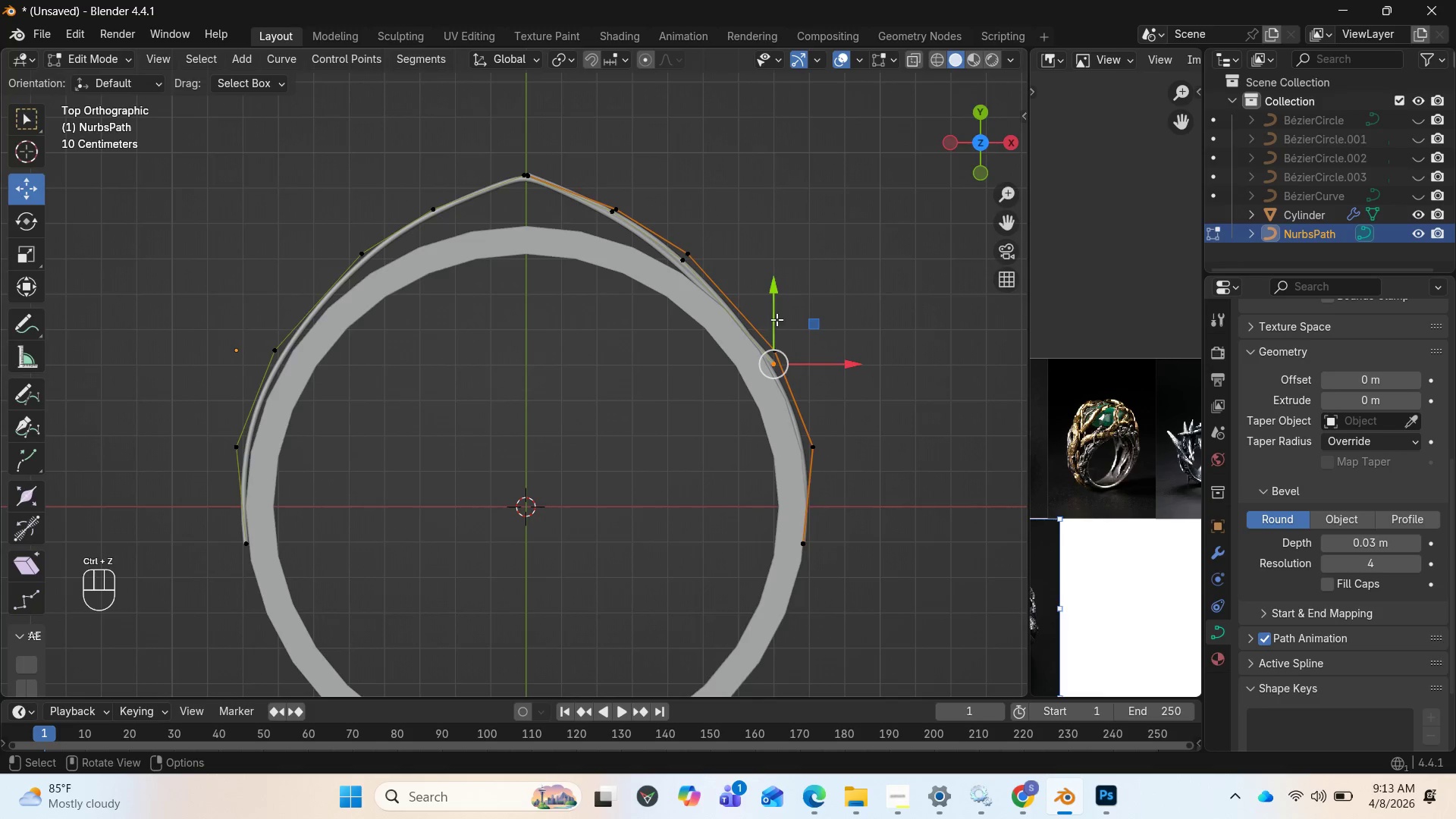 
left_click_drag(start_coordinate=[777, 312], to_coordinate=[780, 295])
 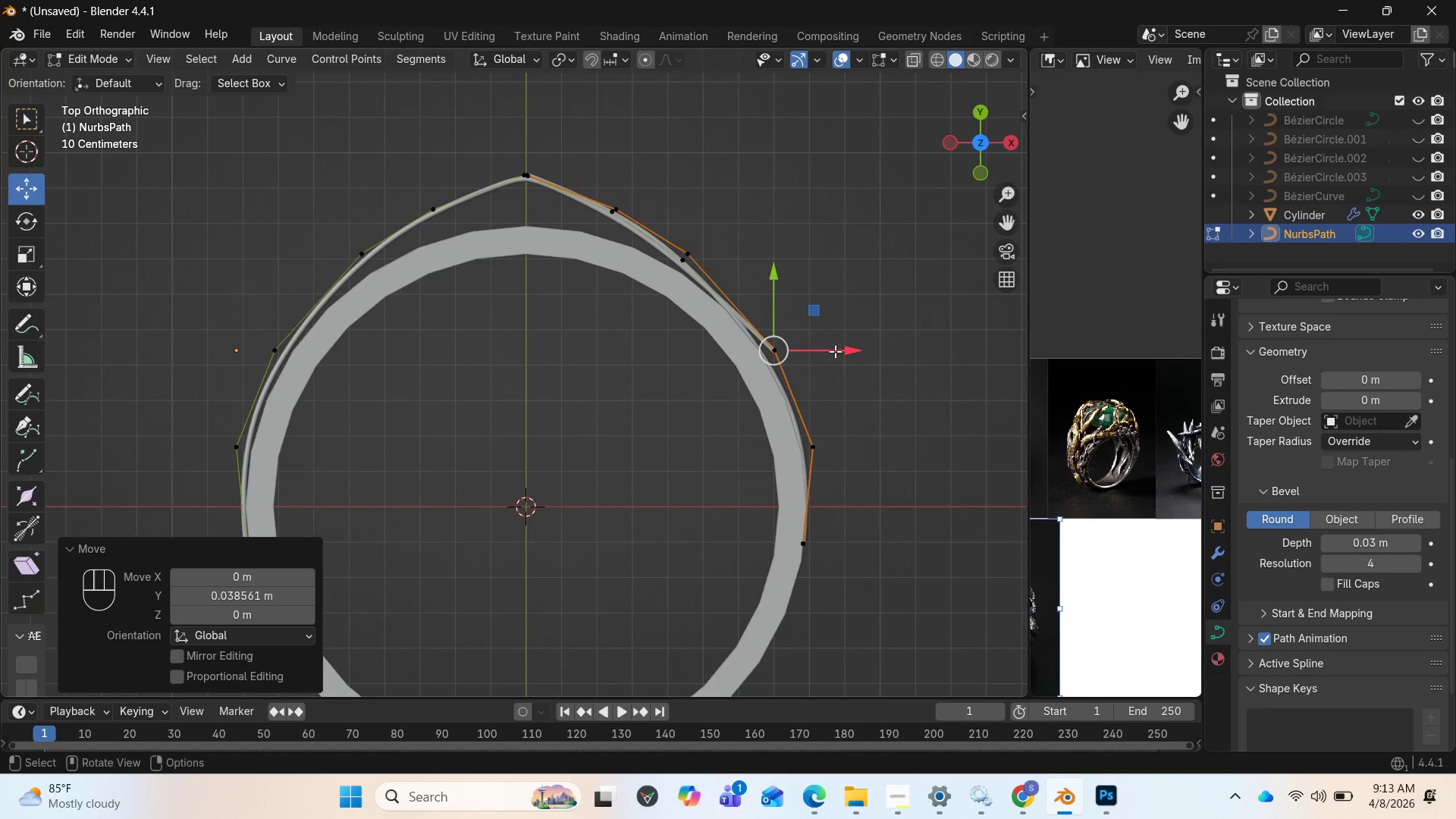 
left_click_drag(start_coordinate=[837, 355], to_coordinate=[828, 355])
 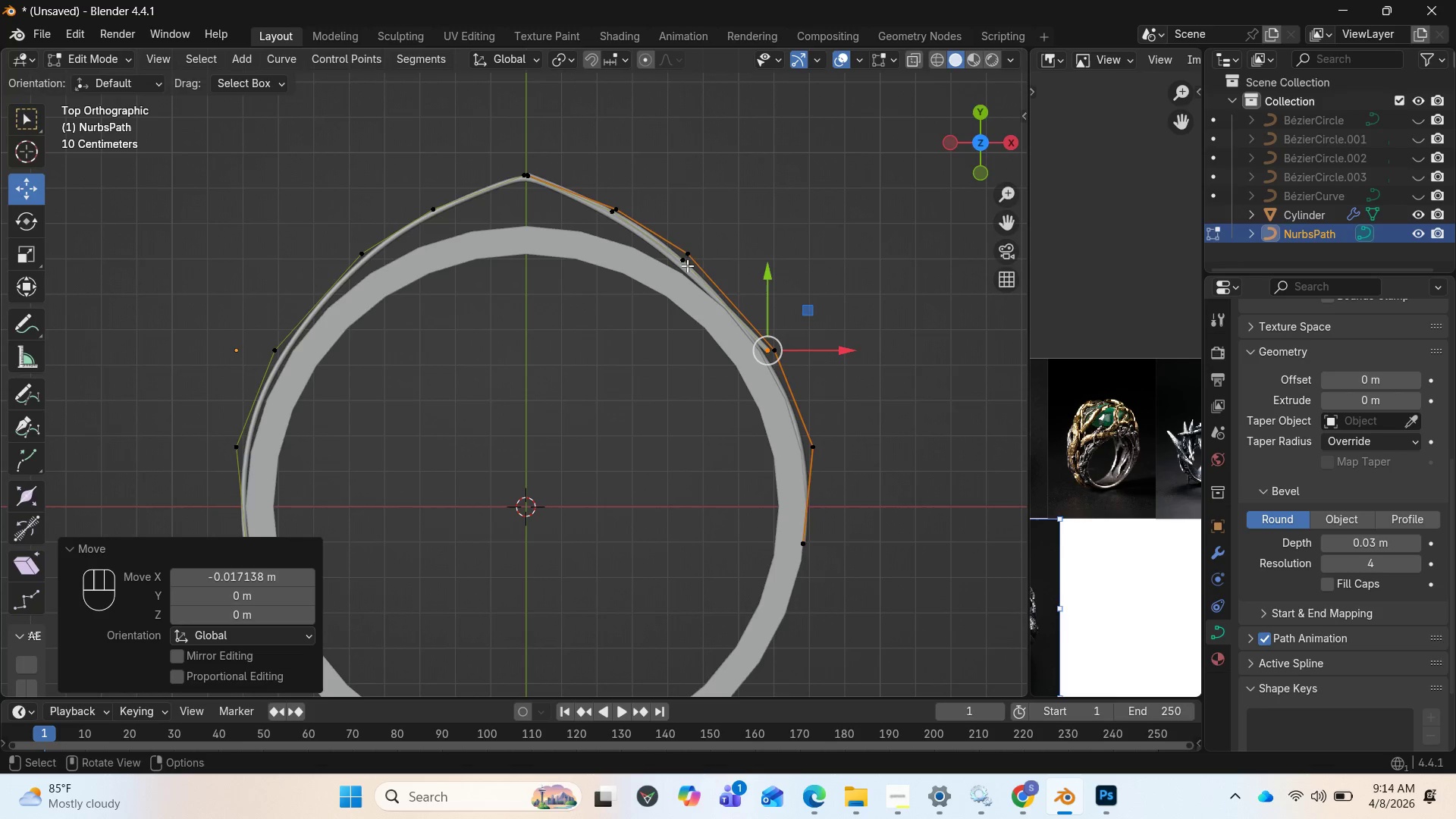 
left_click([680, 264])
 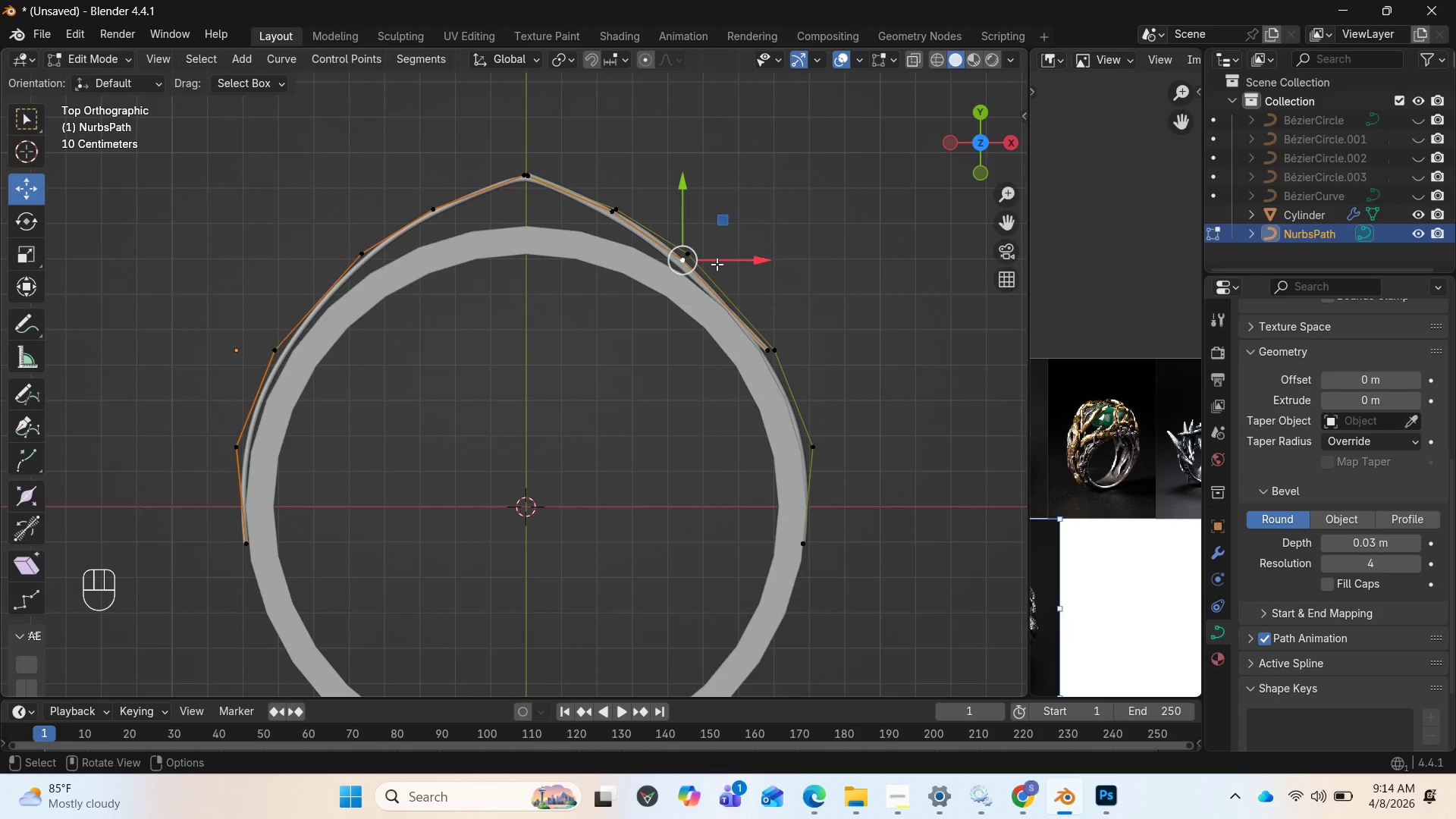 
left_click_drag(start_coordinate=[720, 264], to_coordinate=[733, 259])
 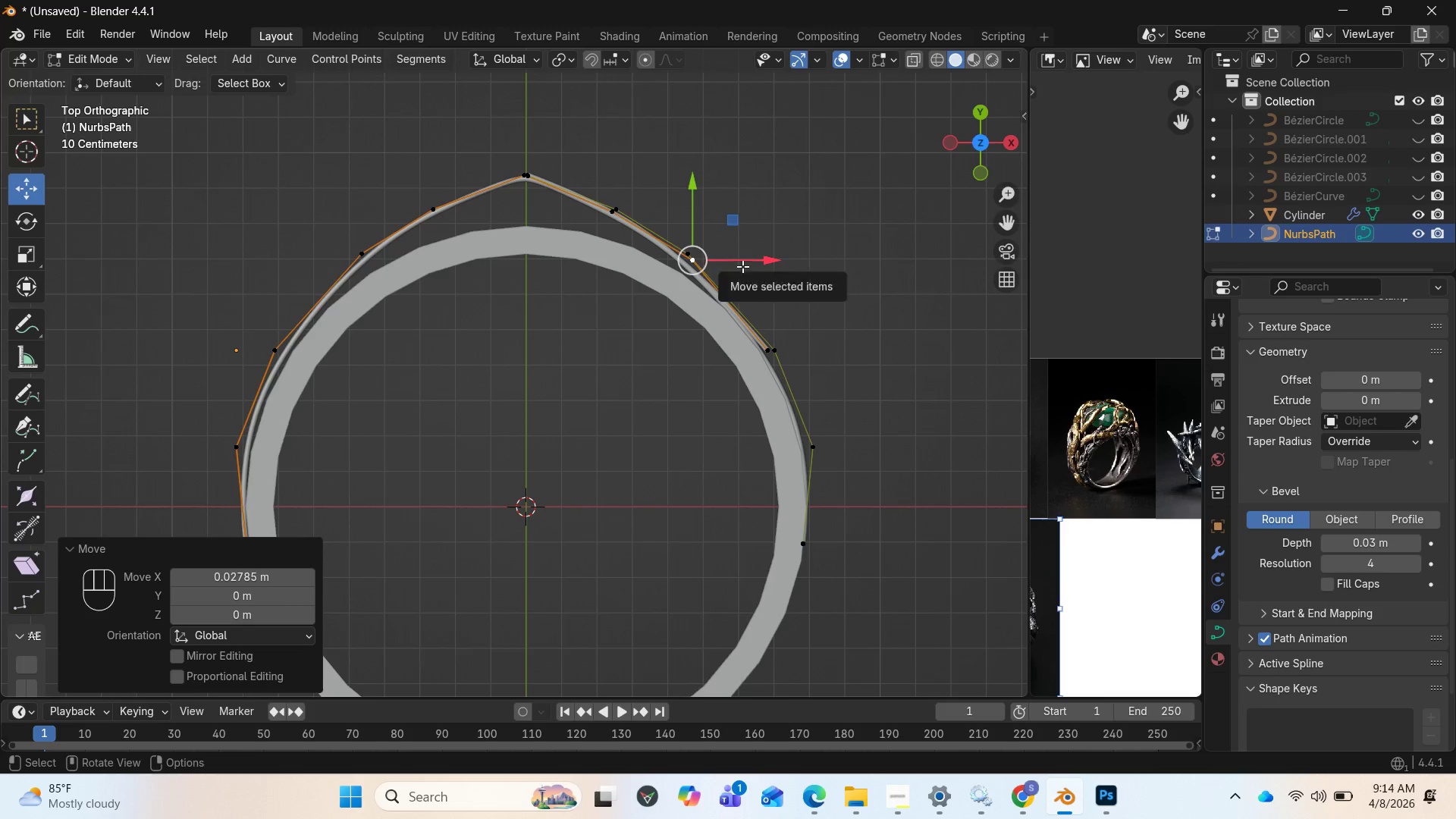 
left_click_drag(start_coordinate=[690, 218], to_coordinate=[690, 202])
 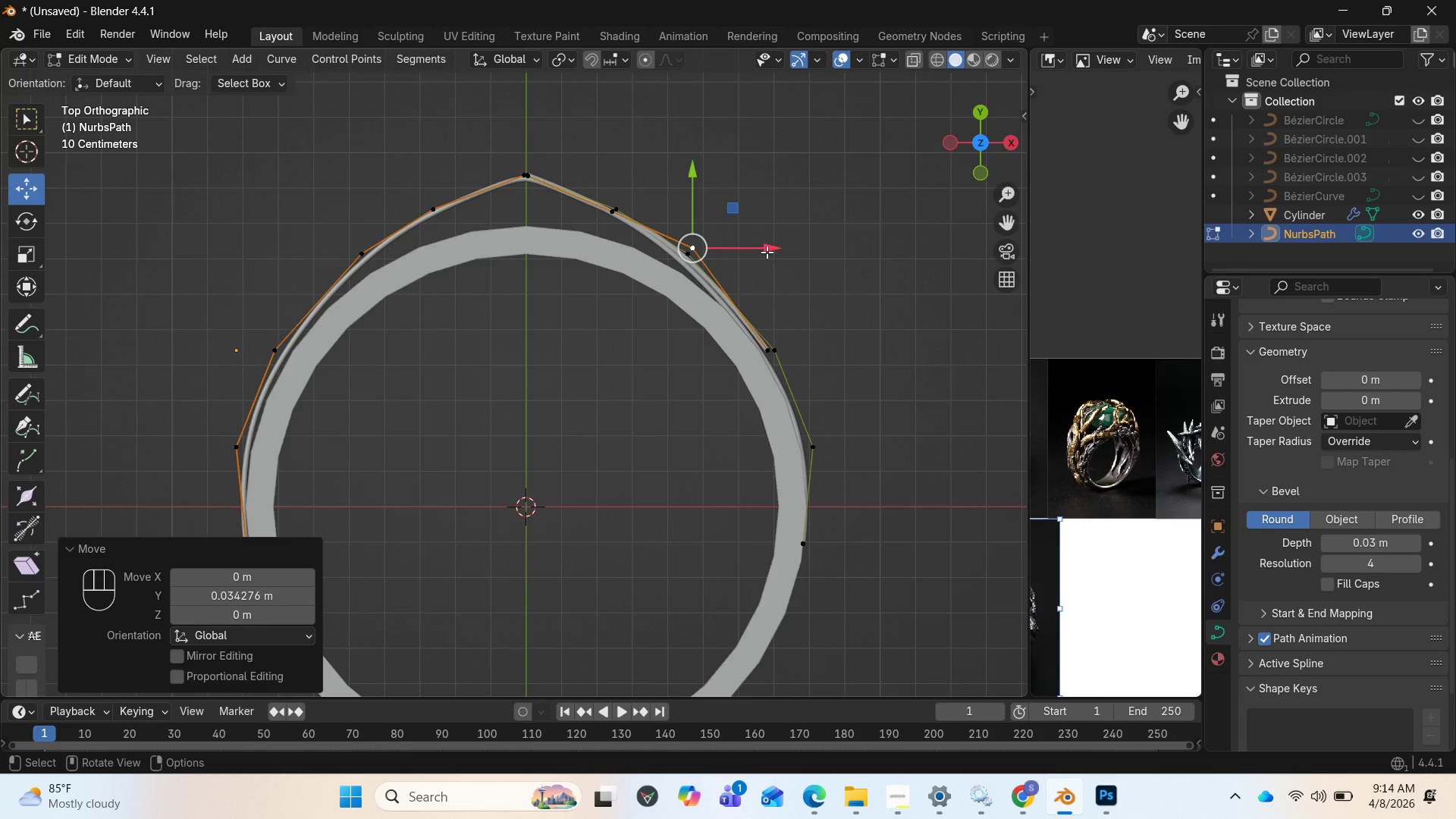 
left_click_drag(start_coordinate=[767, 251], to_coordinate=[761, 249])
 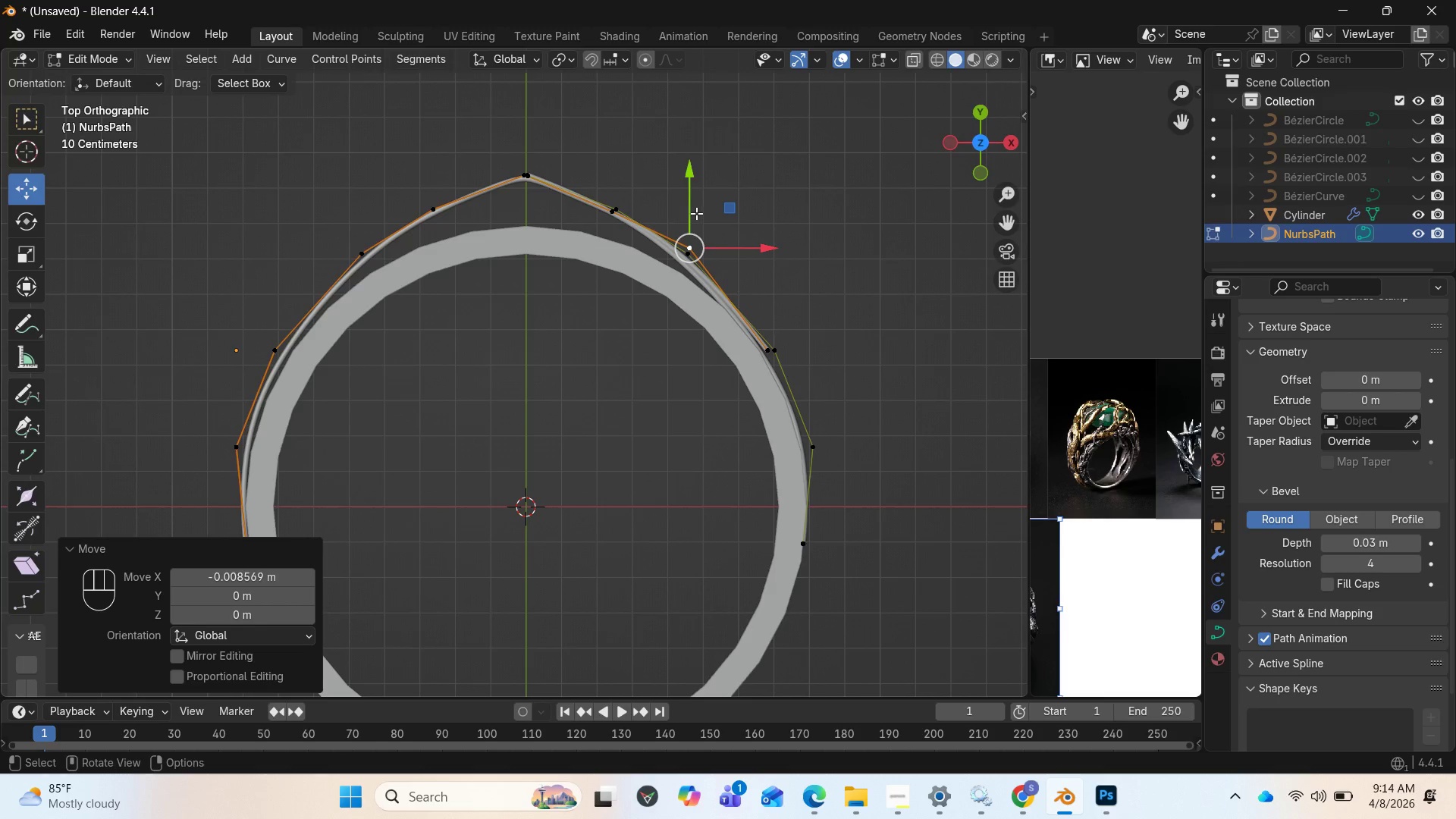 
left_click_drag(start_coordinate=[686, 204], to_coordinate=[682, 206])
 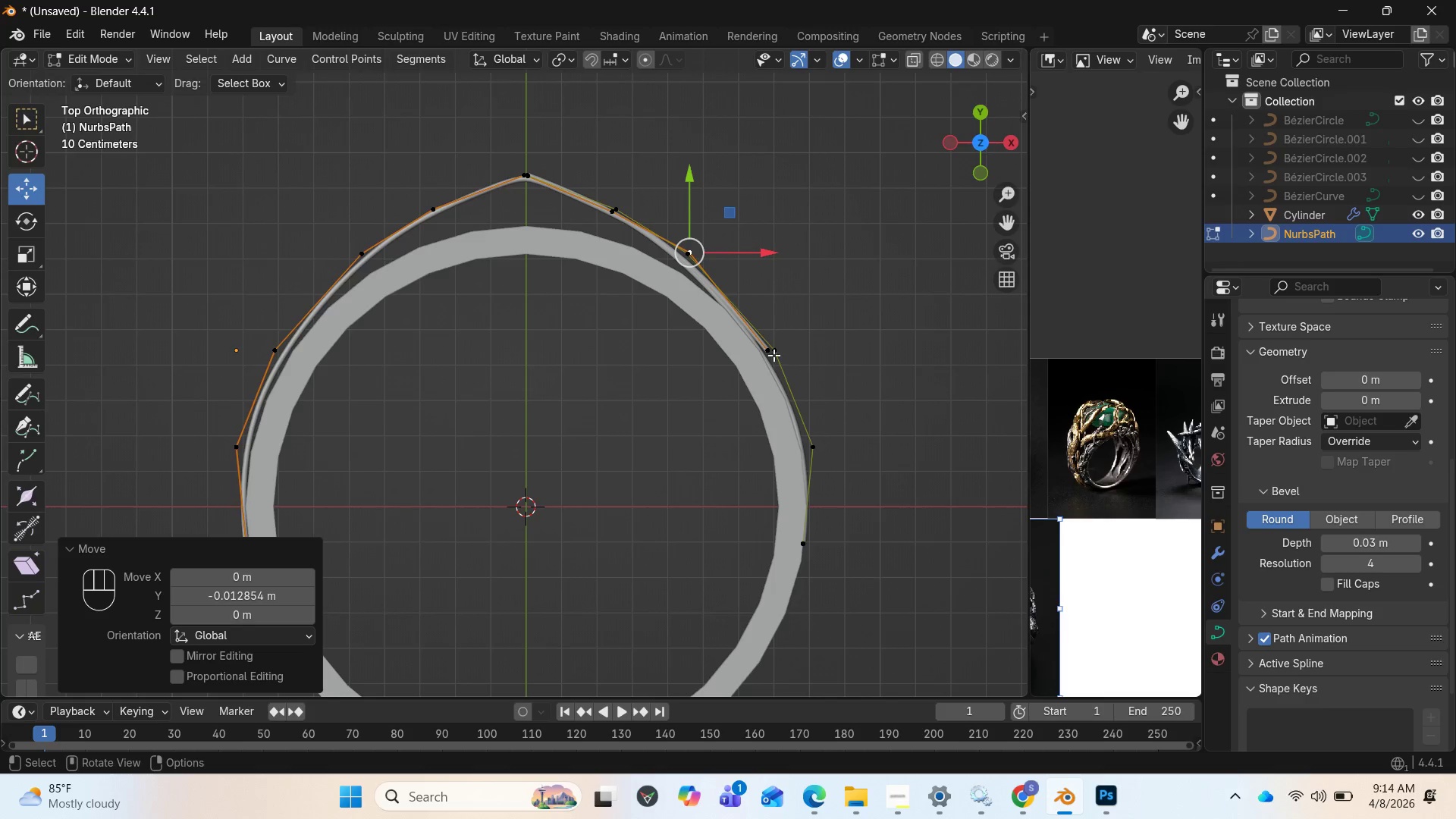 
left_click([771, 355])
 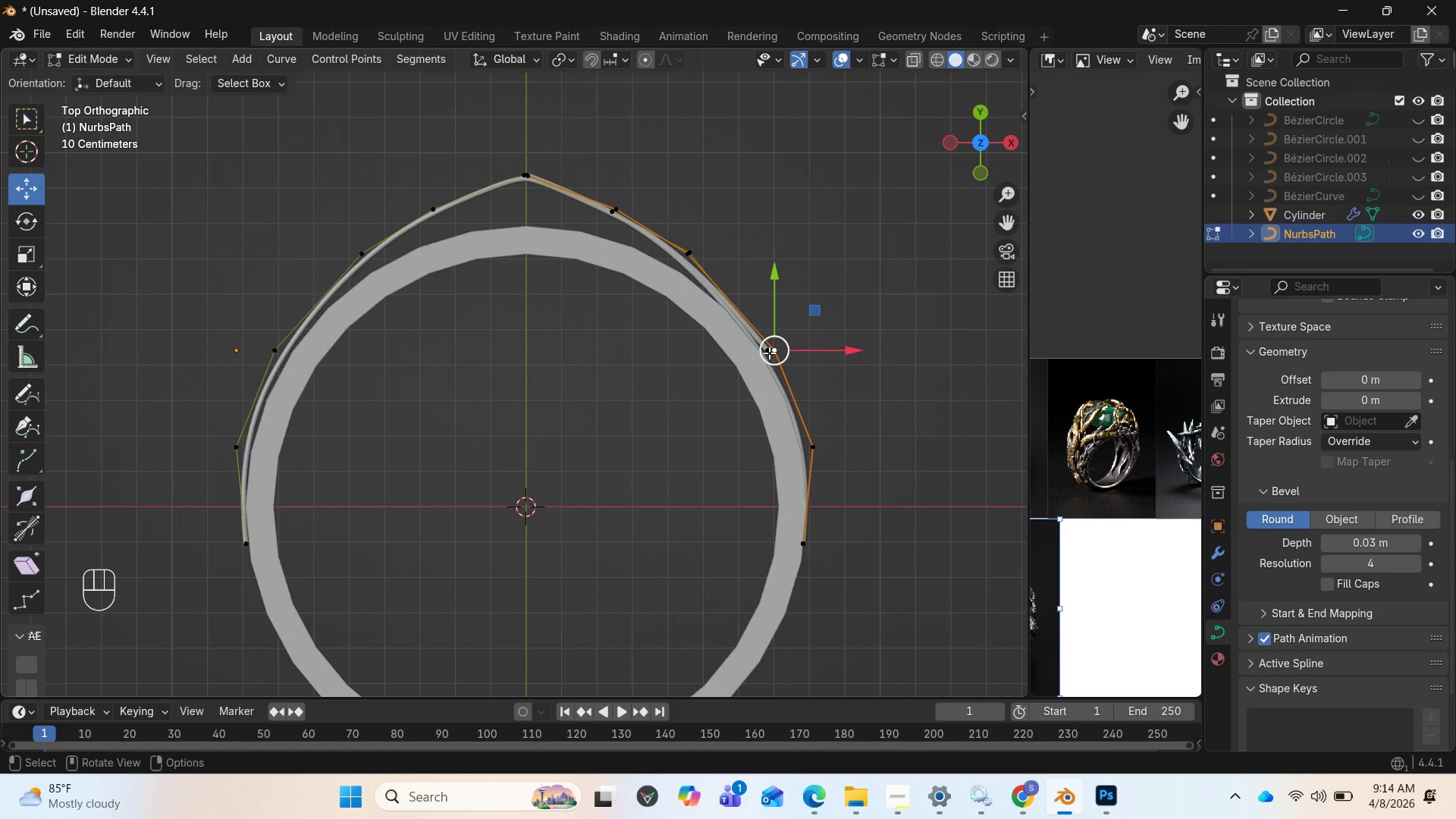 
left_click([768, 351])
 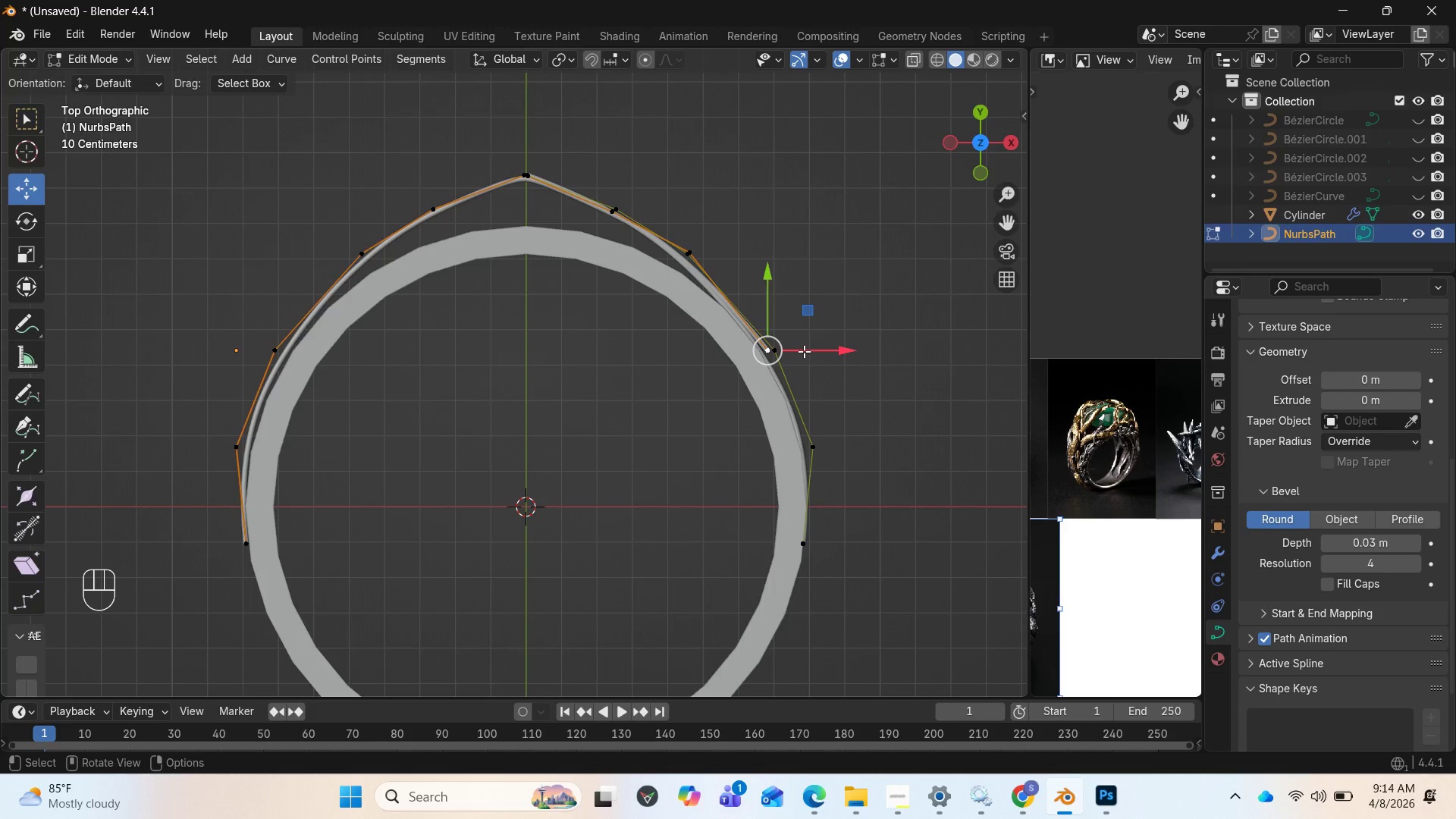 
left_click_drag(start_coordinate=[804, 351], to_coordinate=[809, 348])
 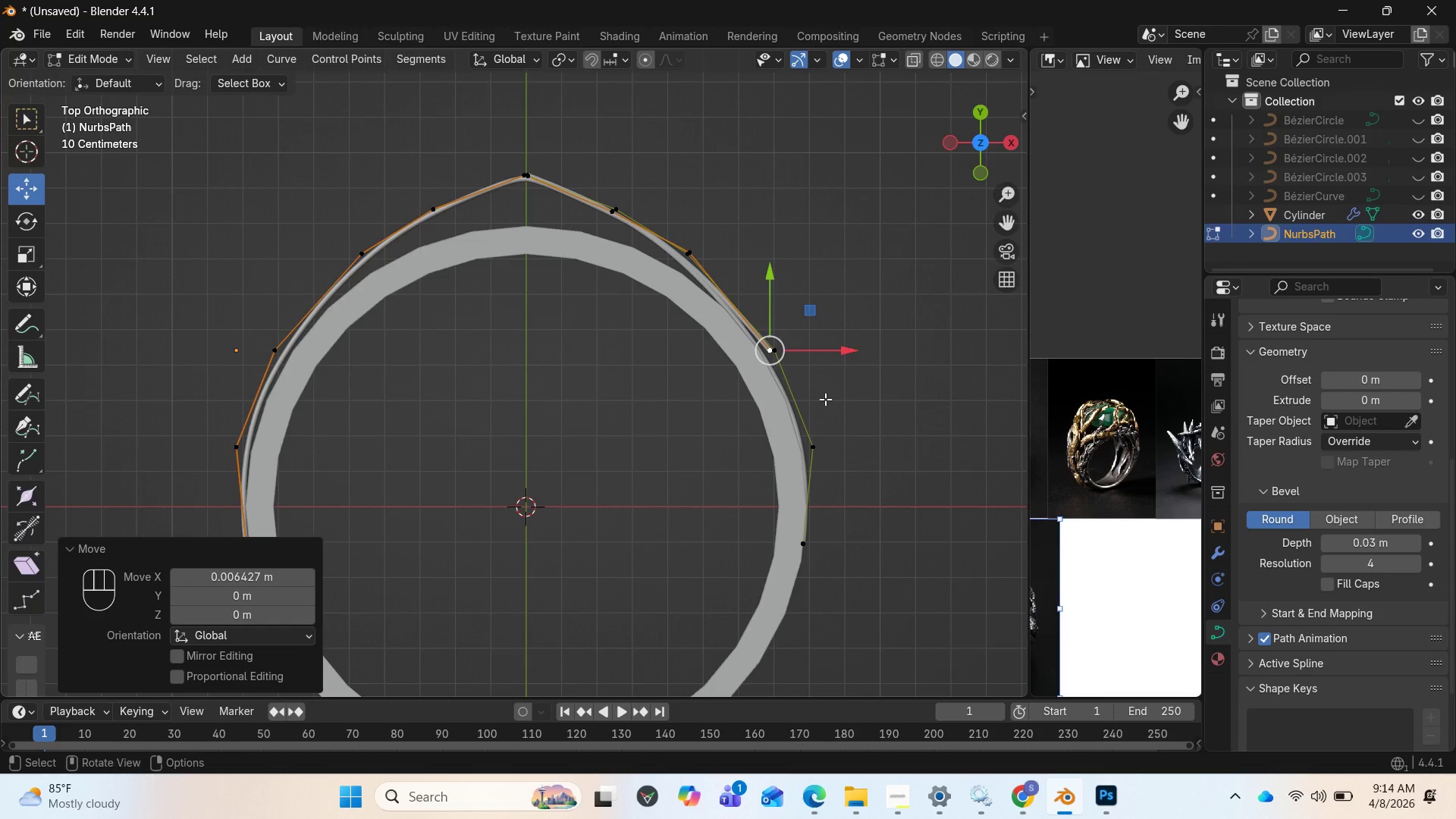 
key(E)
 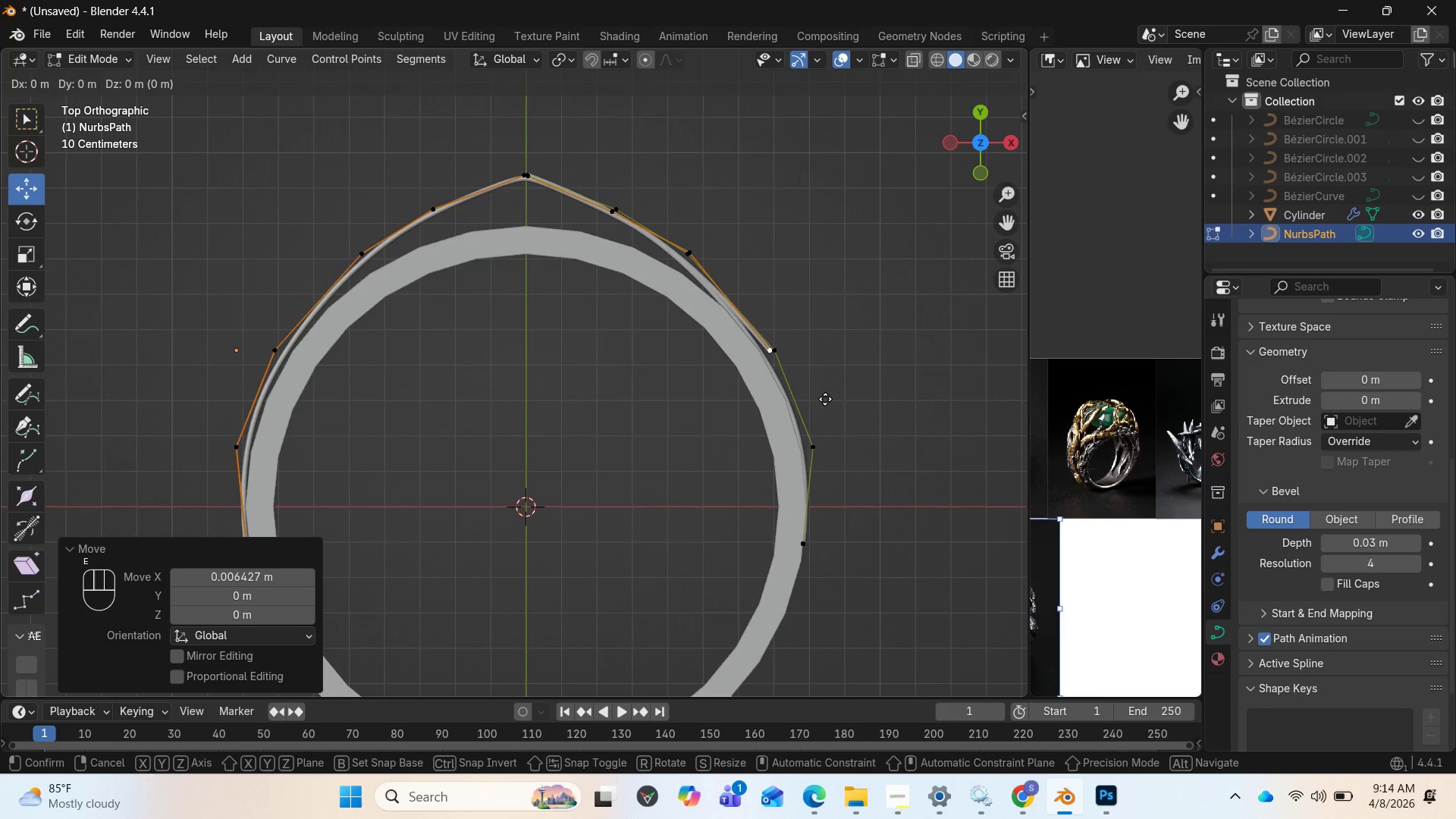 
left_click([825, 399])
 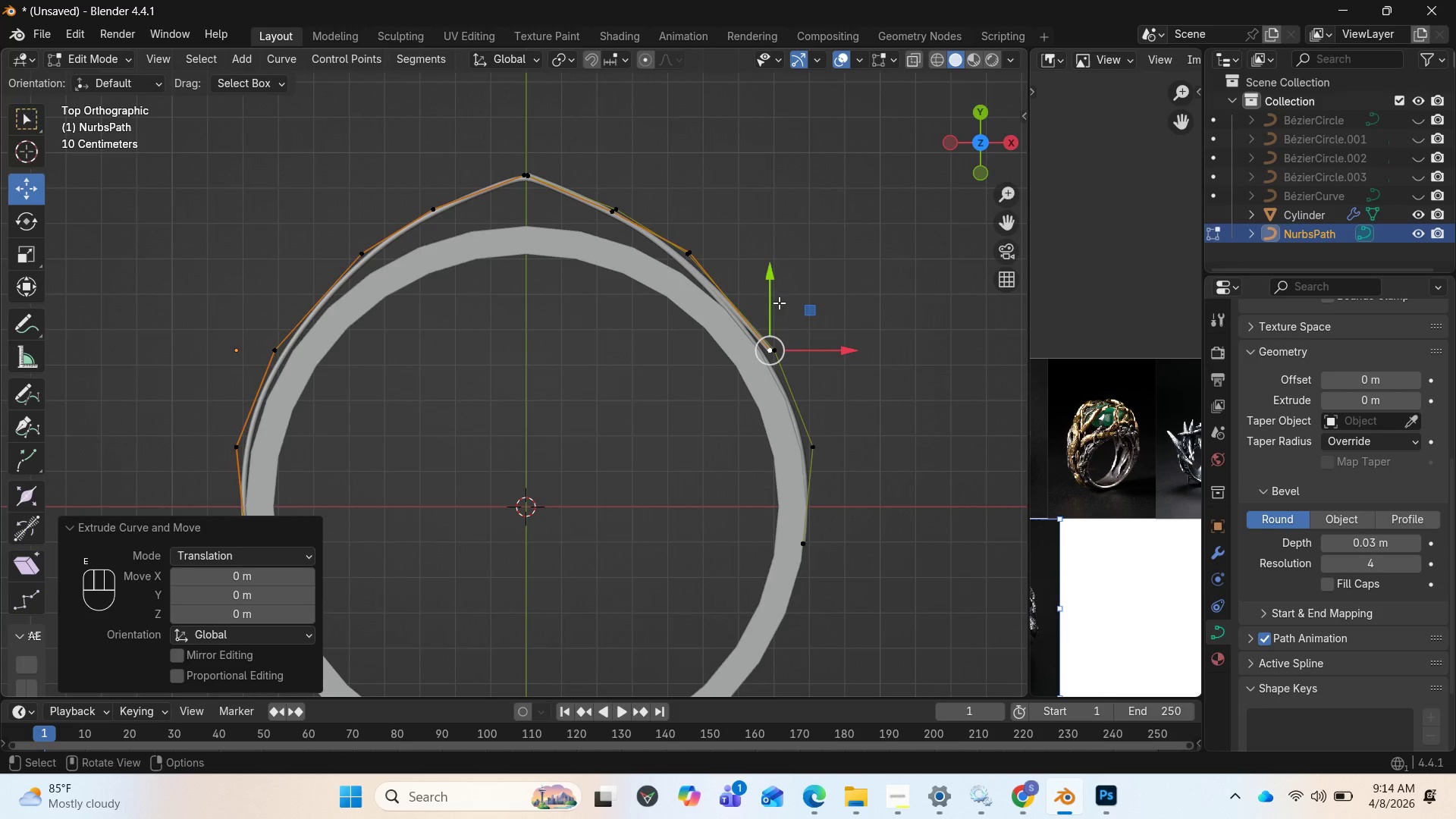 
left_click_drag(start_coordinate=[774, 290], to_coordinate=[803, 331])
 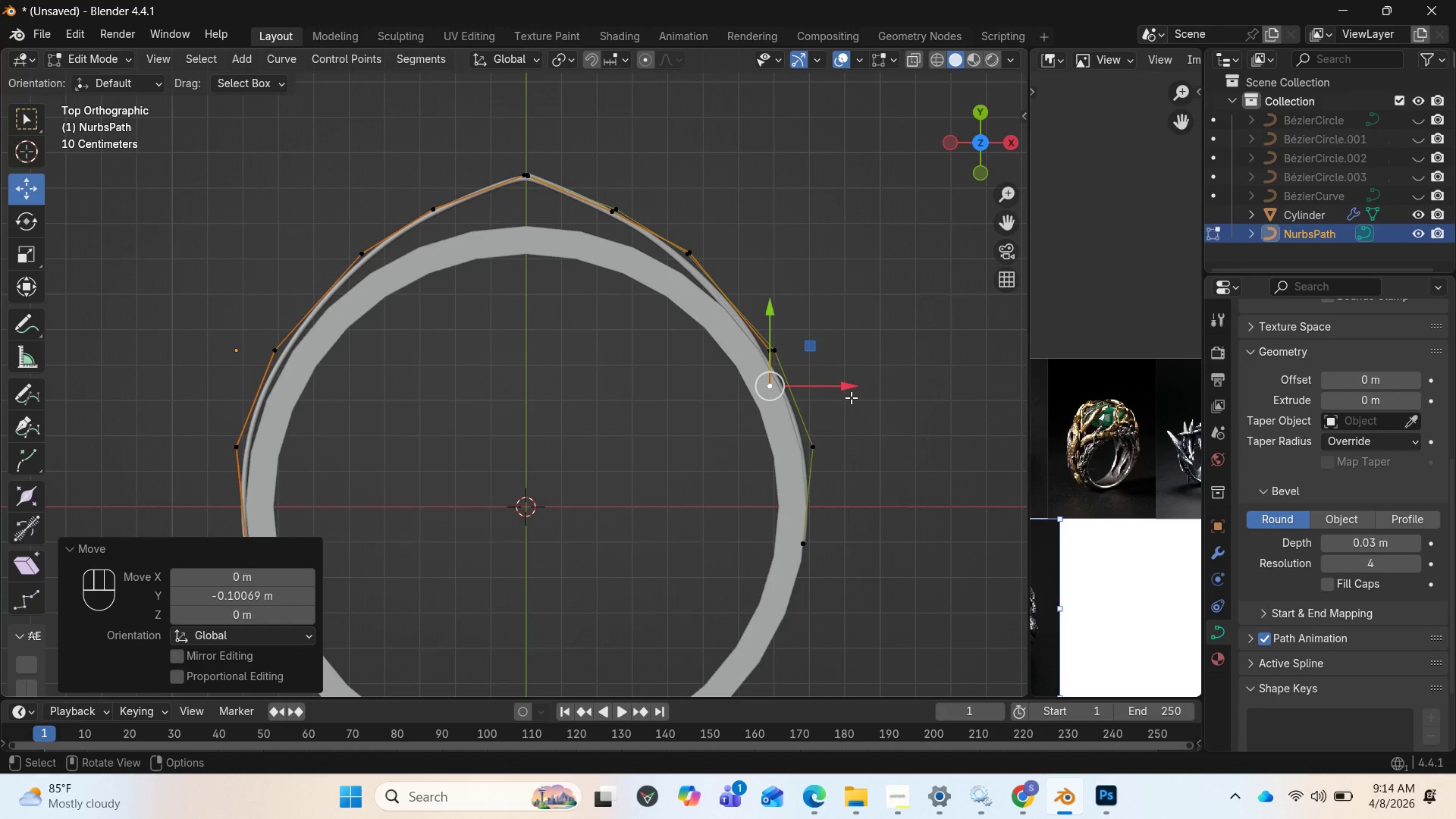 
left_click_drag(start_coordinate=[849, 394], to_coordinate=[870, 391])
 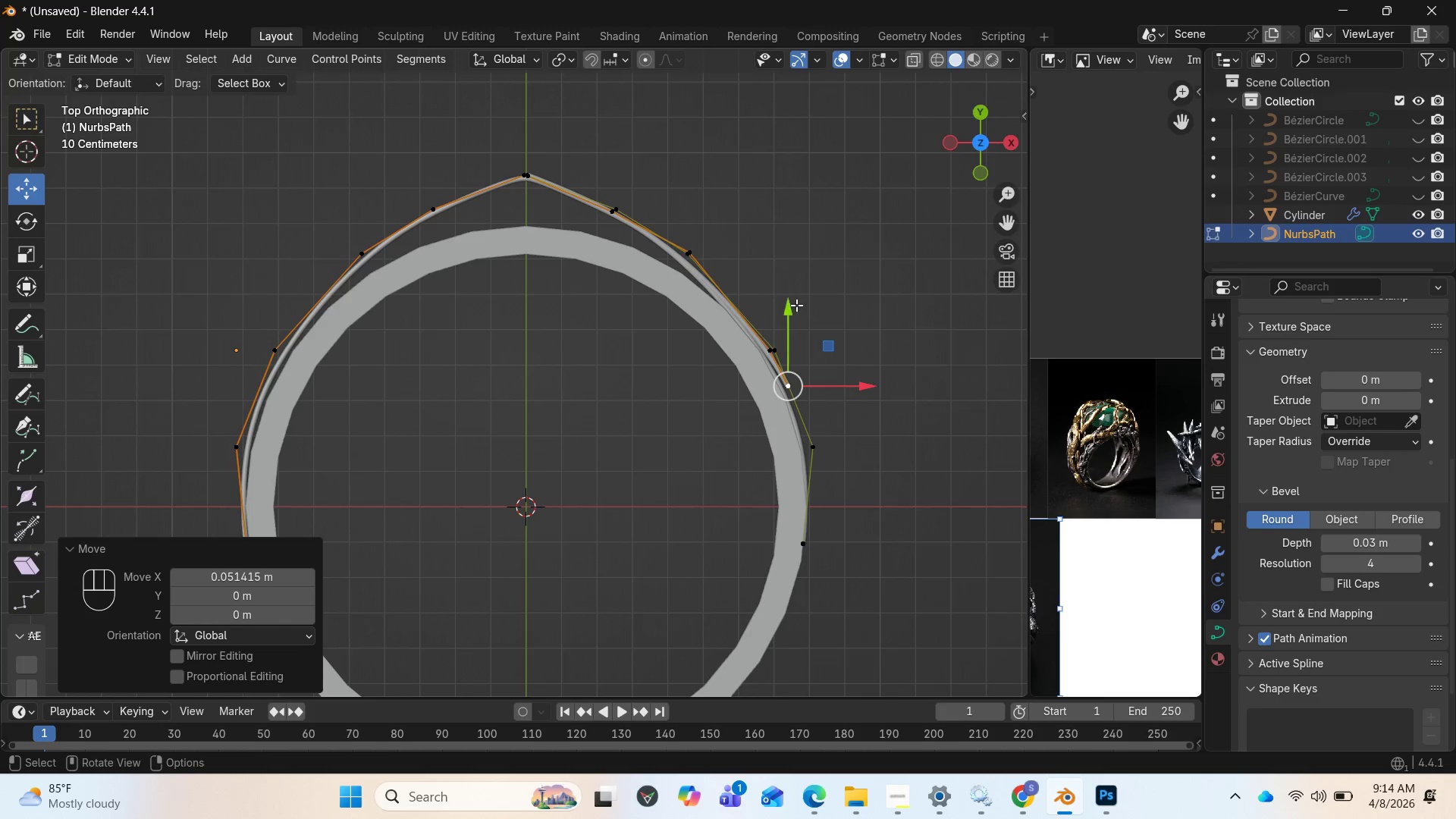 
left_click_drag(start_coordinate=[796, 305], to_coordinate=[813, 341])
 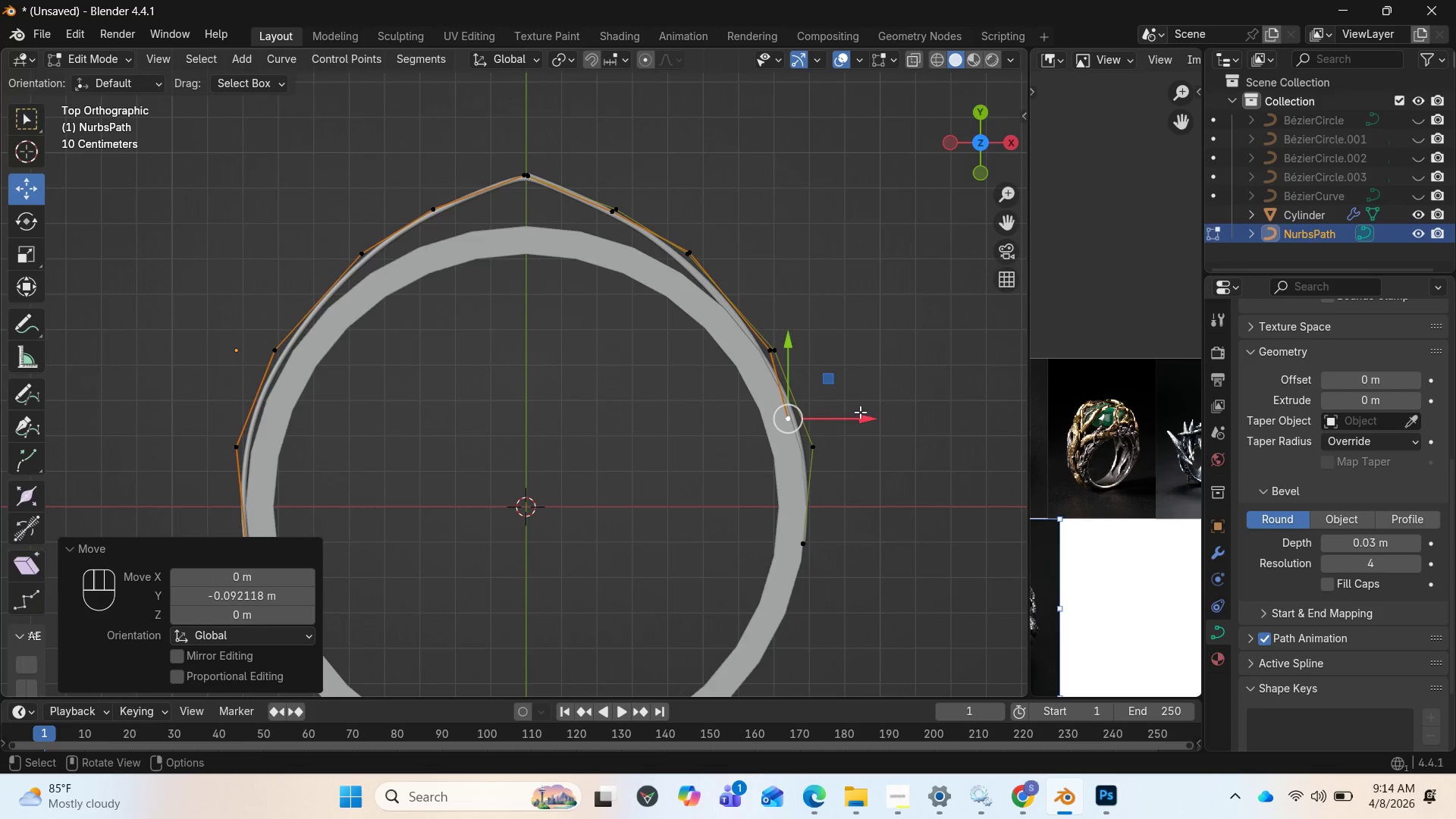 
left_click_drag(start_coordinate=[858, 414], to_coordinate=[880, 421])
 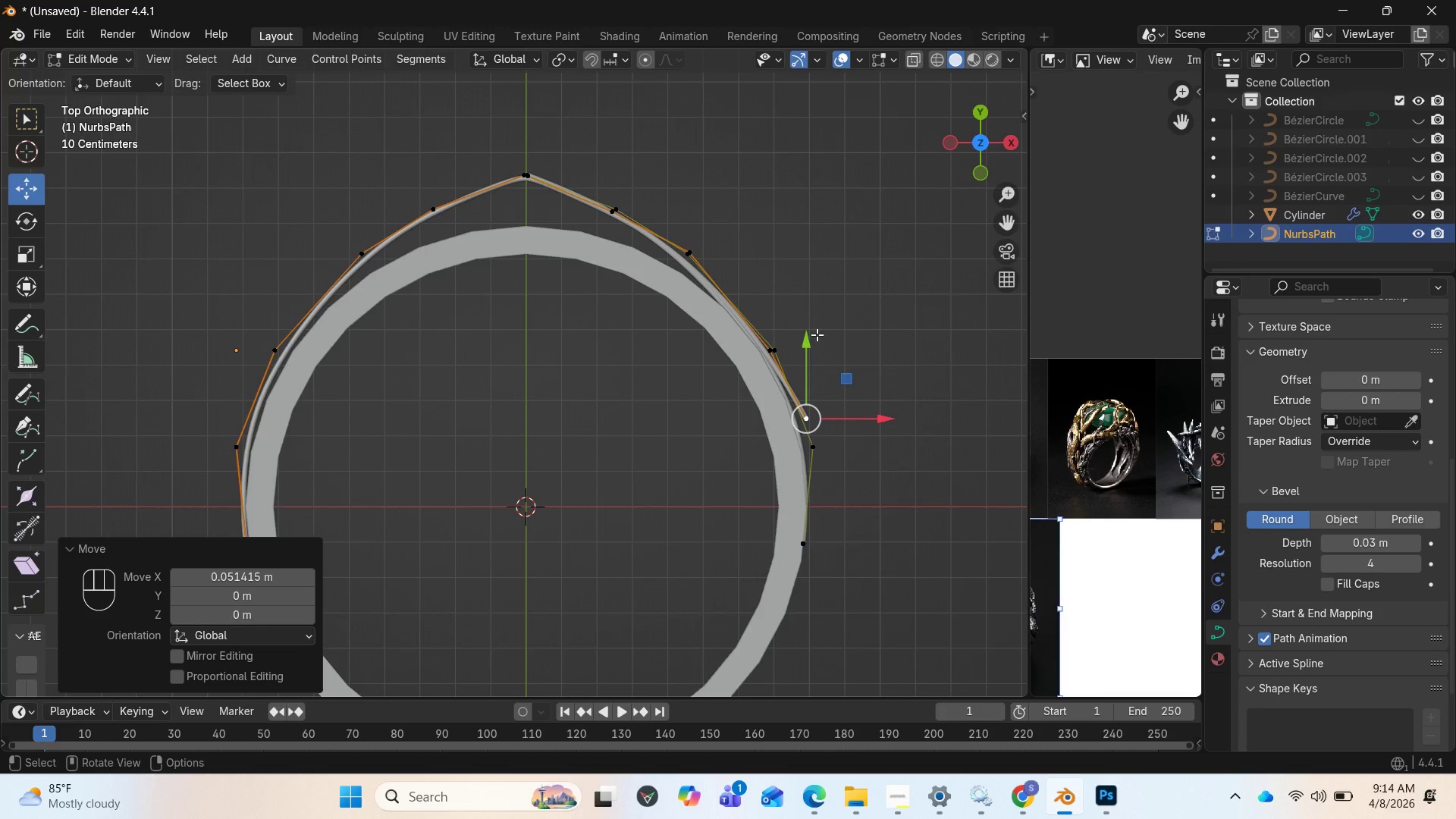 
left_click_drag(start_coordinate=[811, 340], to_coordinate=[818, 375])
 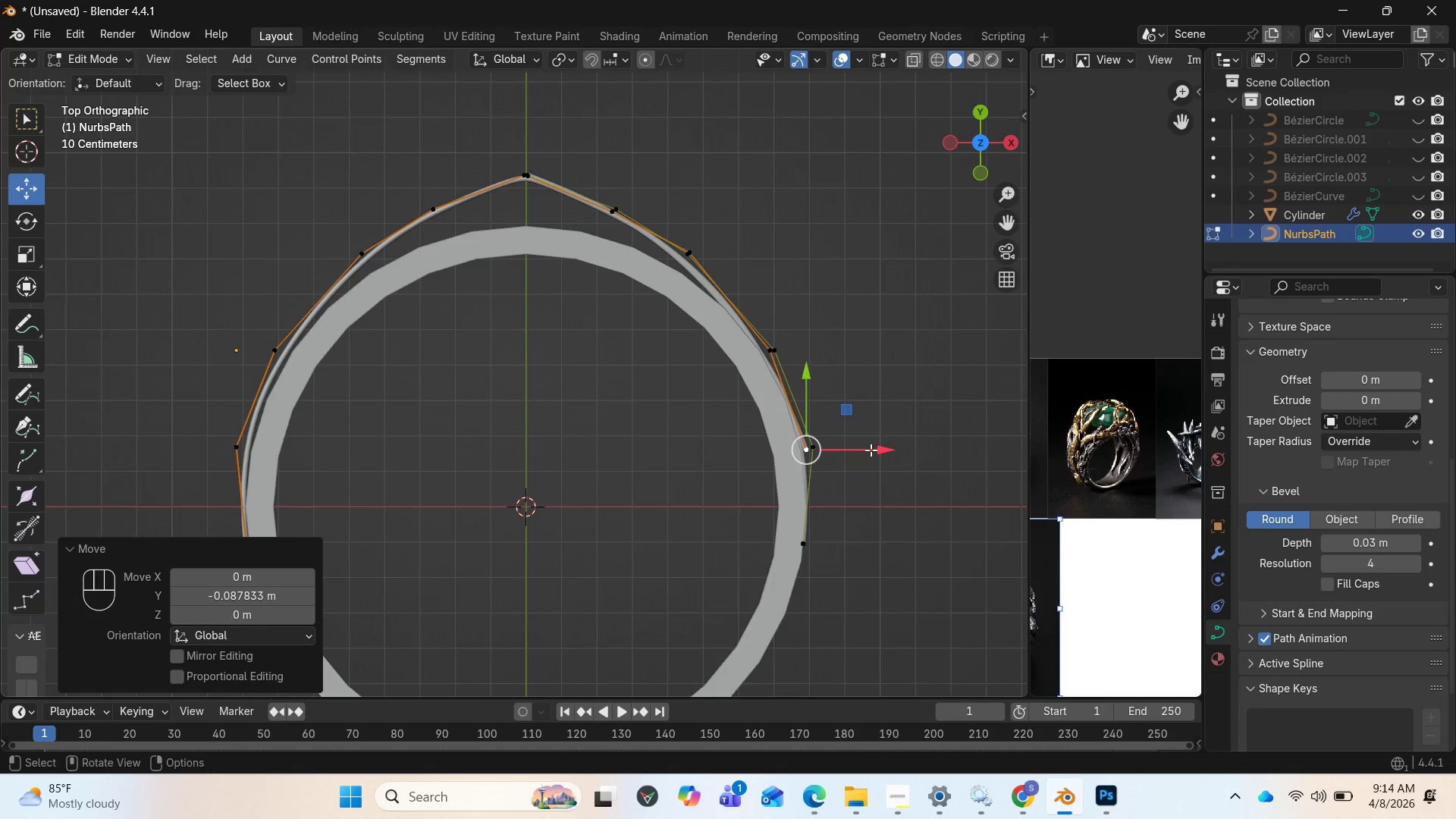 
left_click_drag(start_coordinate=[877, 453], to_coordinate=[887, 453])
 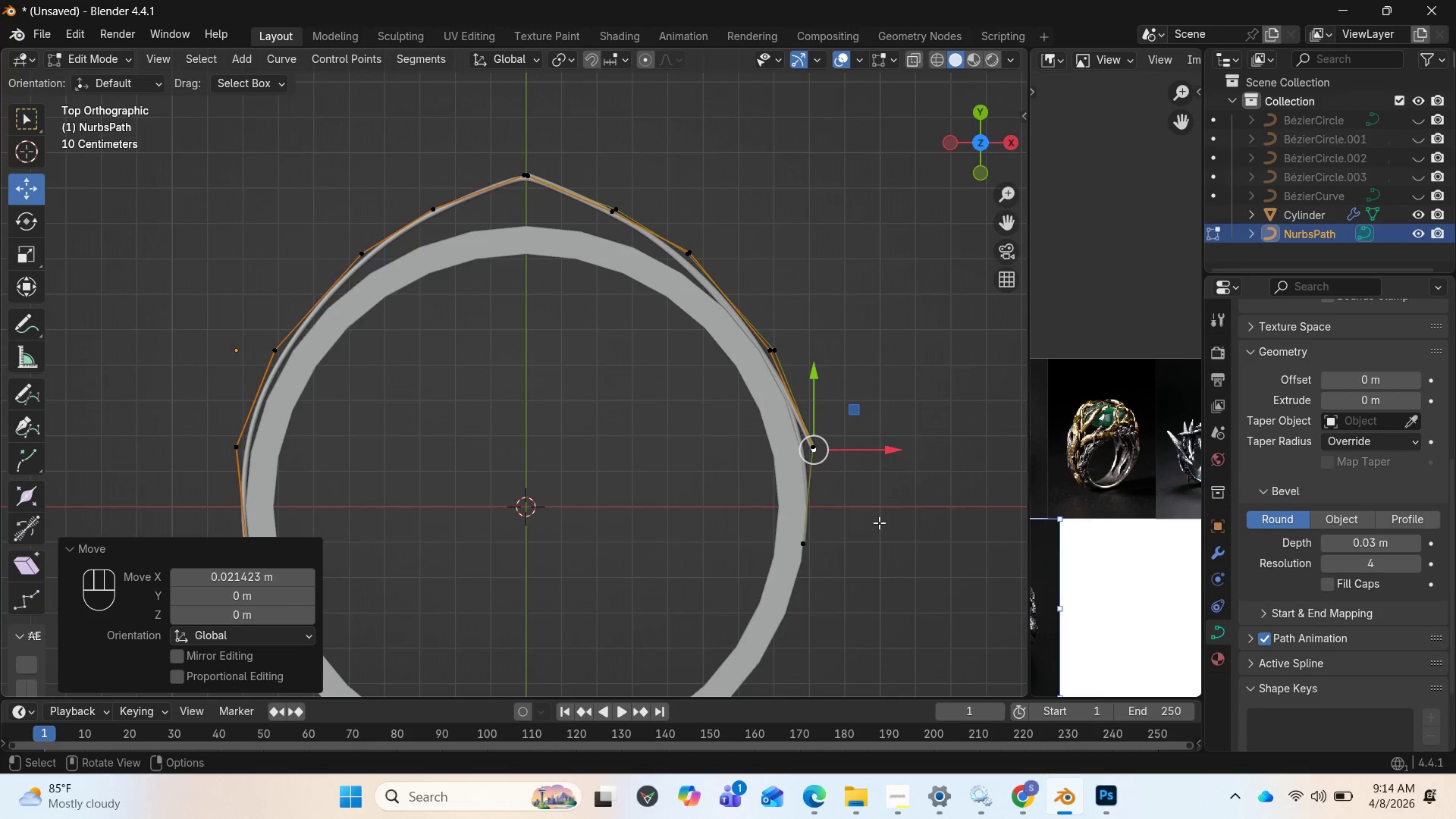 
key(E)
 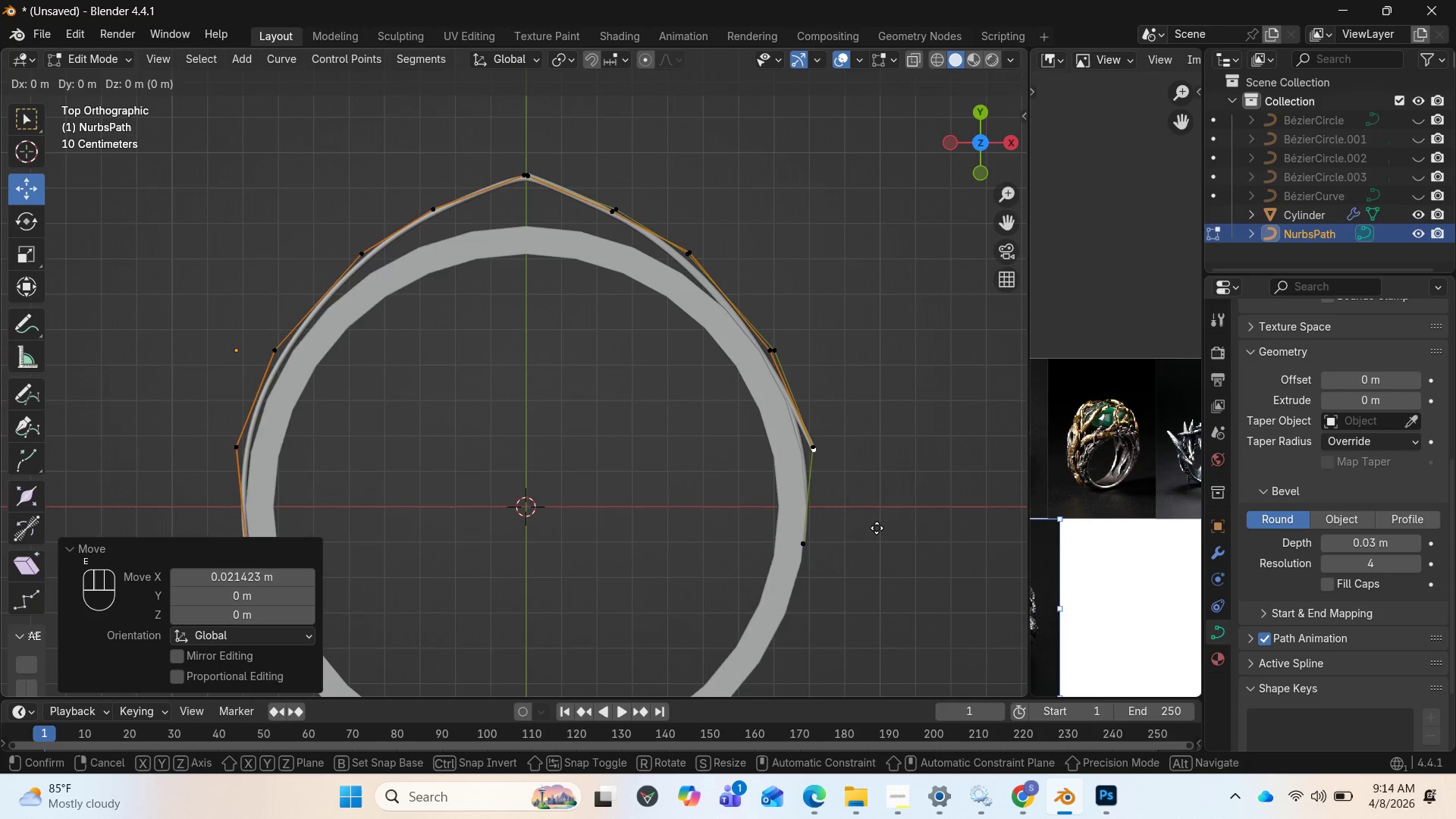 
left_click([877, 528])
 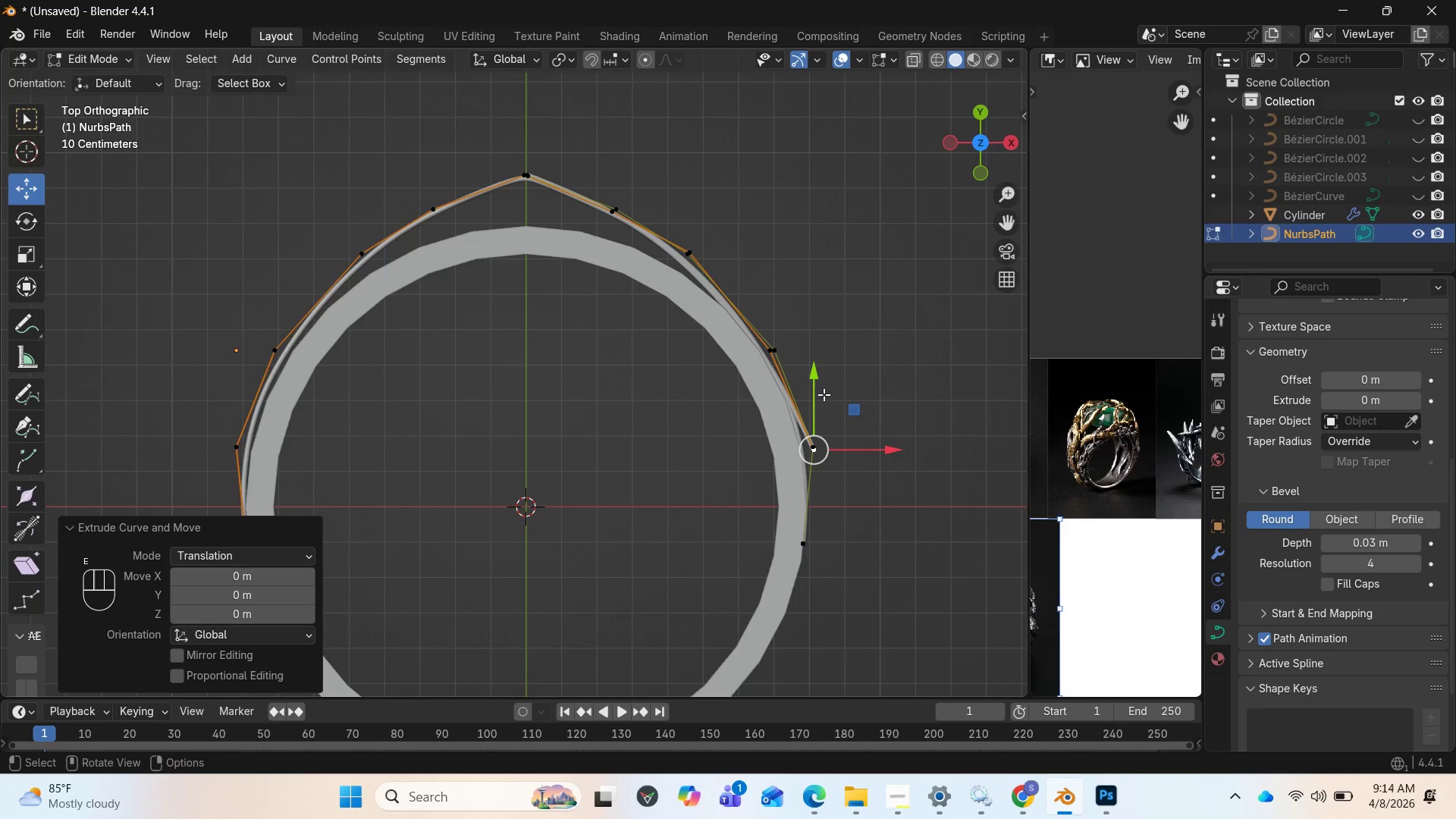 
left_click_drag(start_coordinate=[824, 383], to_coordinate=[846, 482])
 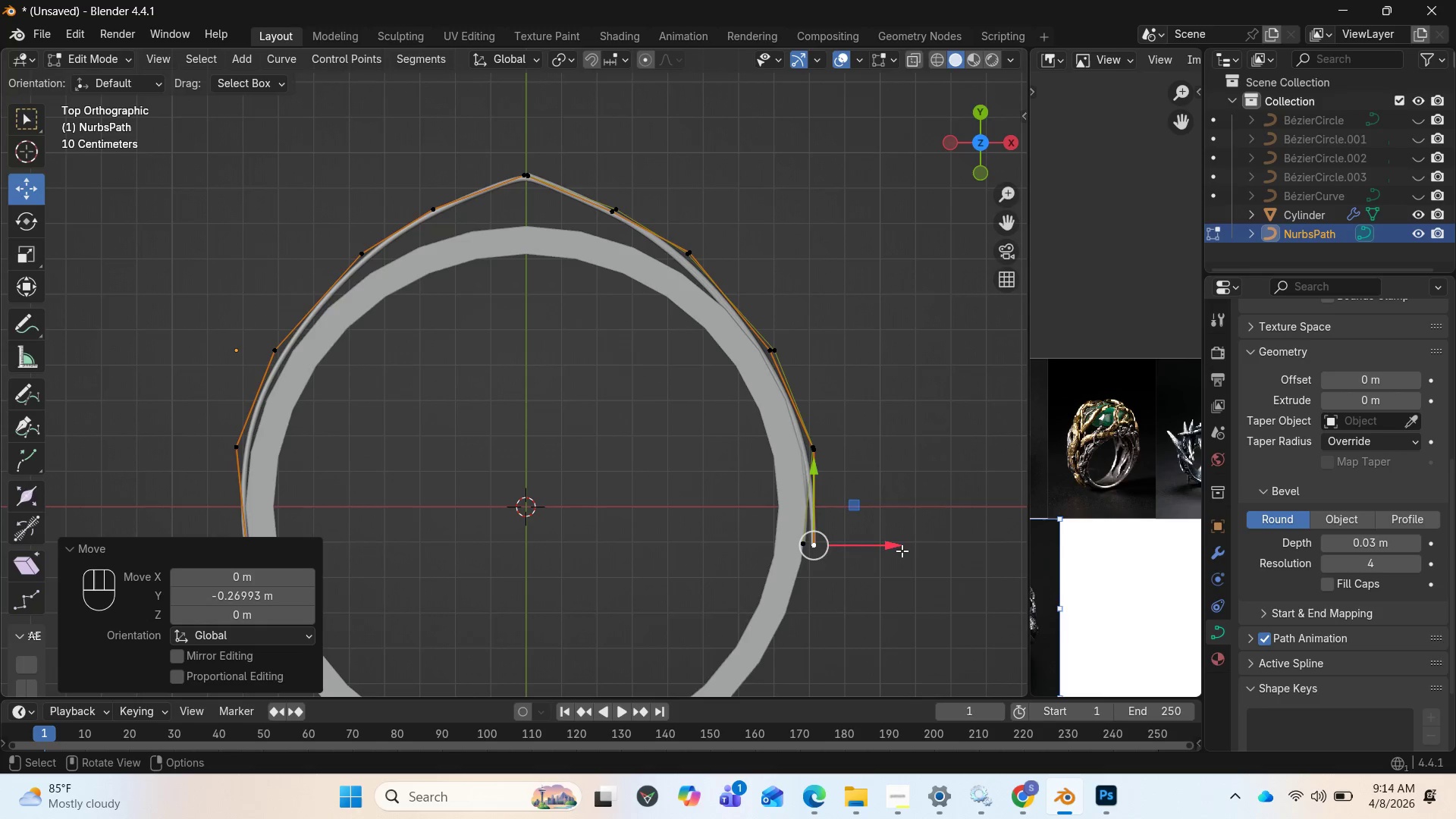 
left_click_drag(start_coordinate=[902, 551], to_coordinate=[890, 548])
 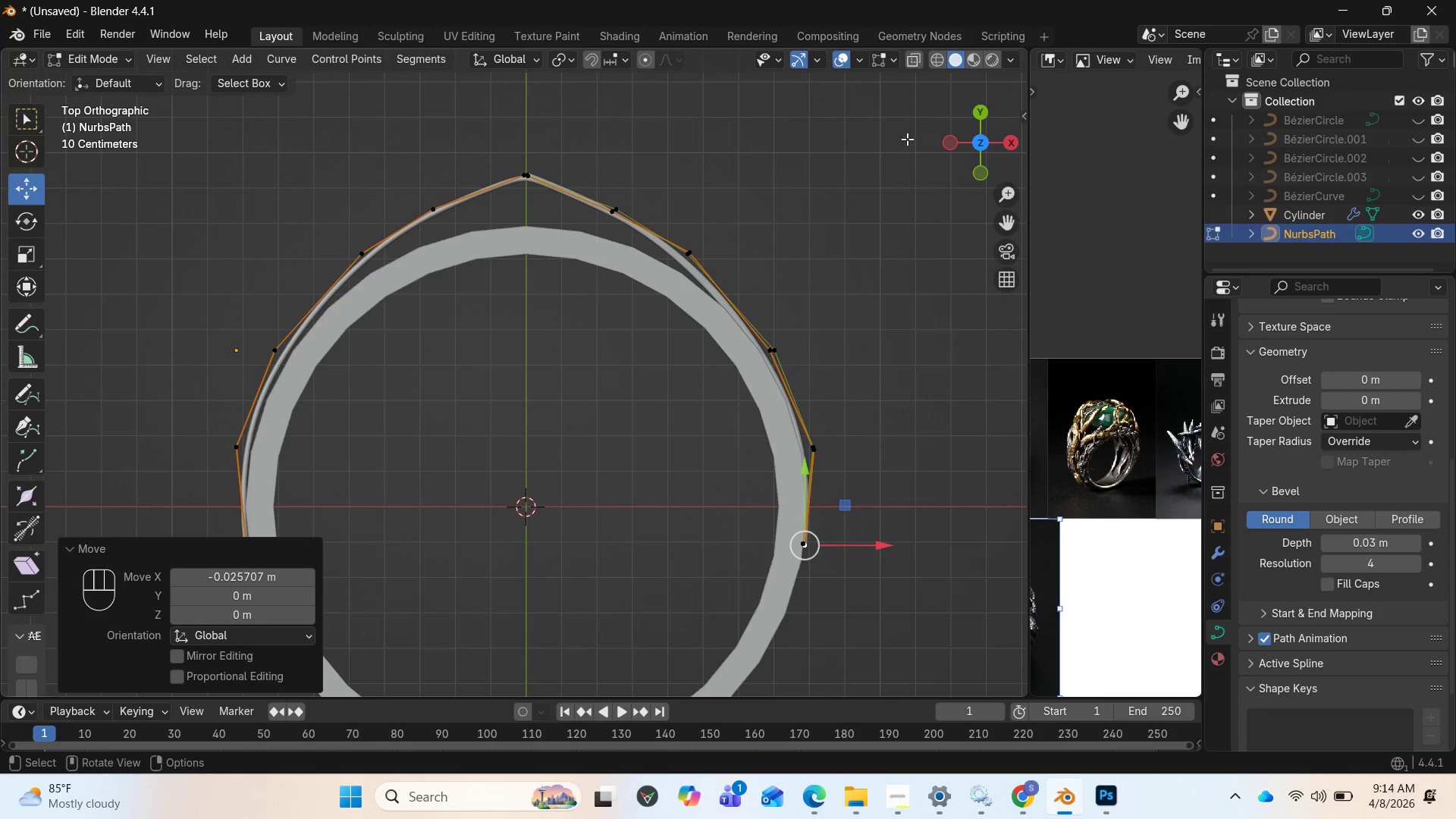 
left_click_drag(start_coordinate=[983, 134], to_coordinate=[955, 161])
 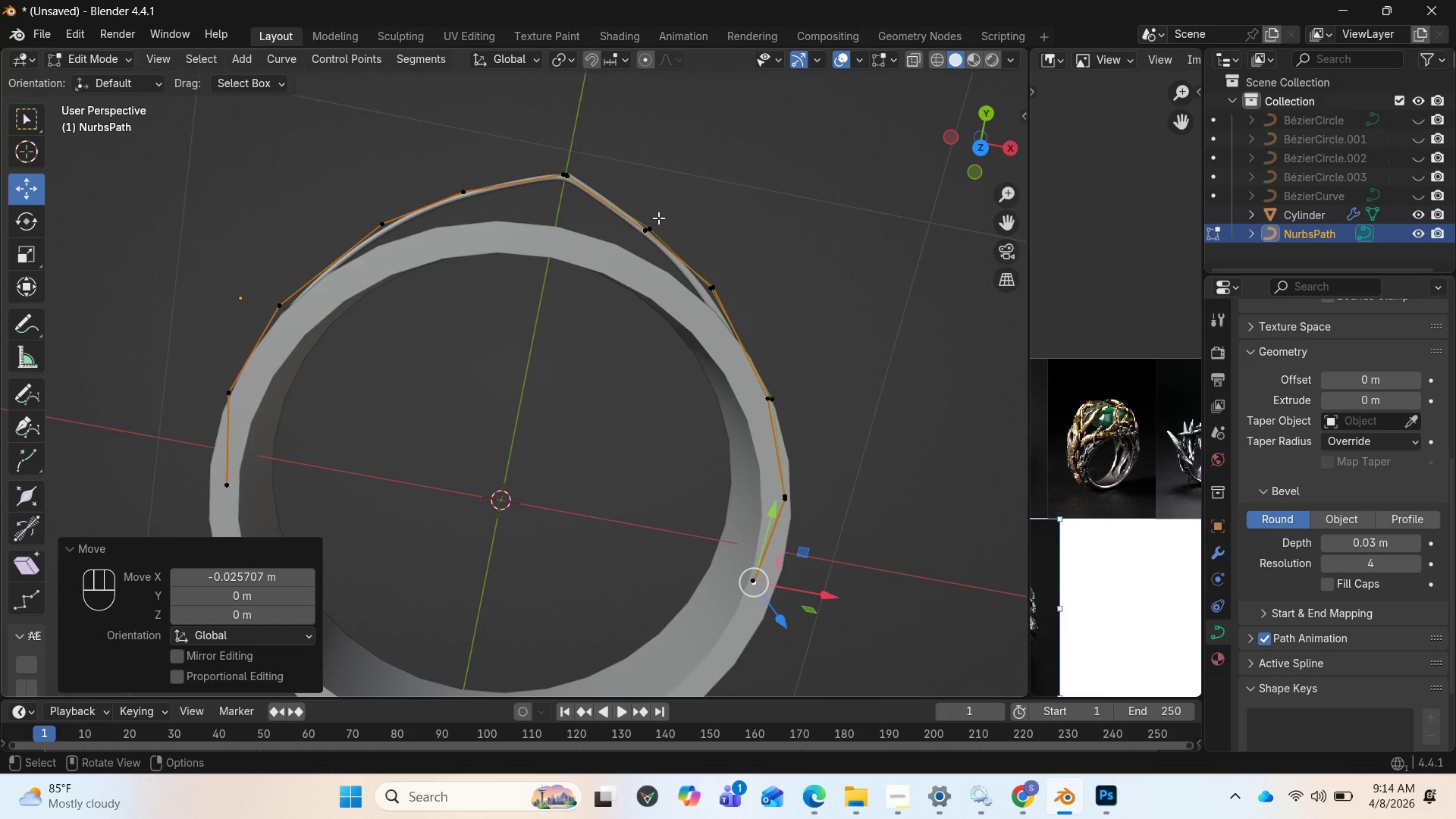 
left_click([655, 219])
 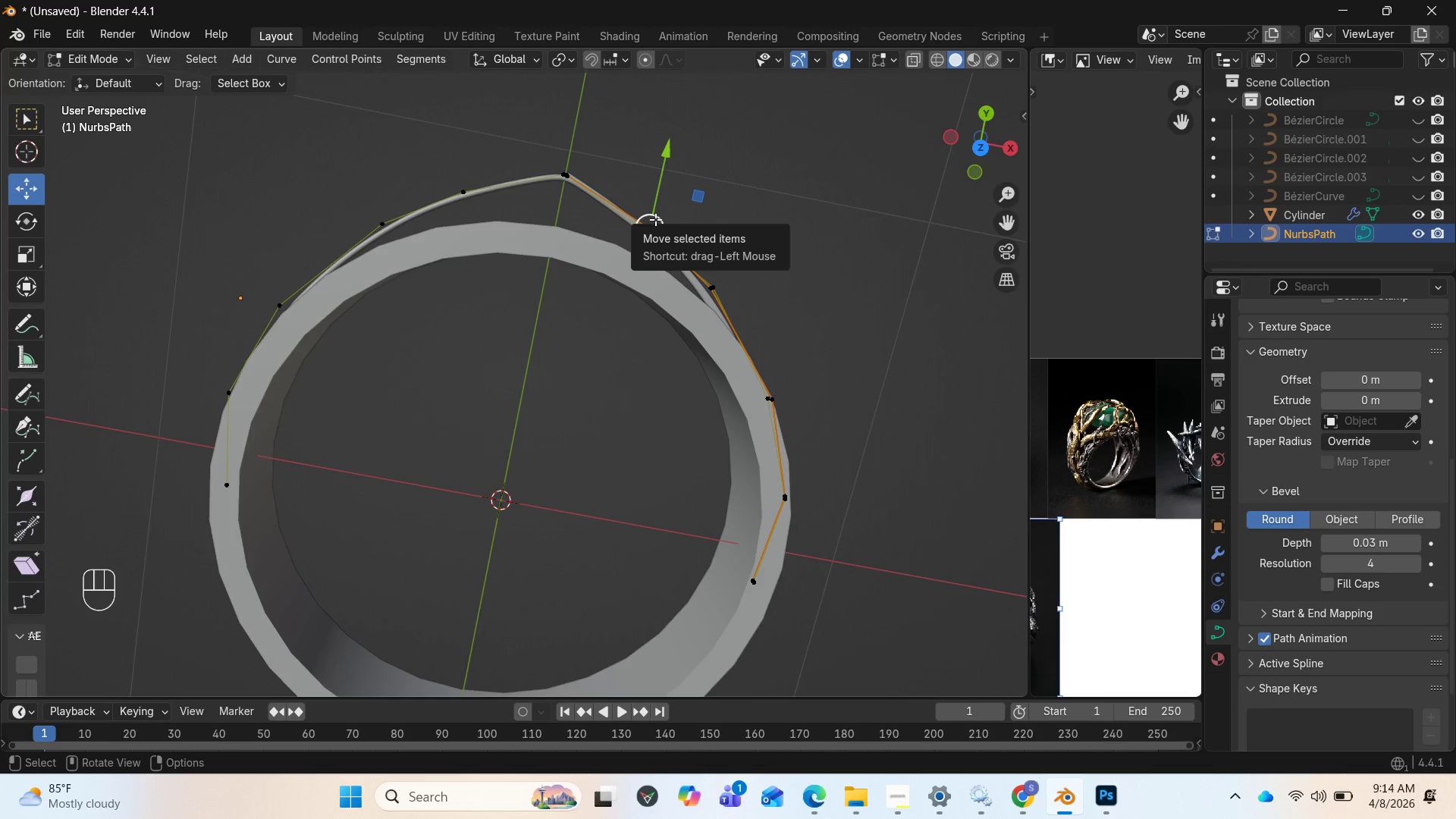 
key(L)
 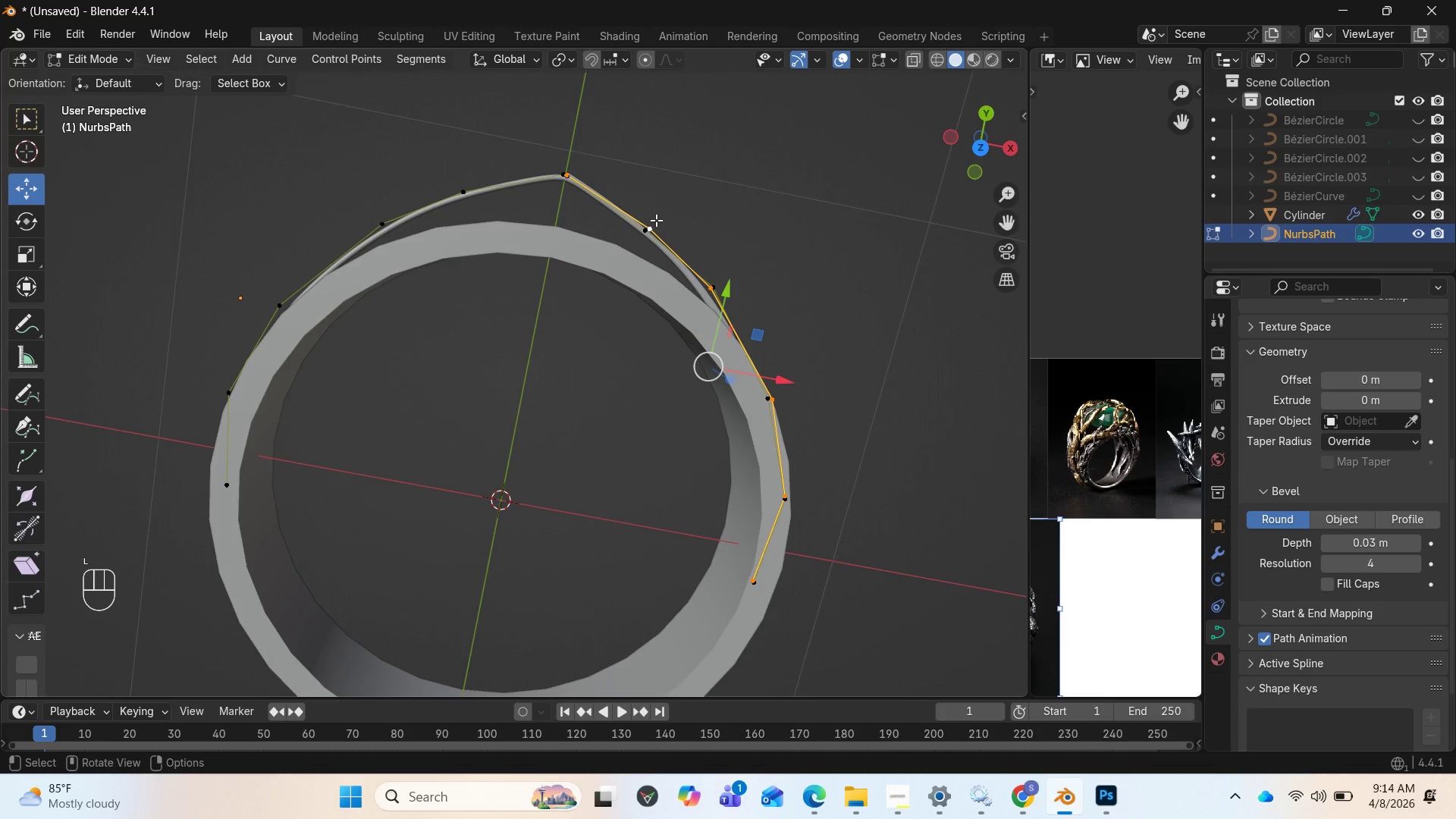 
key(Delete)
 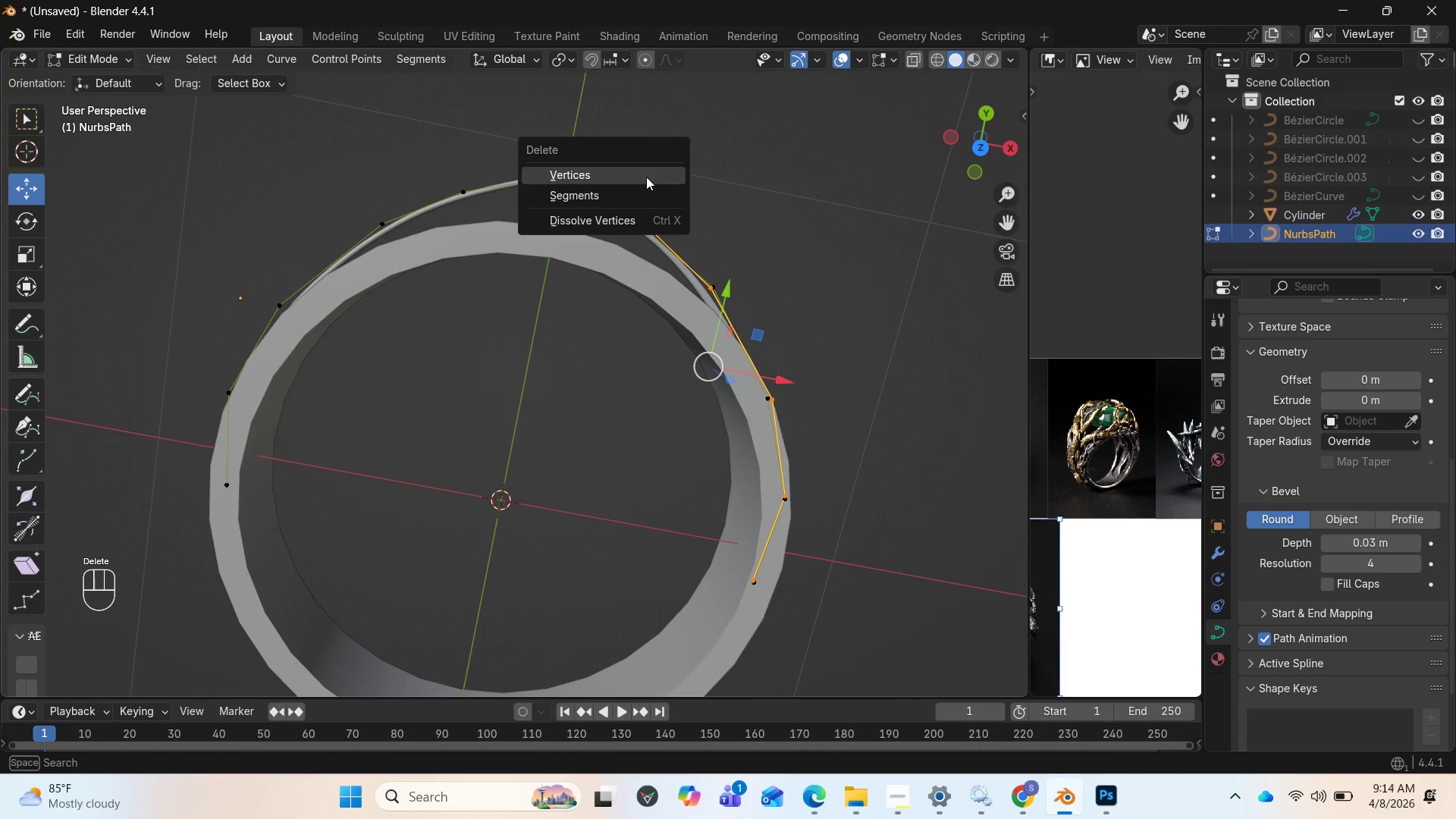 
left_click([646, 177])
 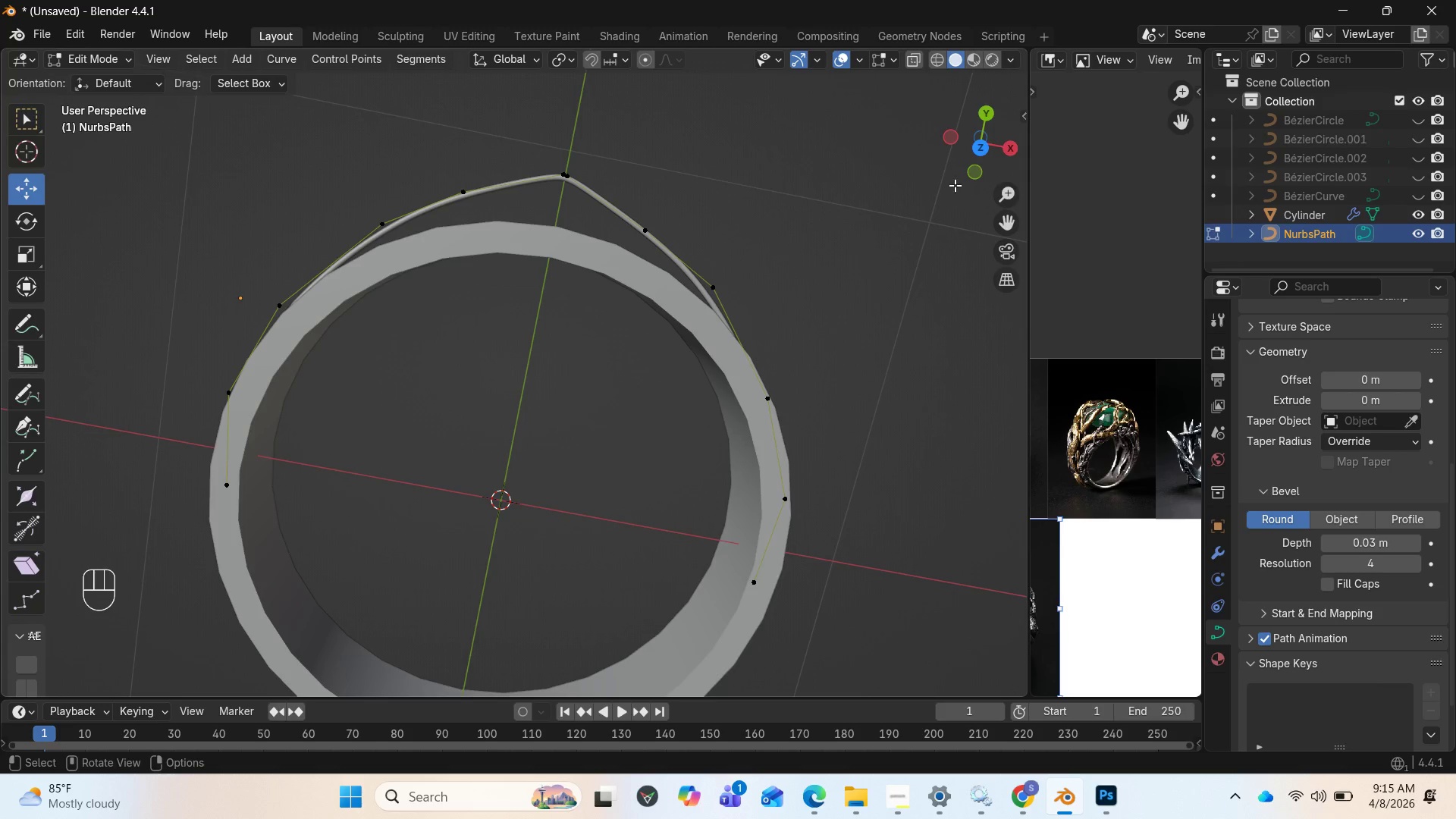 
left_click_drag(start_coordinate=[974, 149], to_coordinate=[22, 149])
 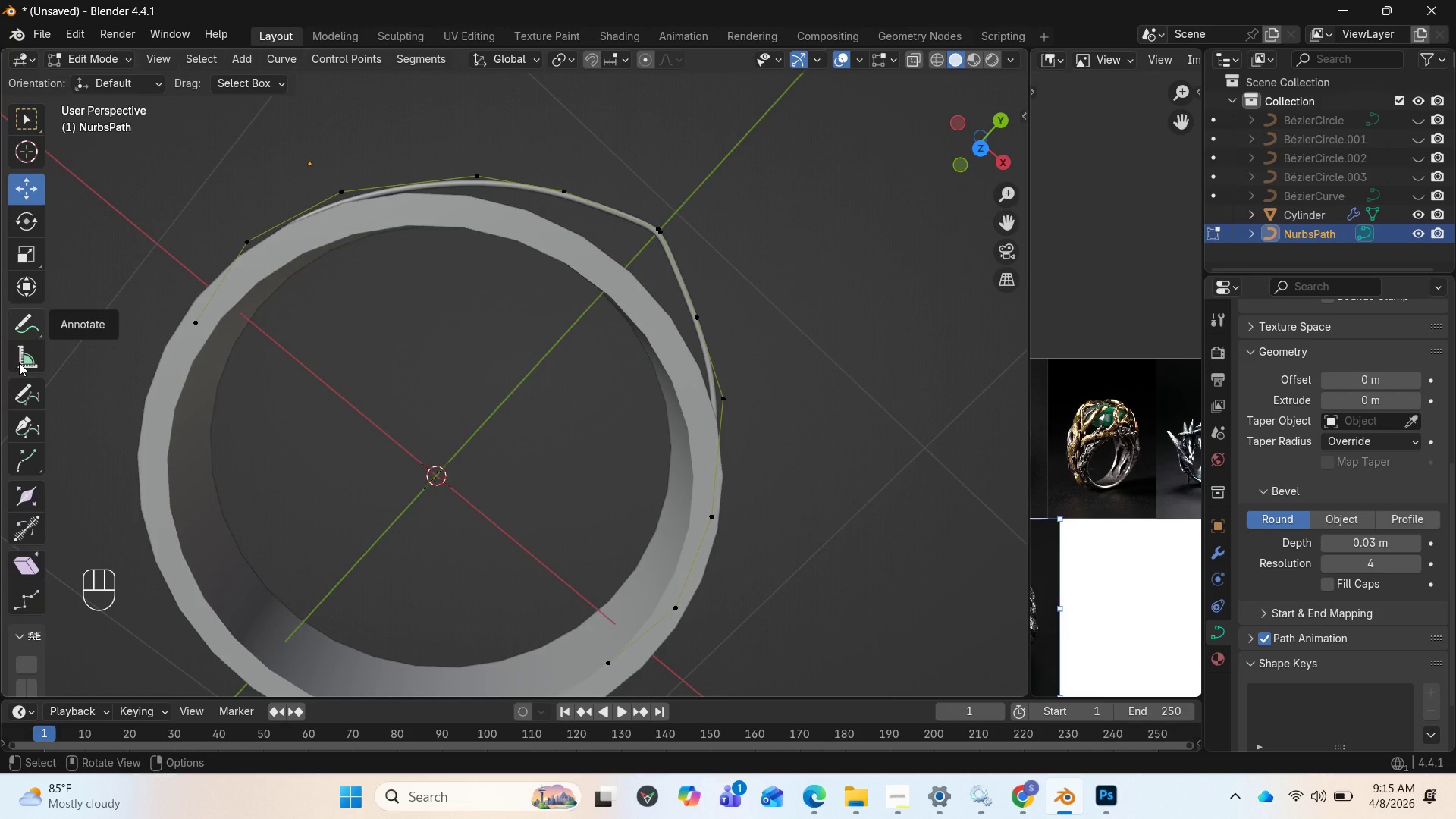 
wait(5.33)
 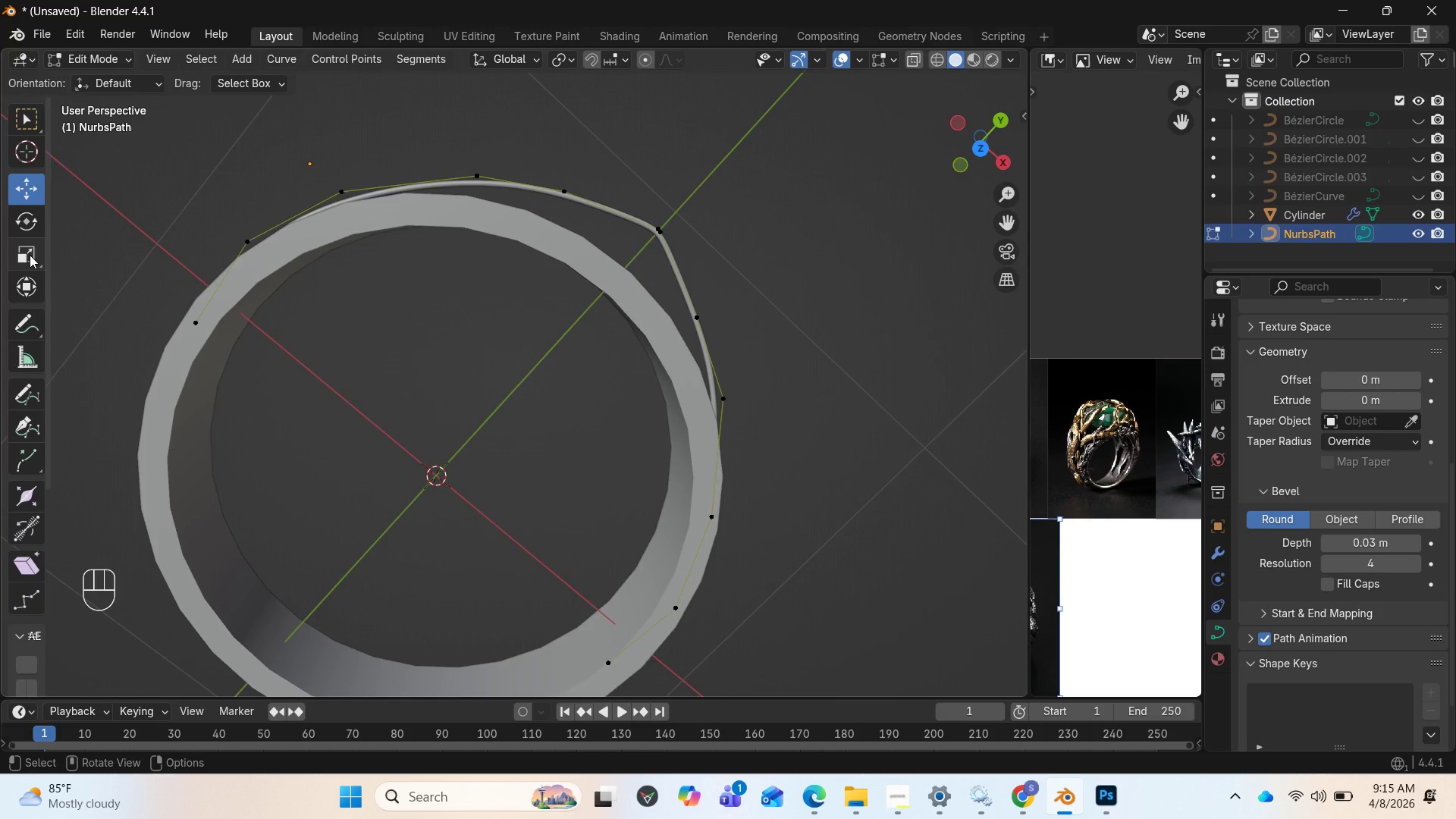 
mouse_move([27, 437])
 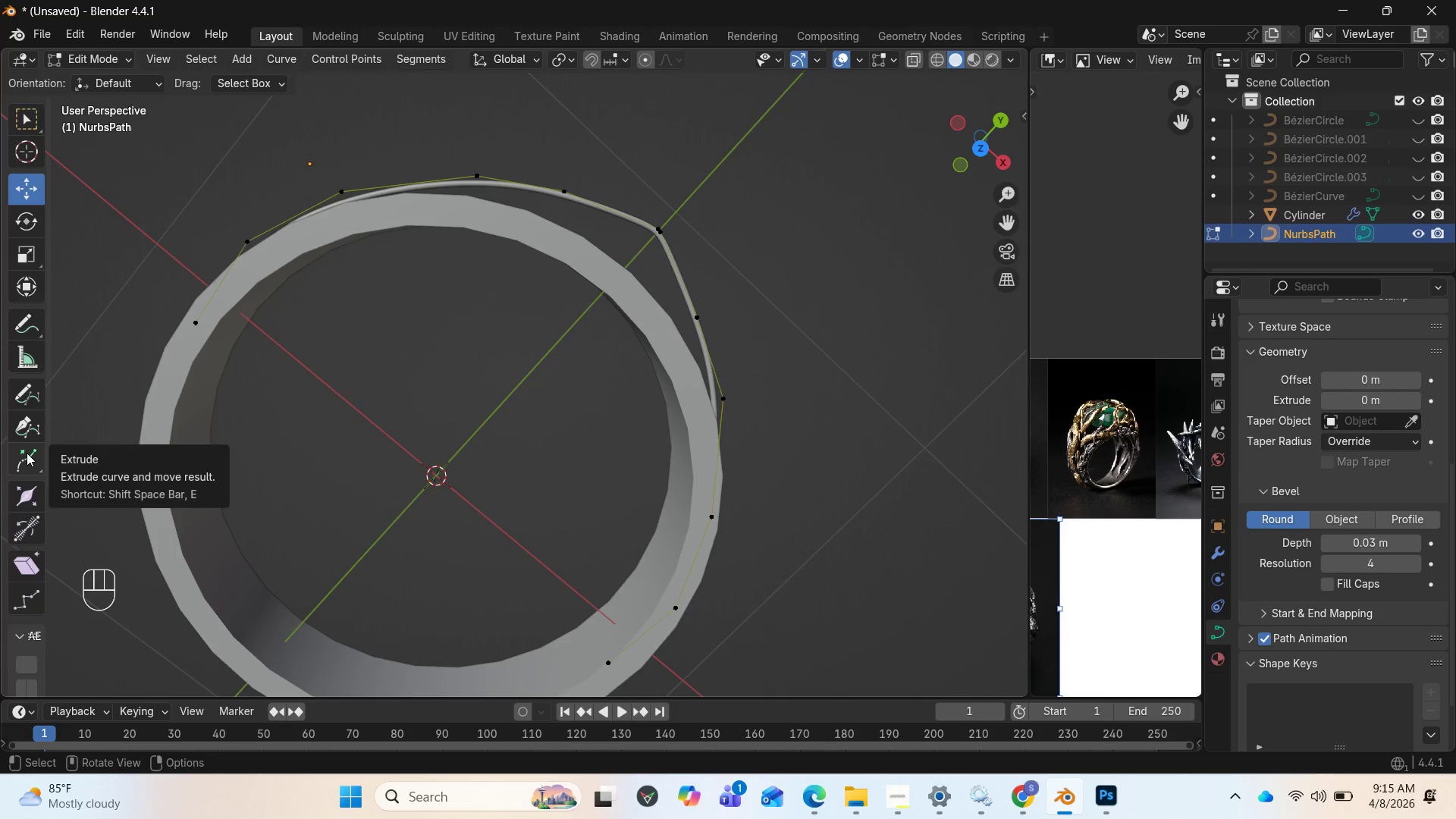 
wait(8.44)
 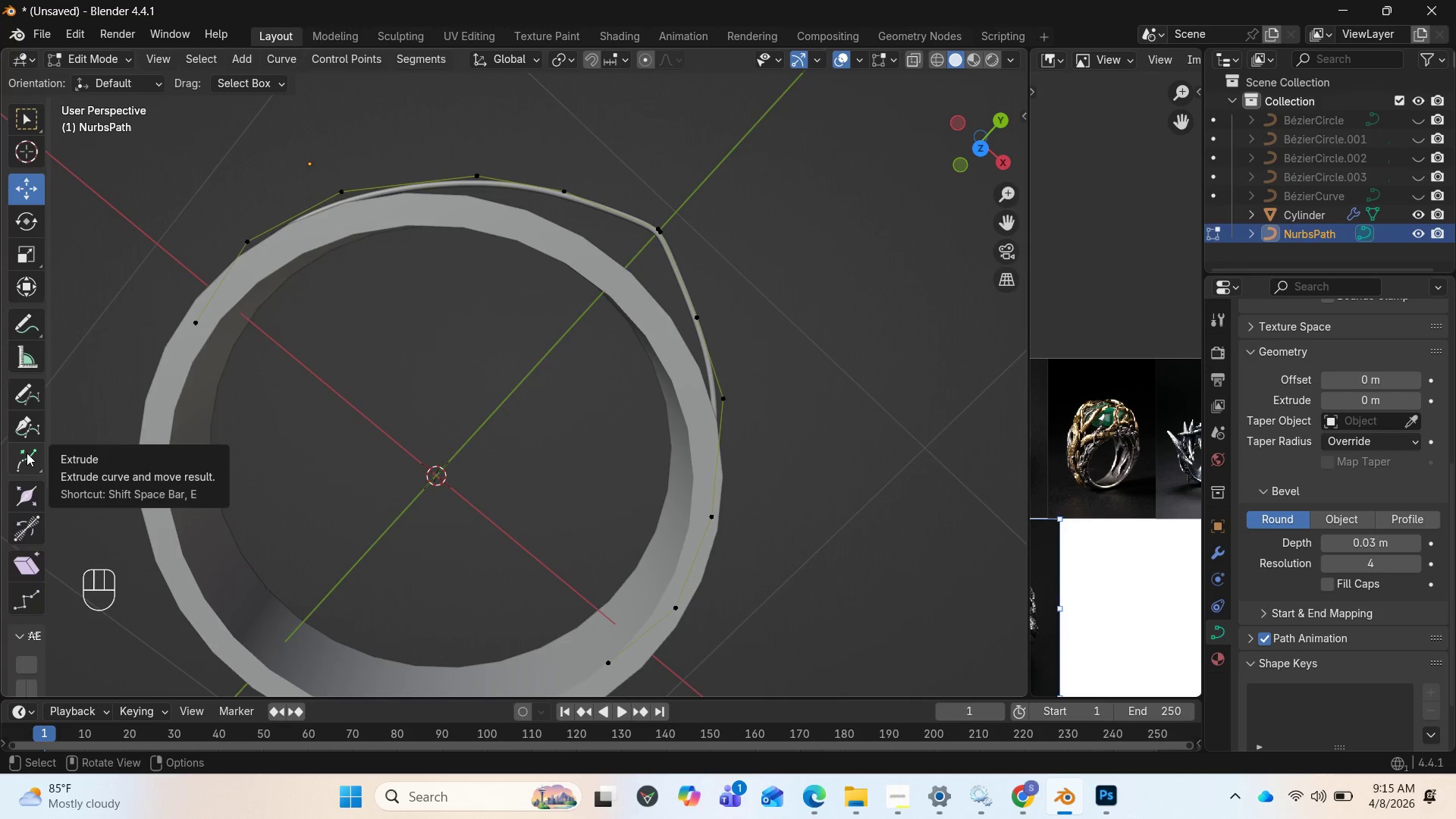 
scroll: coordinate [498, 327], scroll_direction: down, amount: 2.0
 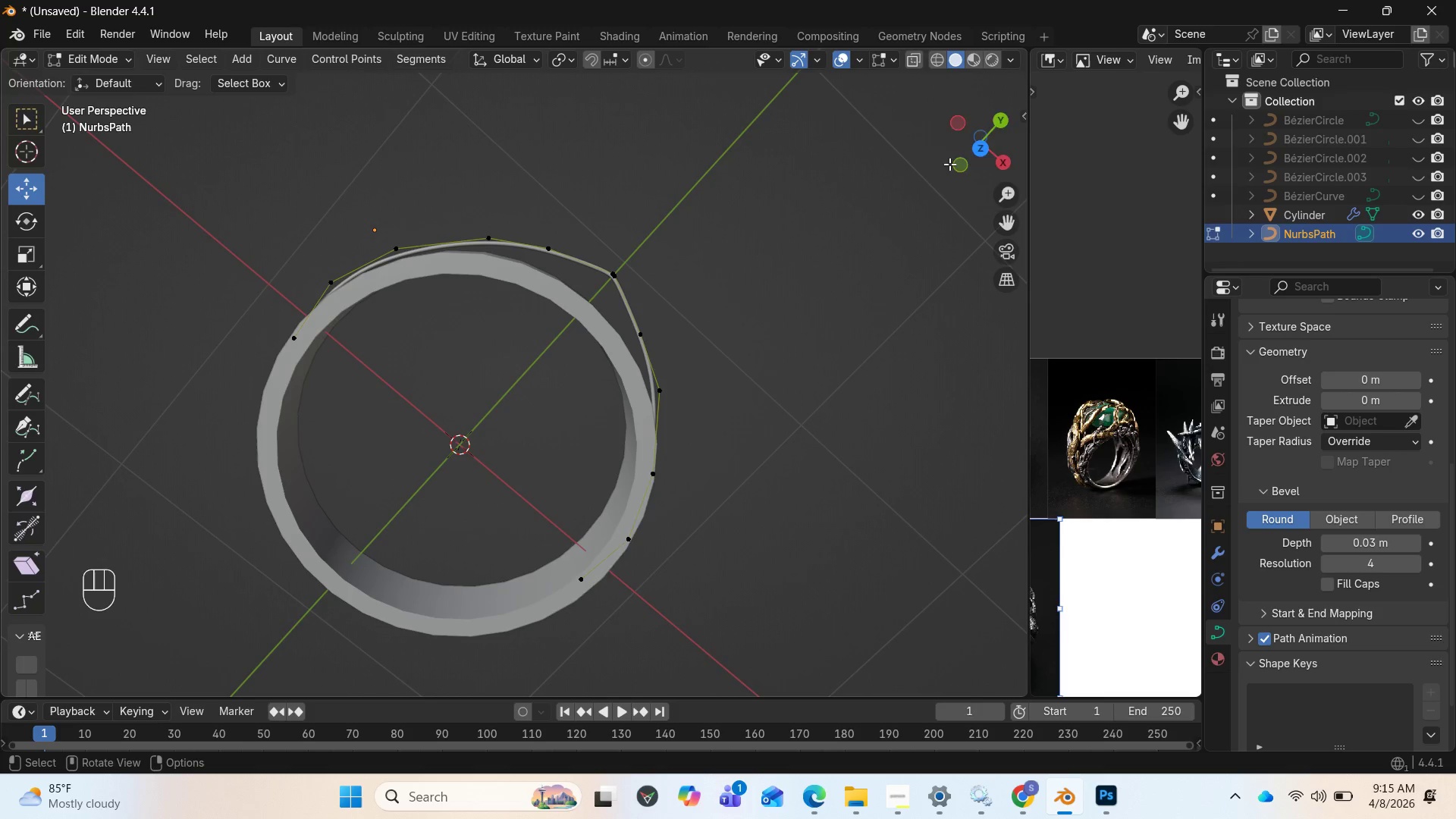 
left_click_drag(start_coordinate=[972, 153], to_coordinate=[60, 254])
 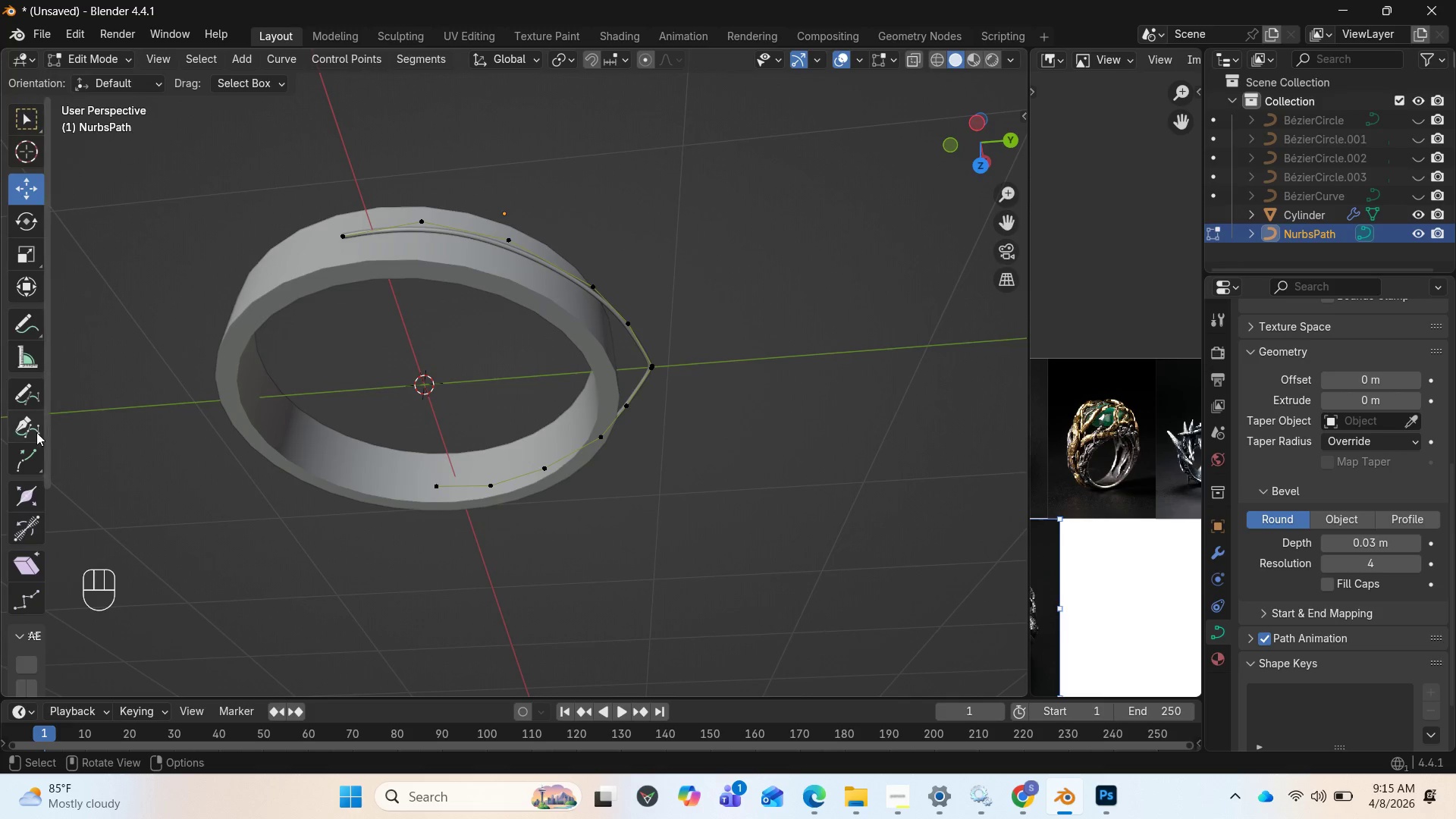 
mouse_move([23, 457])
 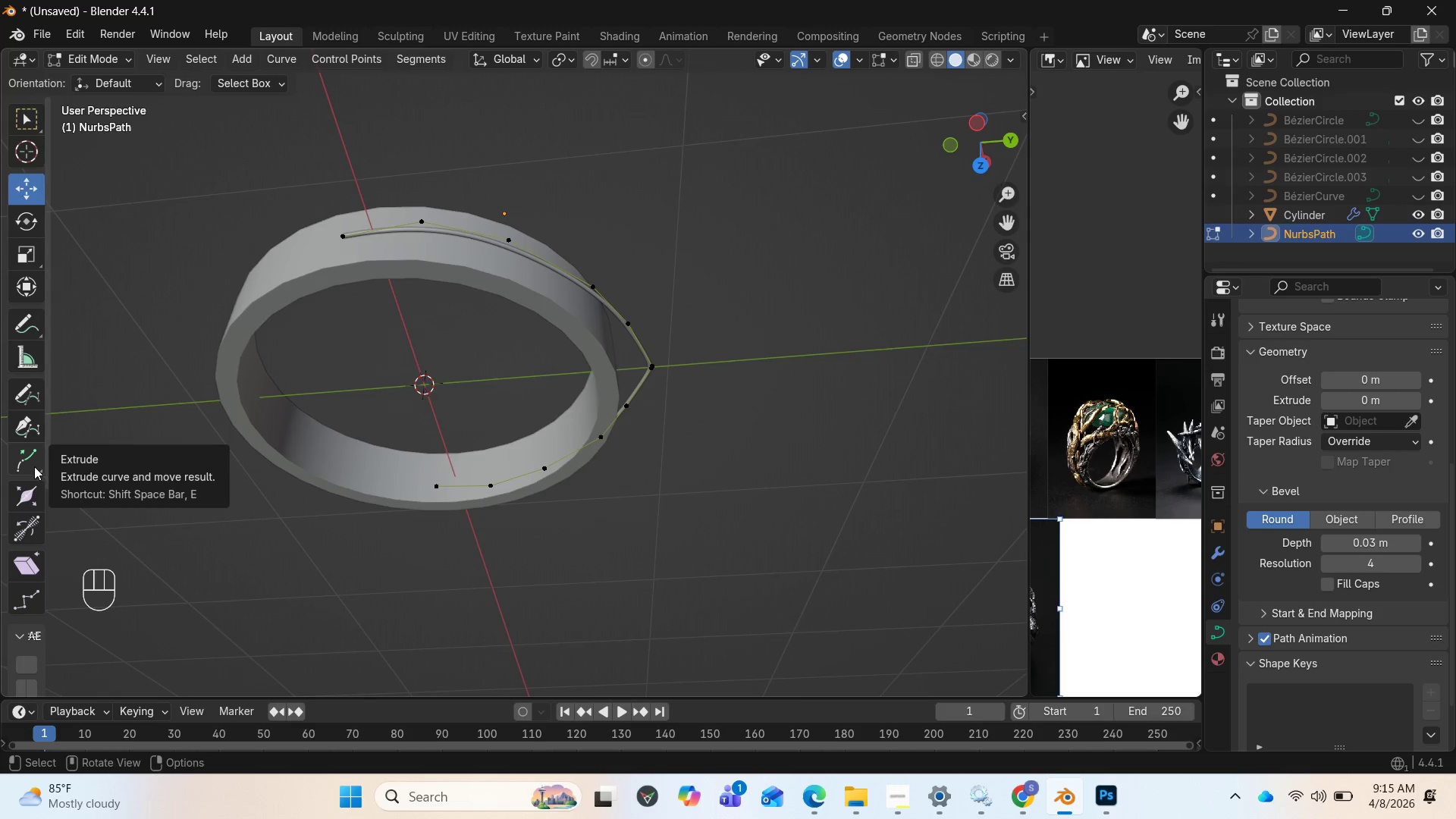 
left_click([35, 466])
 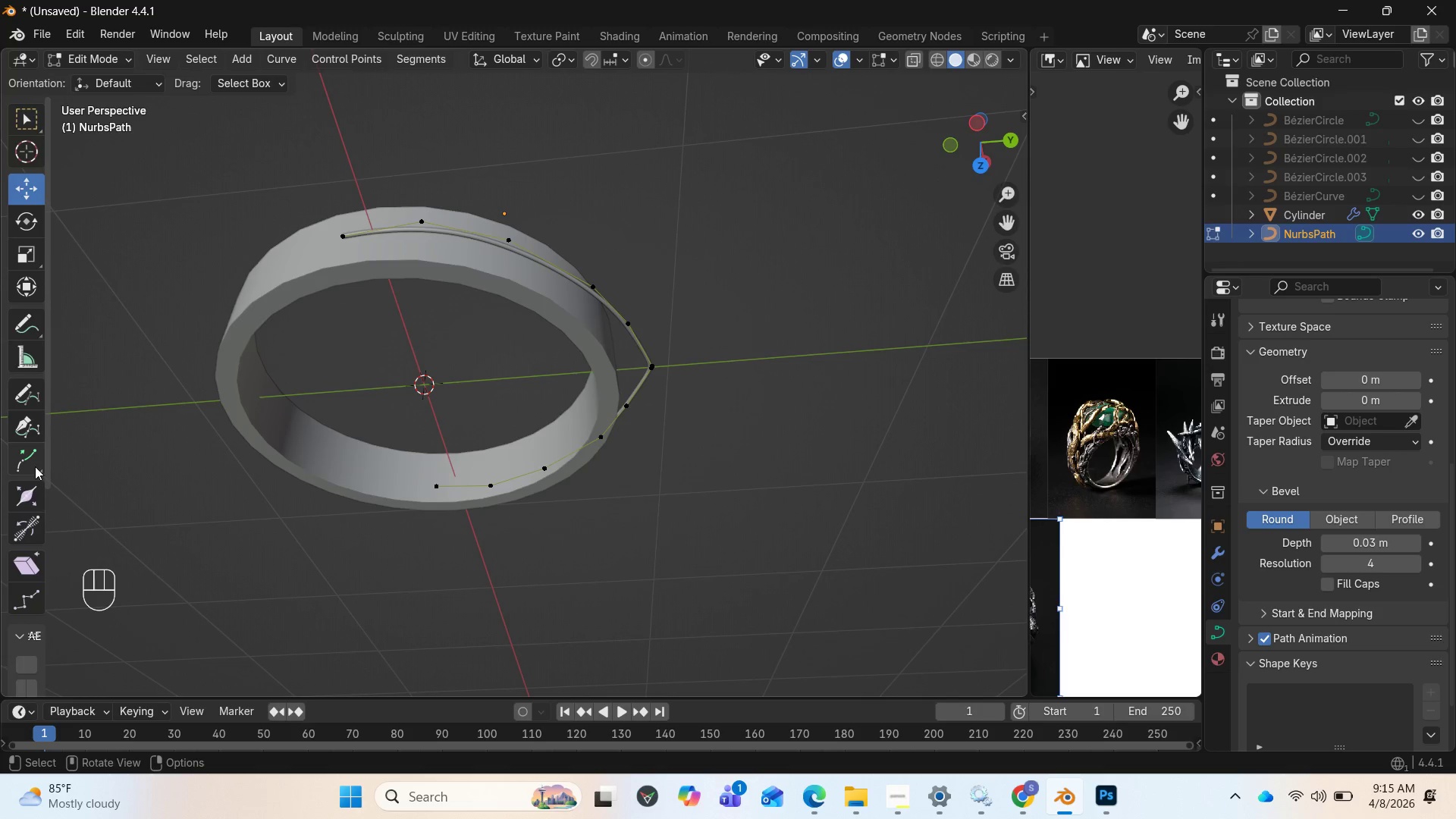 
left_click([35, 466])
 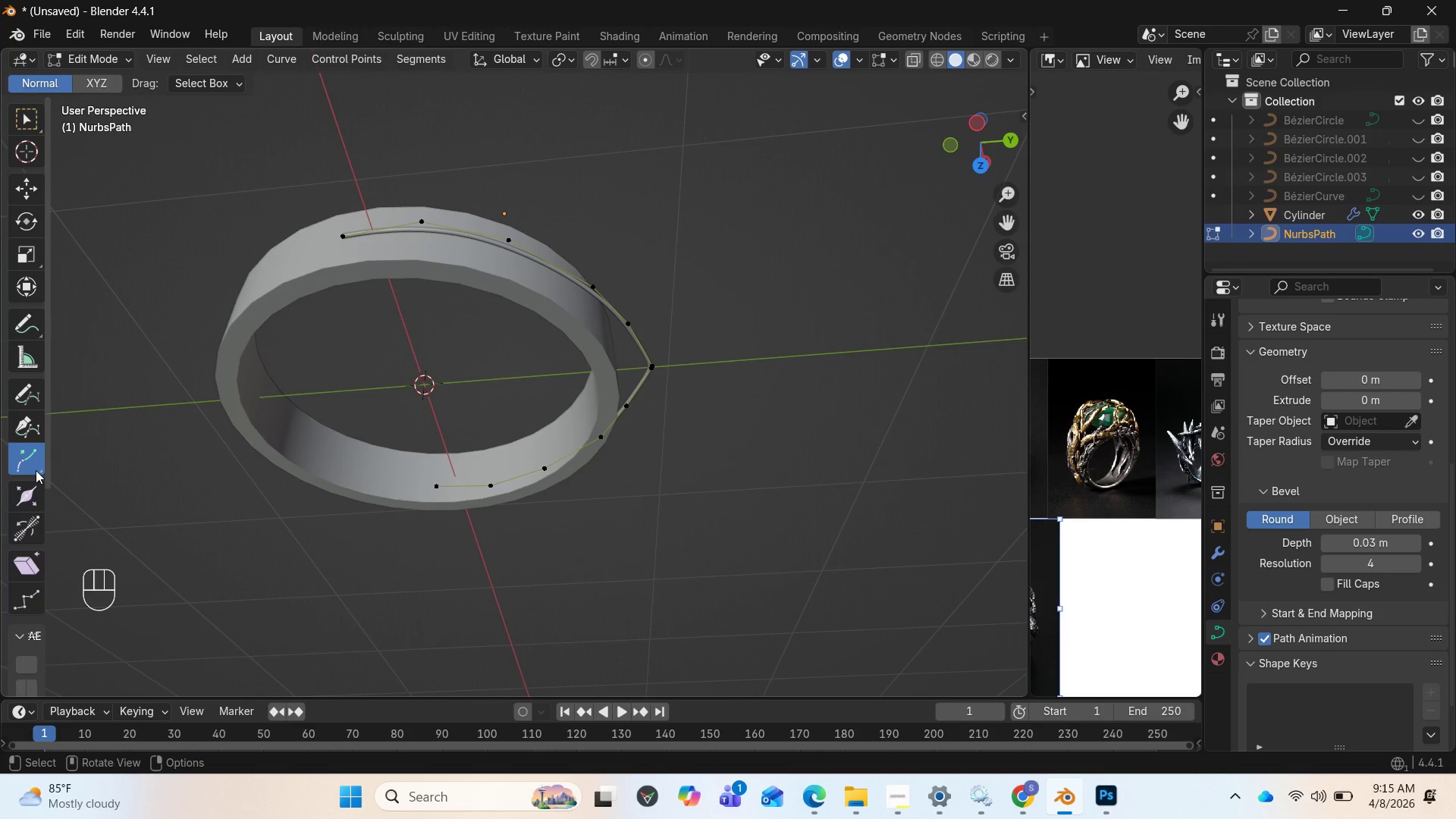 
left_click([36, 470])
 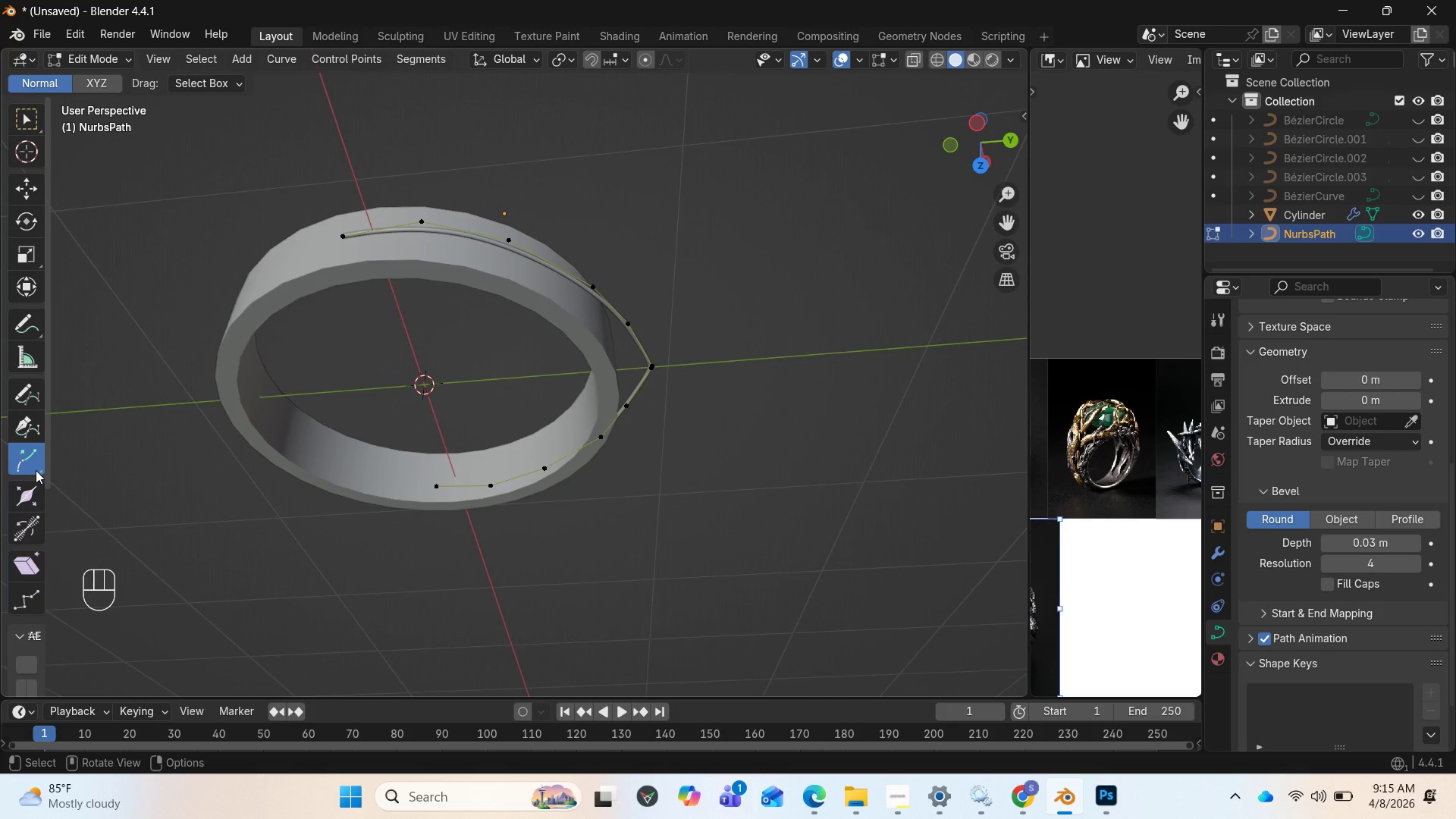 
right_click([36, 470])
 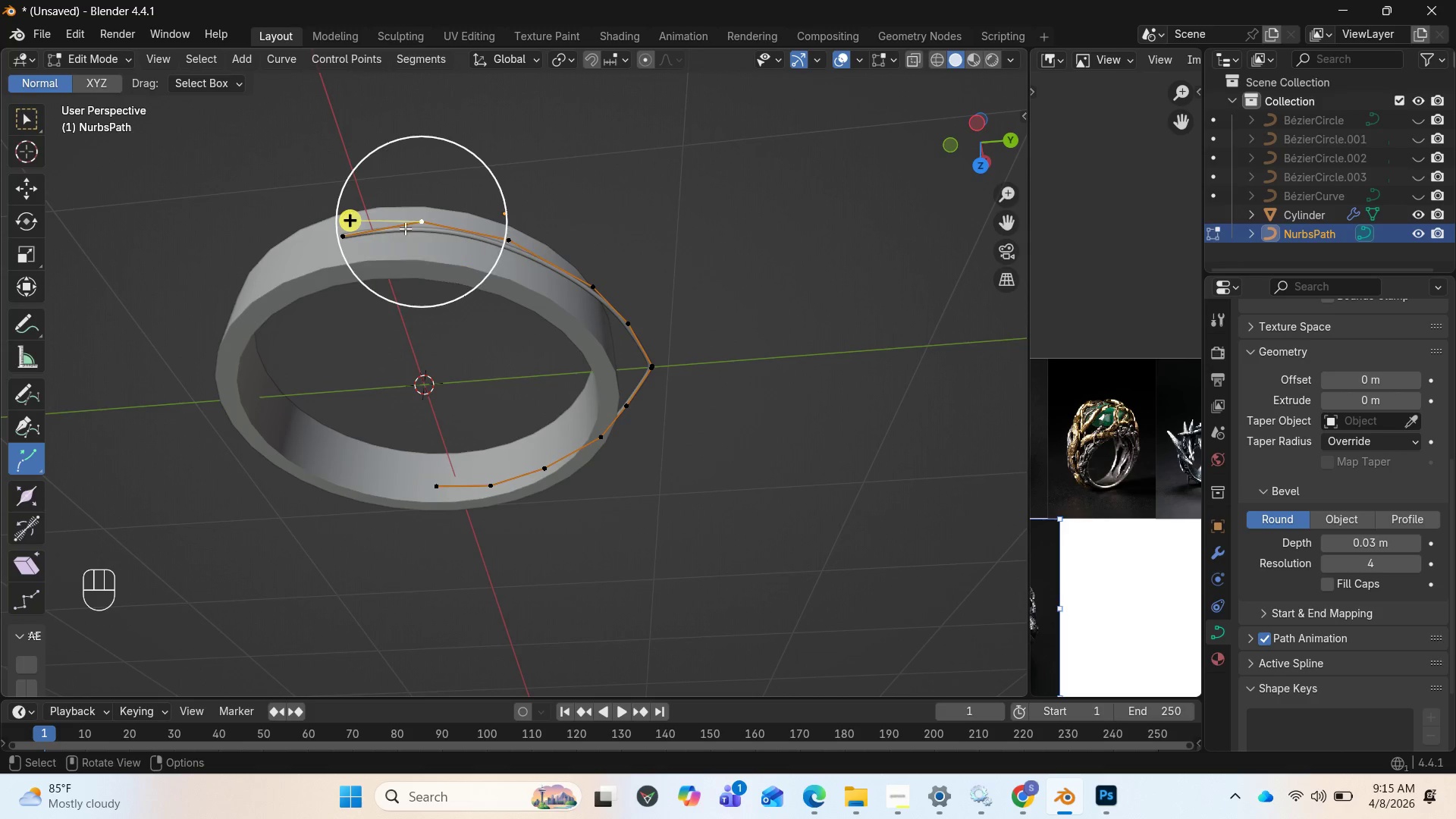 
wait(7.31)
 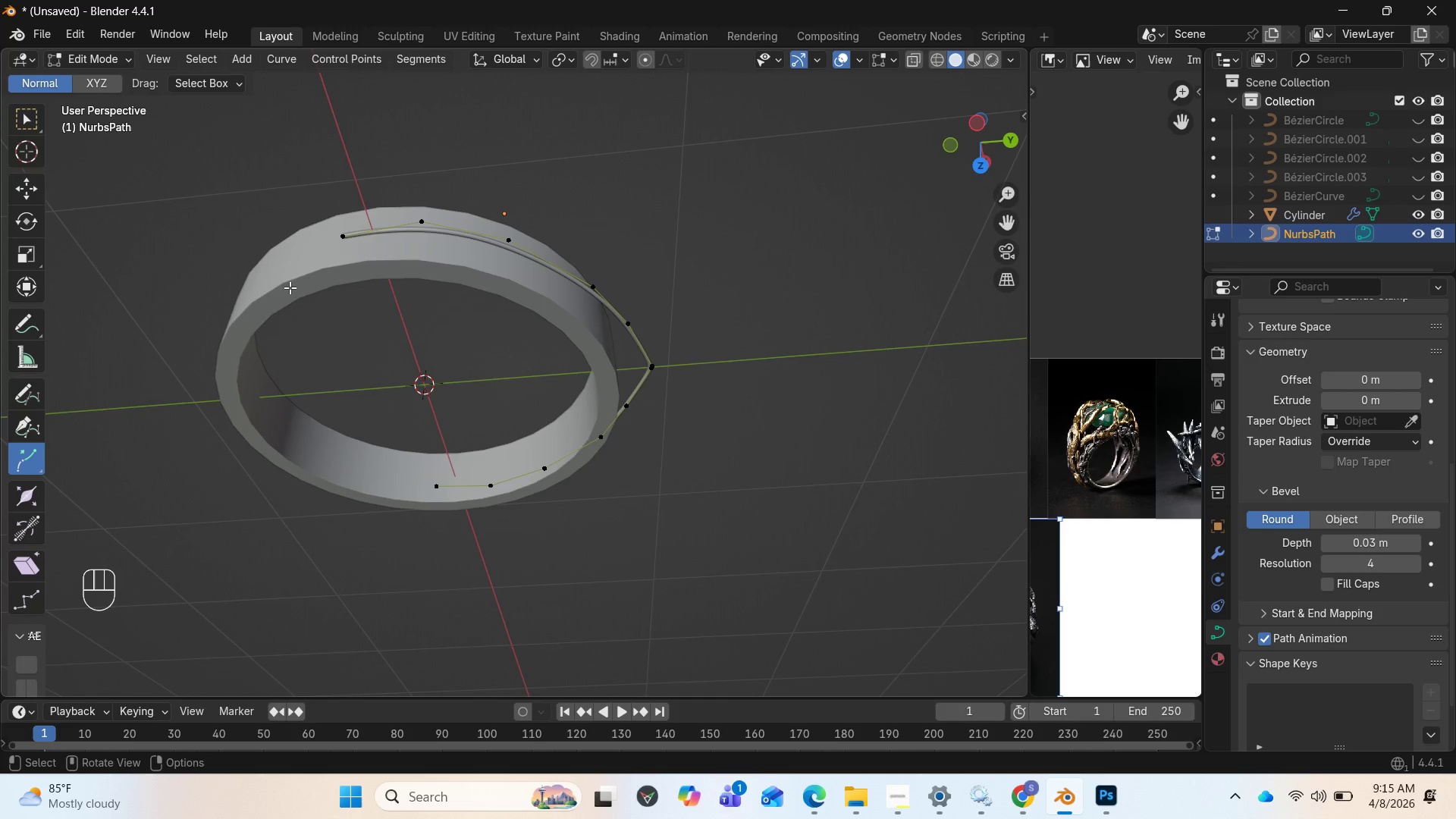 
left_click_drag(start_coordinate=[969, 152], to_coordinate=[867, 49])
 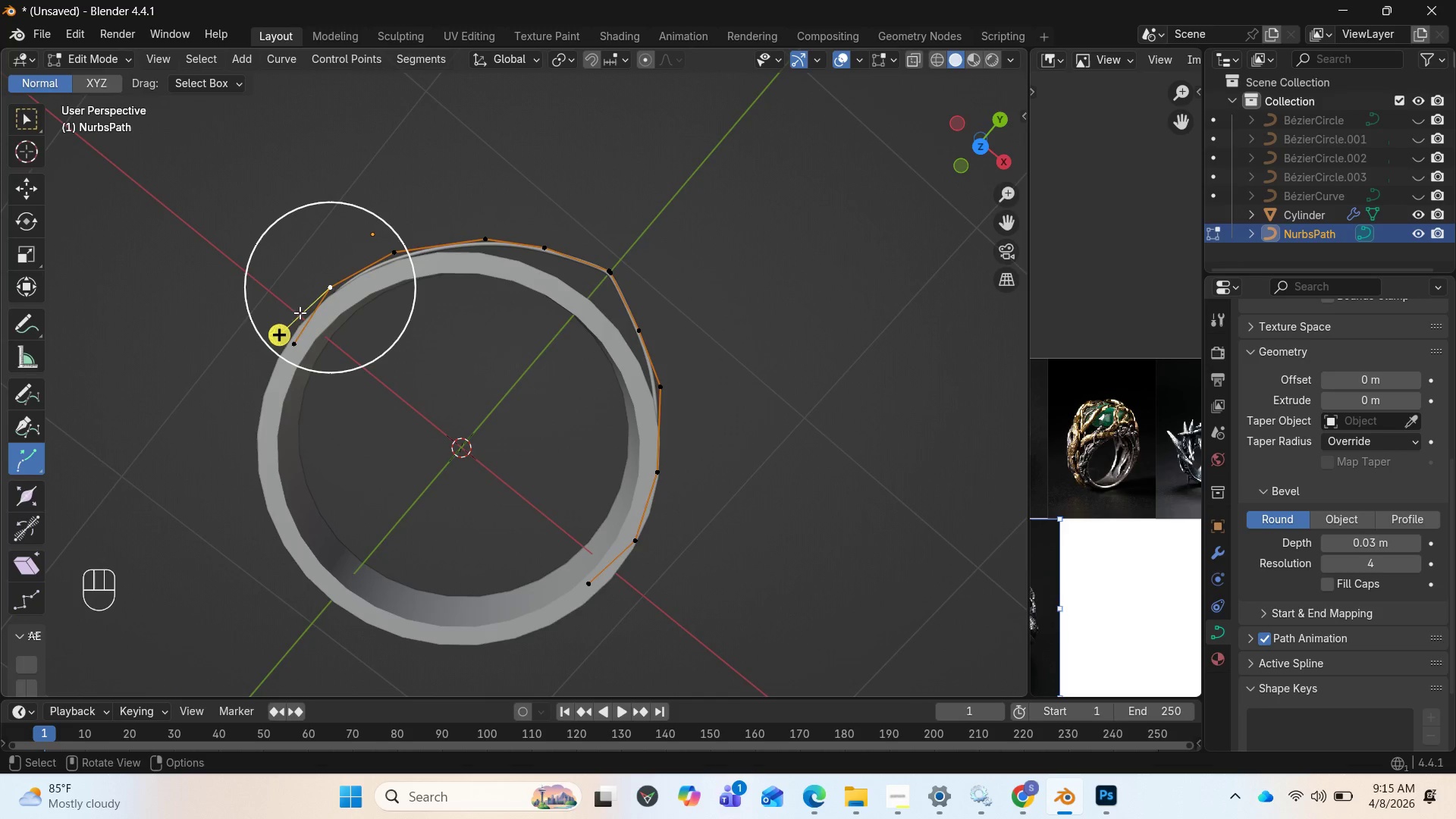 
left_click_drag(start_coordinate=[276, 330], to_coordinate=[237, 285])
 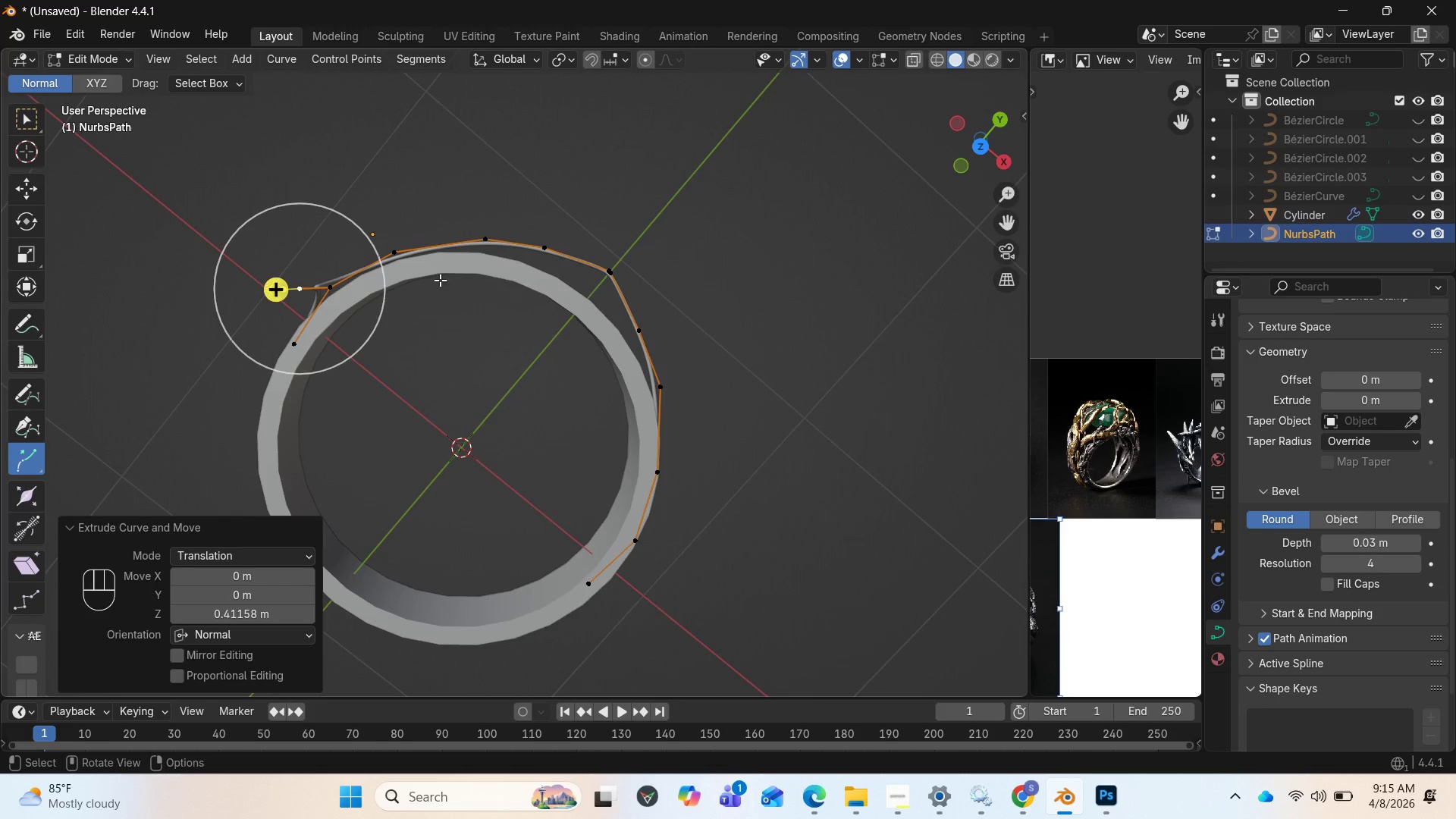 
scroll: coordinate [389, 305], scroll_direction: up, amount: 2.0
 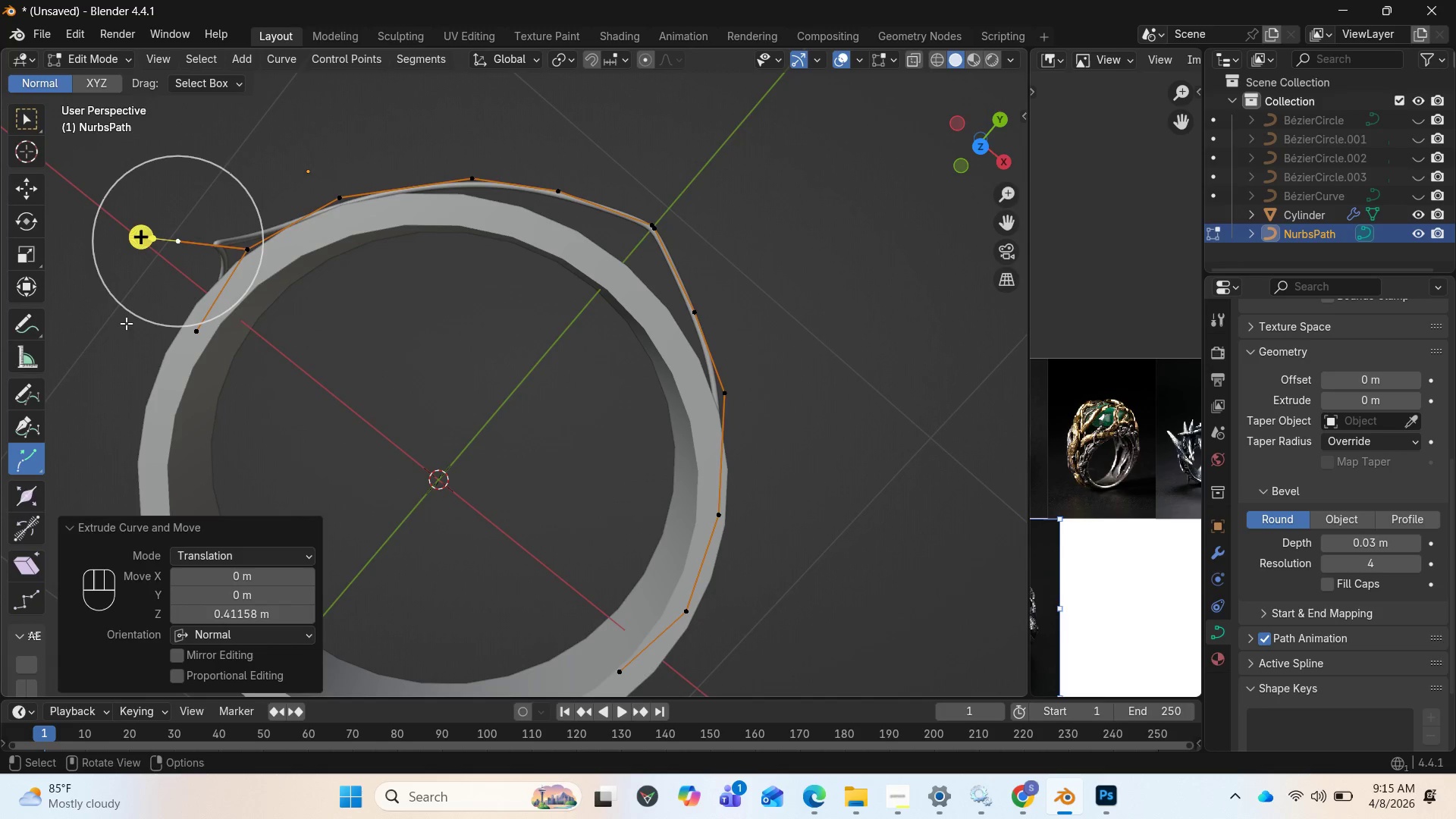 
key(Control+Z)
 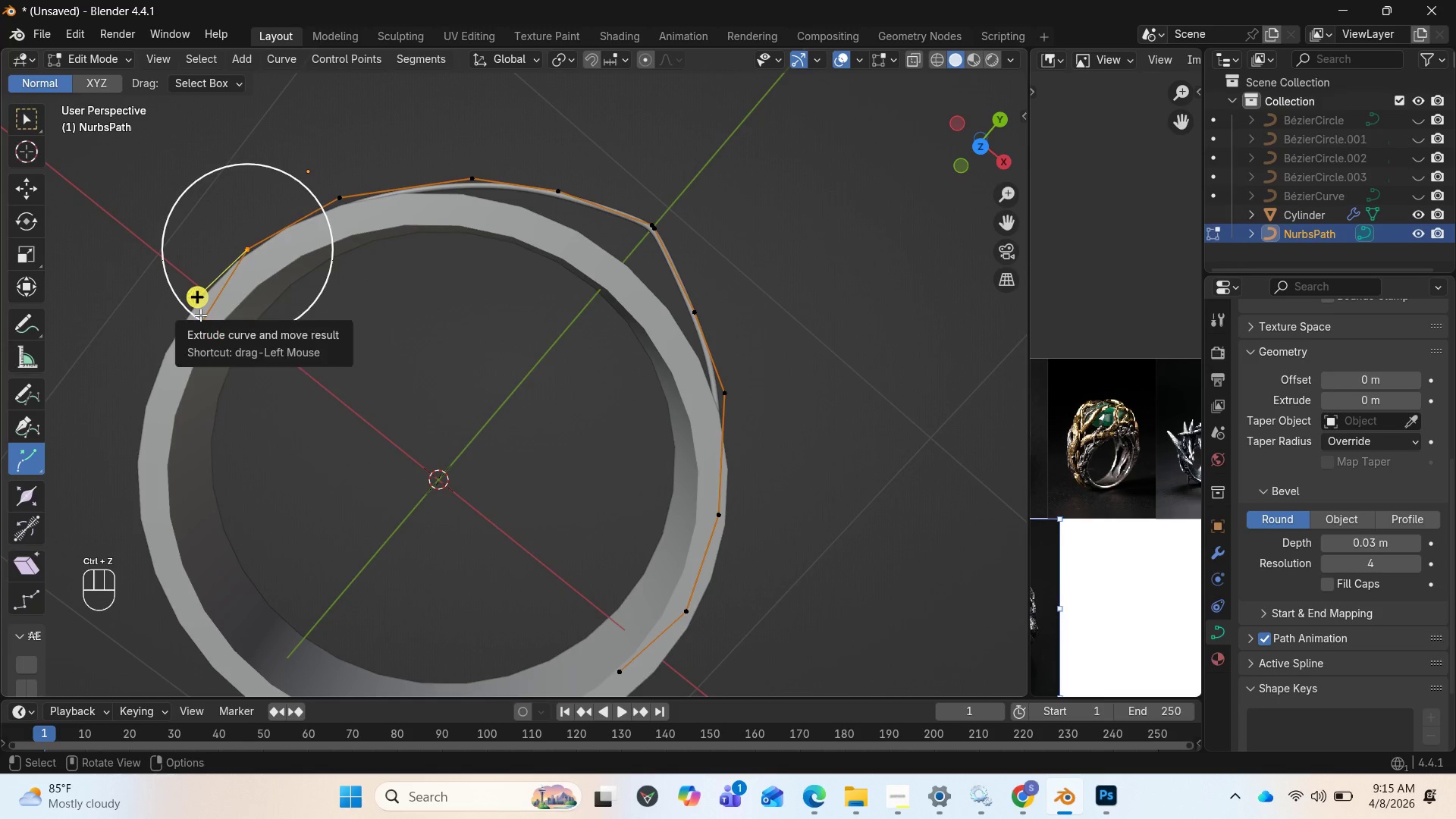 
key(Control+Z)
 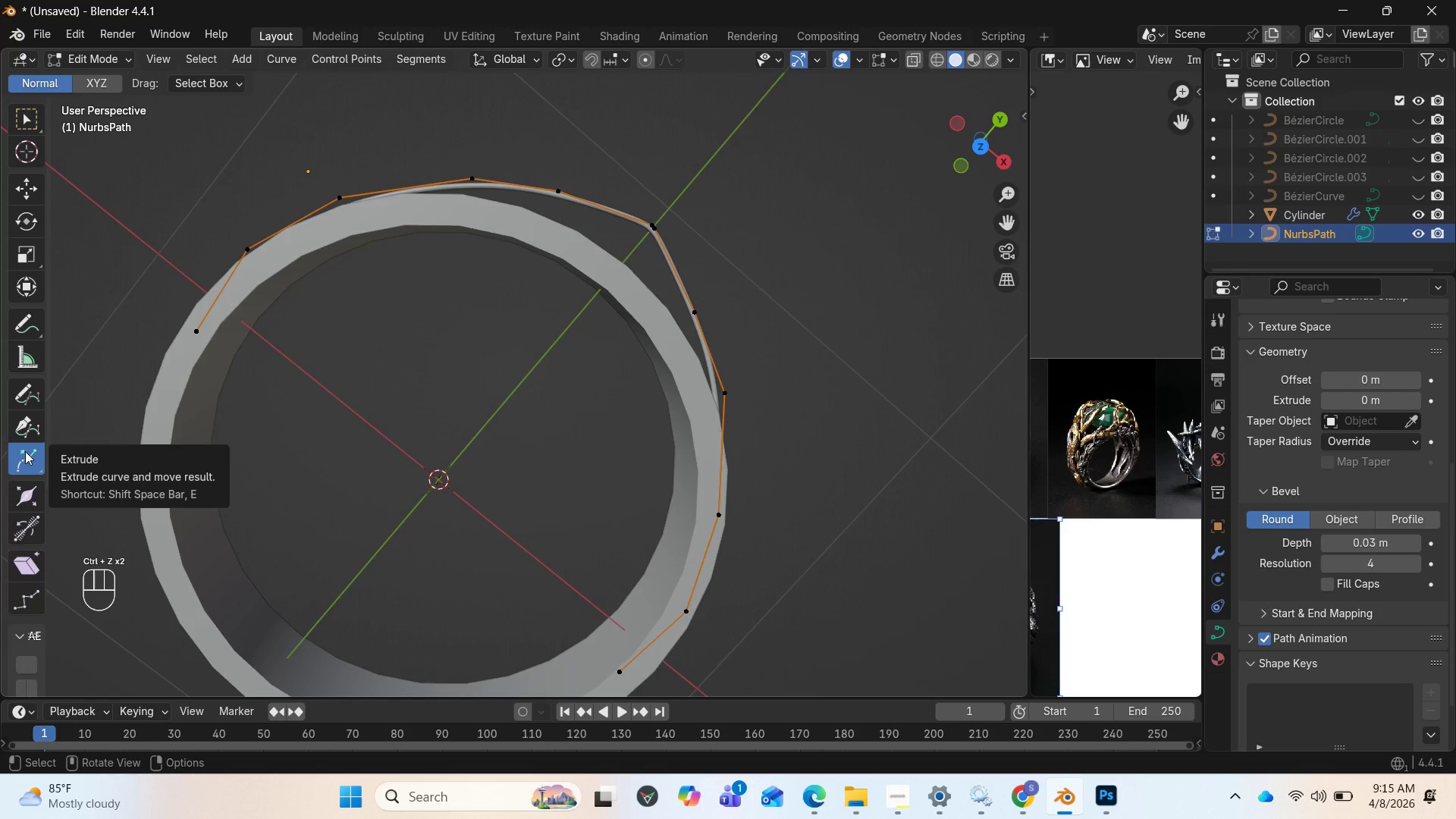 
left_click([25, 451])
 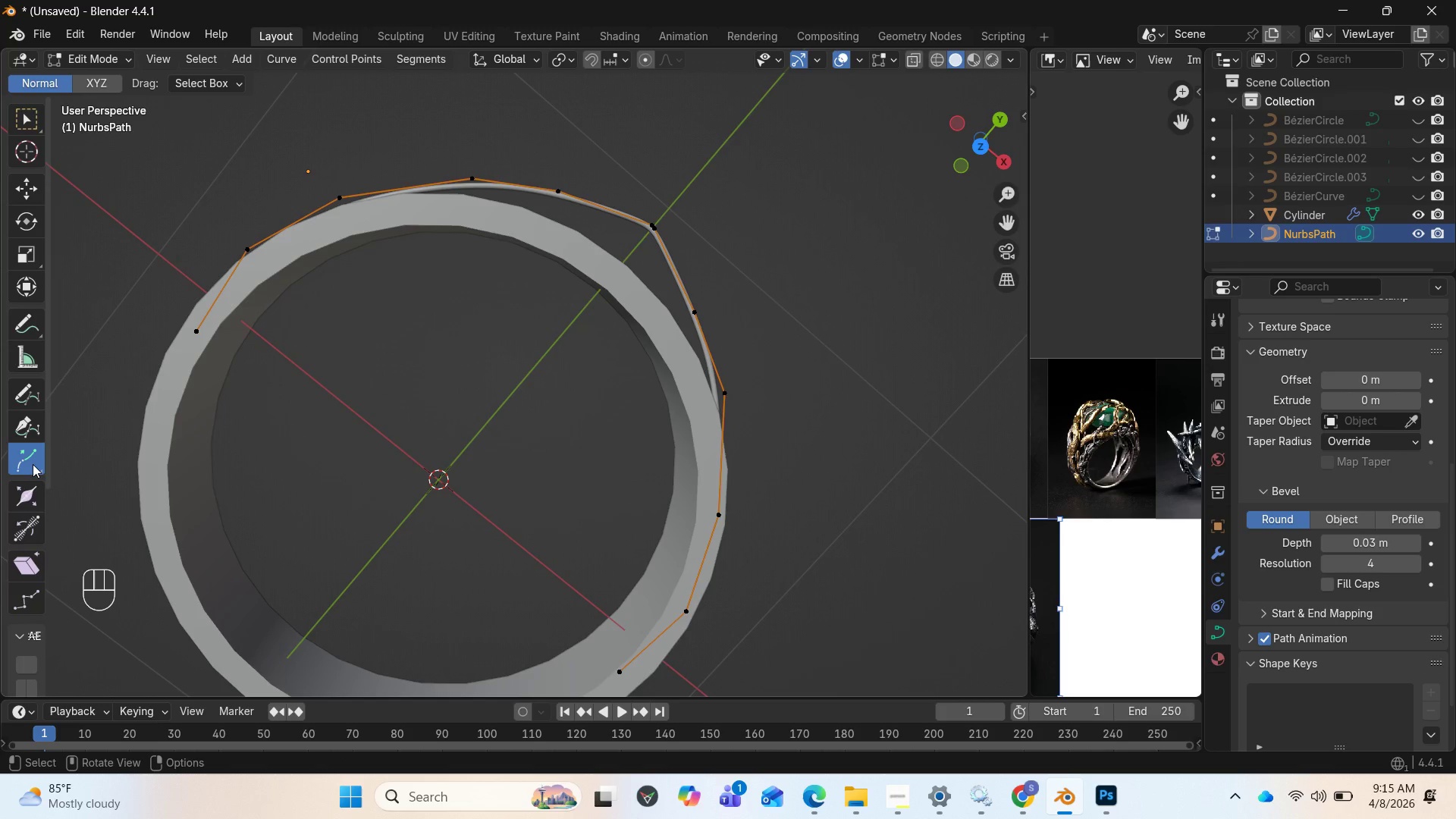 
left_click([33, 464])
 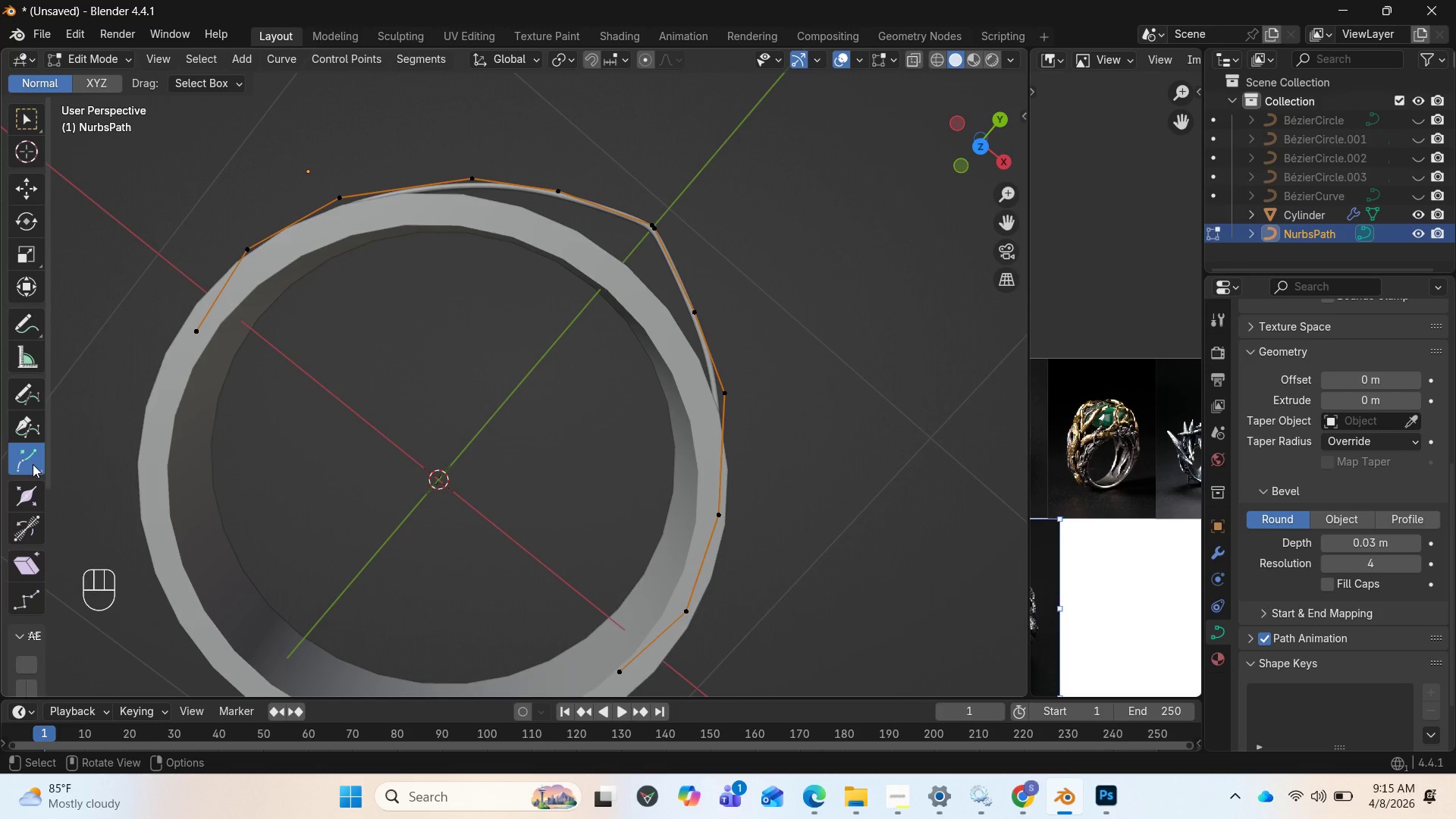 
right_click([33, 464])
 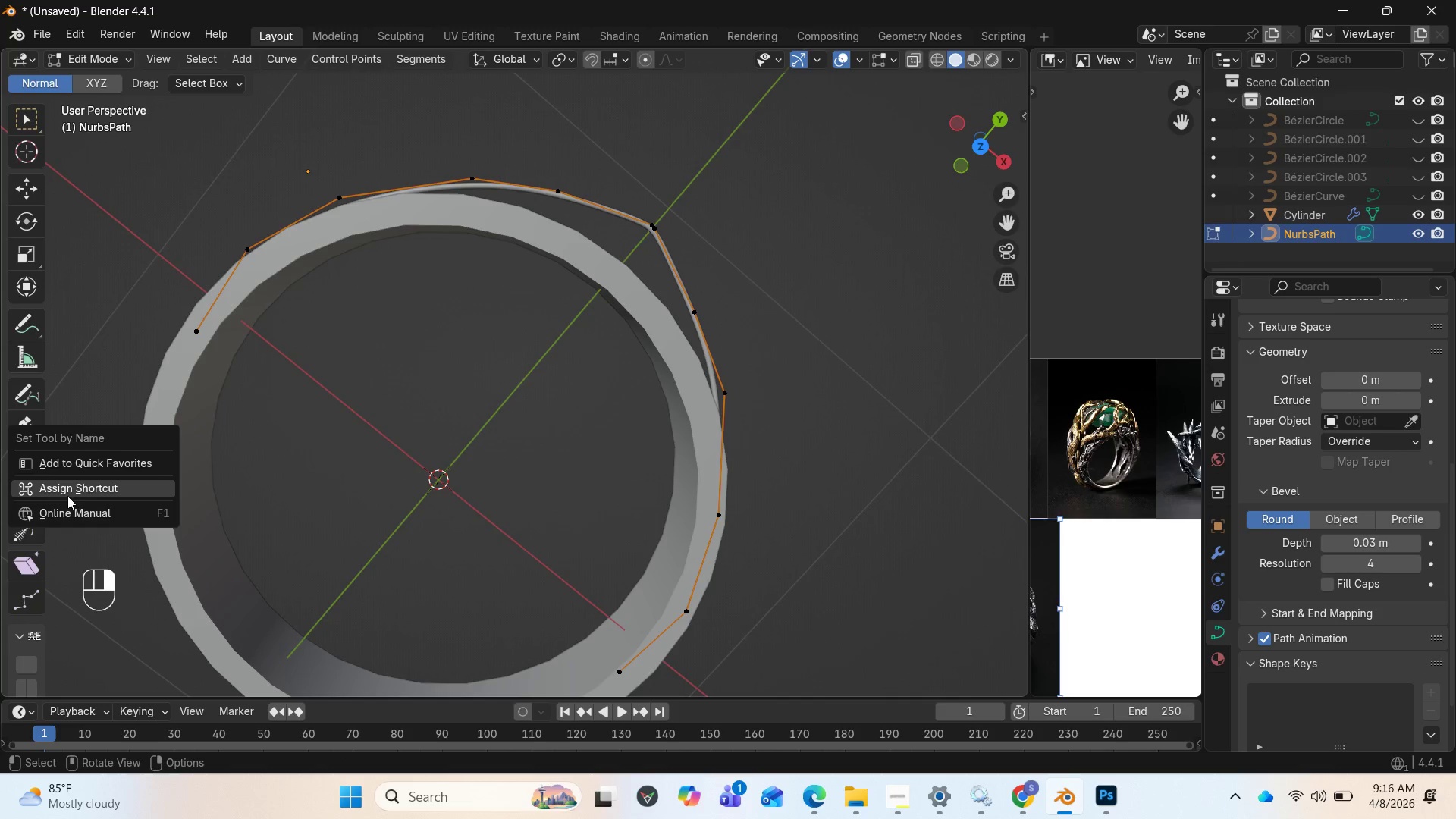 
wait(6.11)
 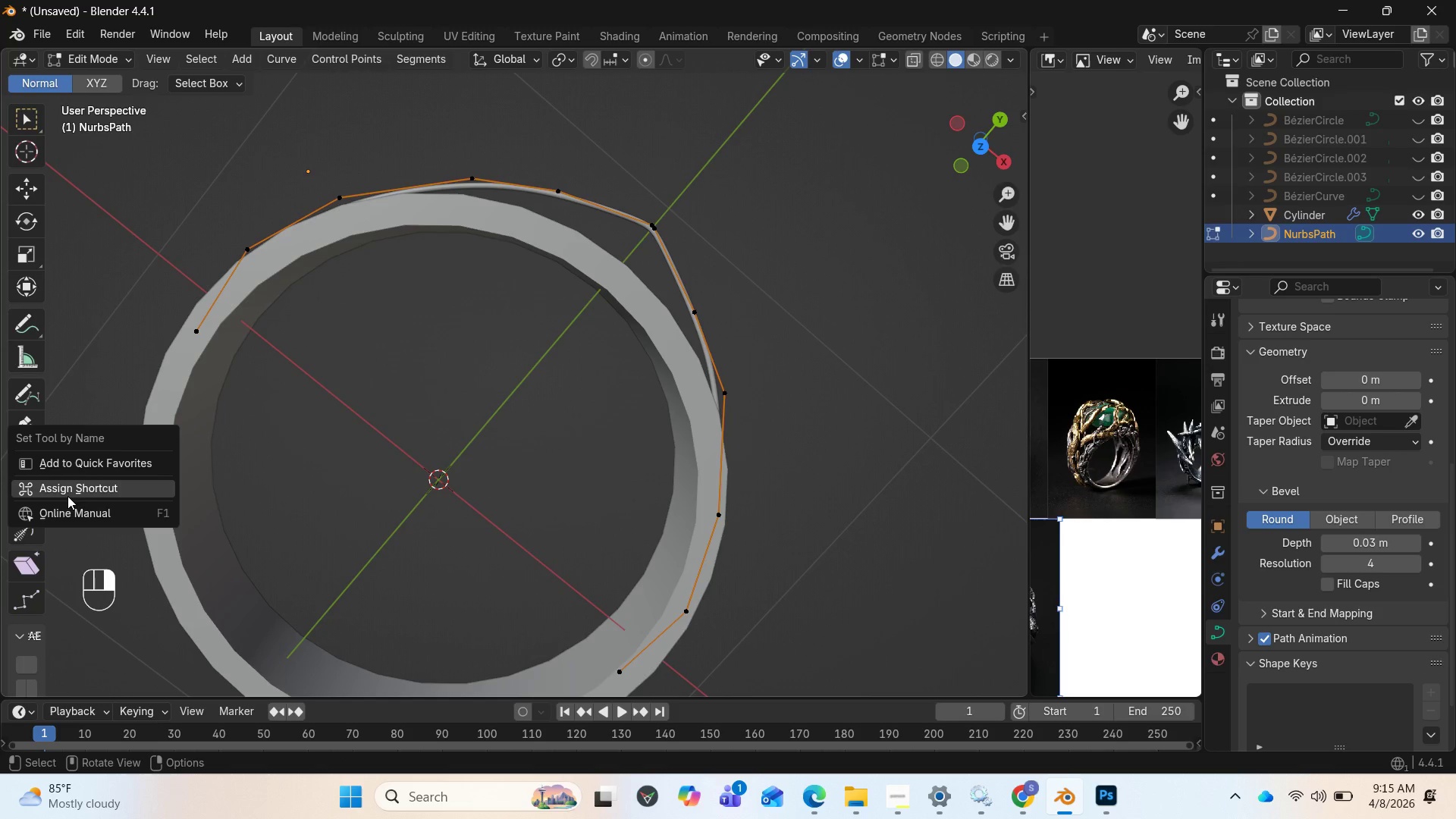 
left_click([297, 213])
 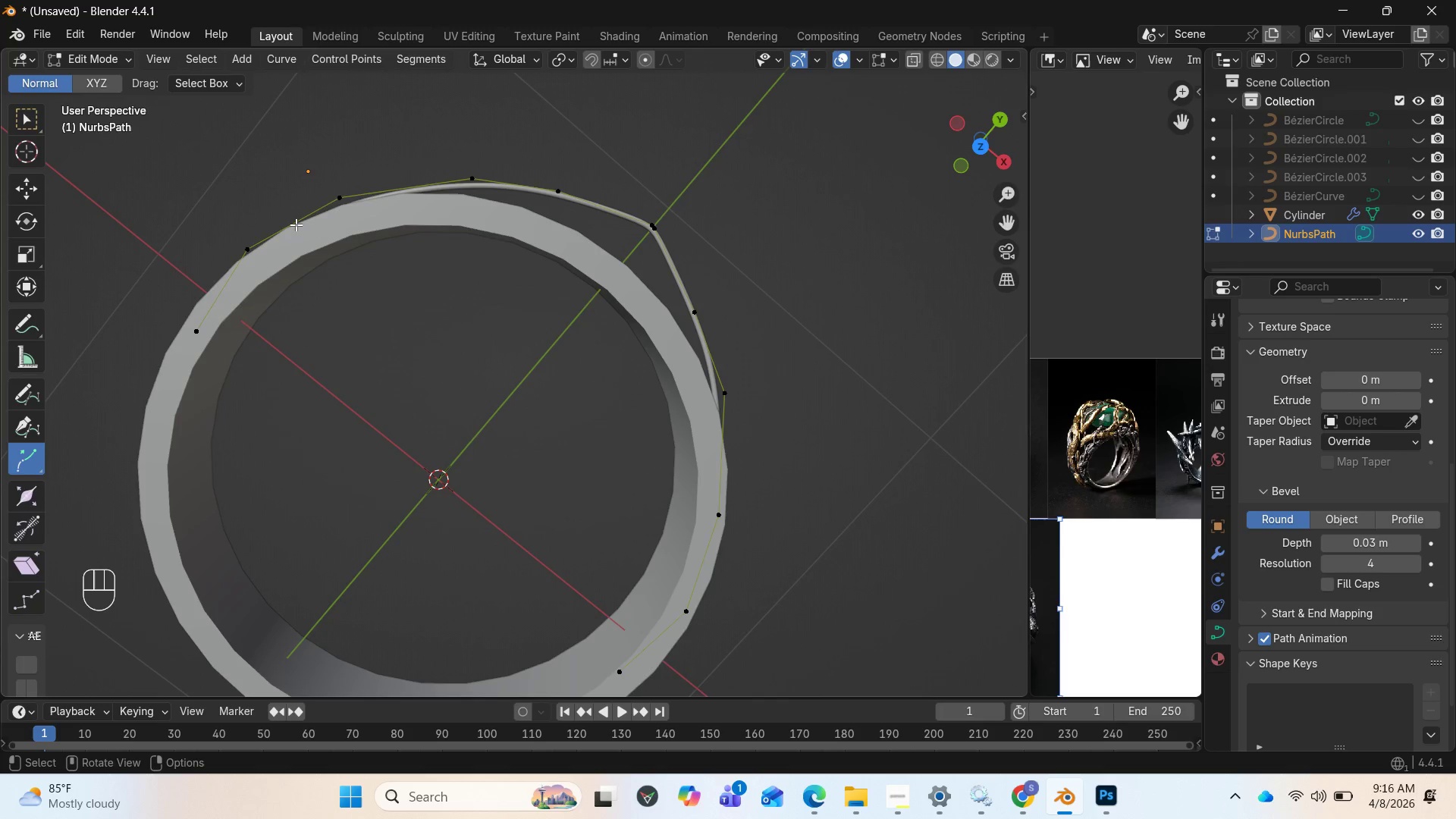 
left_click([296, 224])
 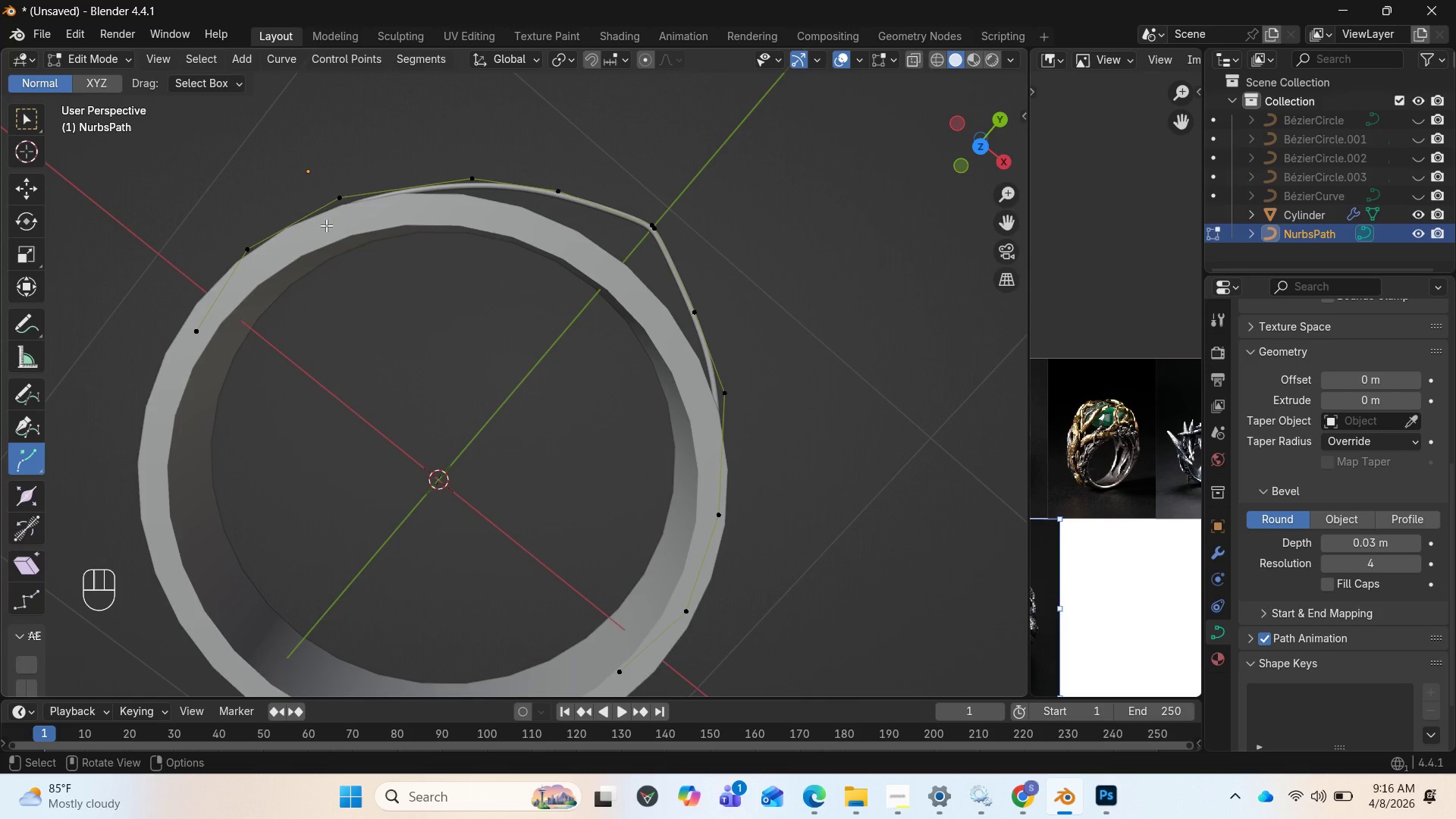 
left_click([294, 221])
 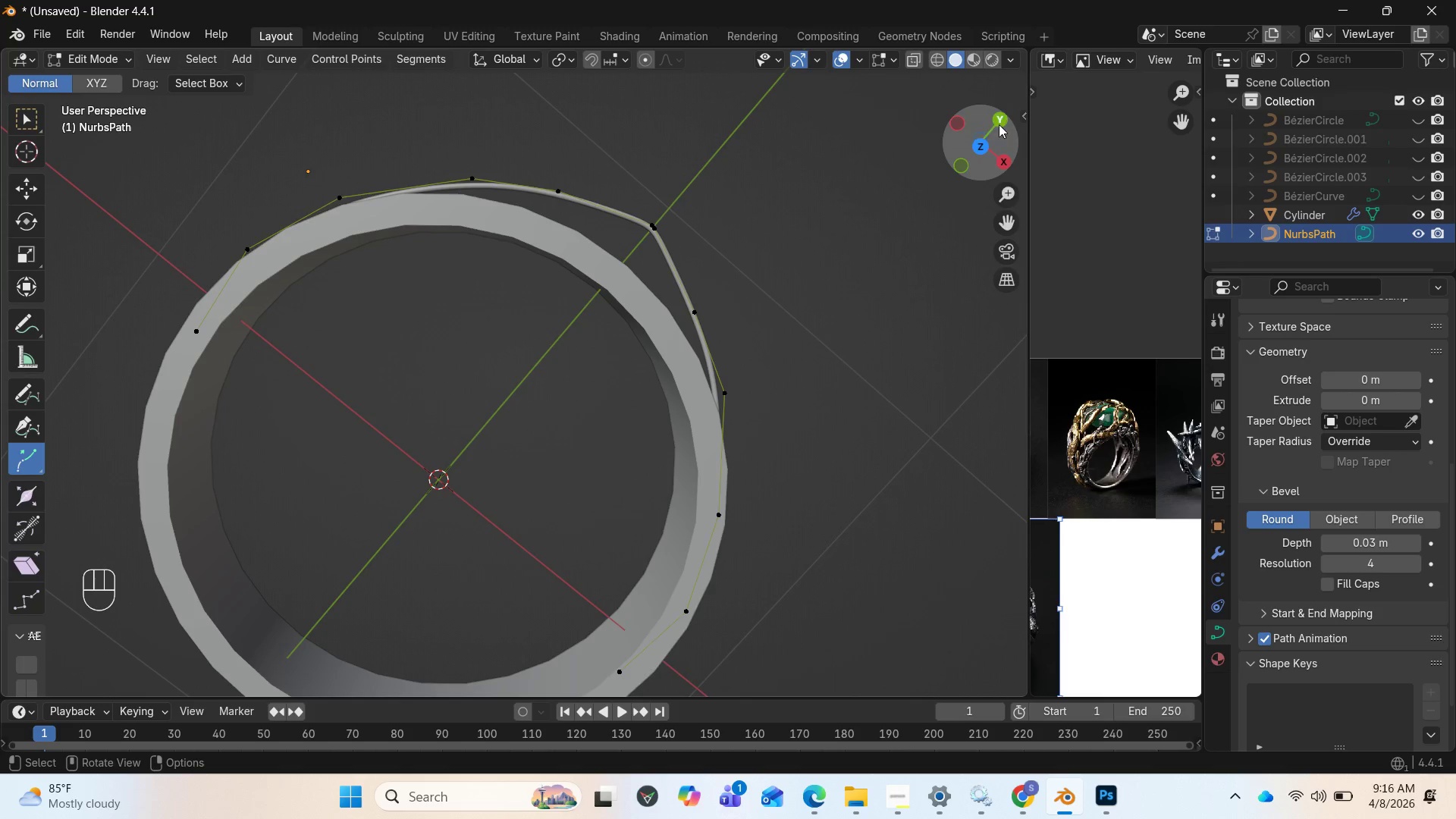 
left_click_drag(start_coordinate=[990, 113], to_coordinate=[899, 143])
 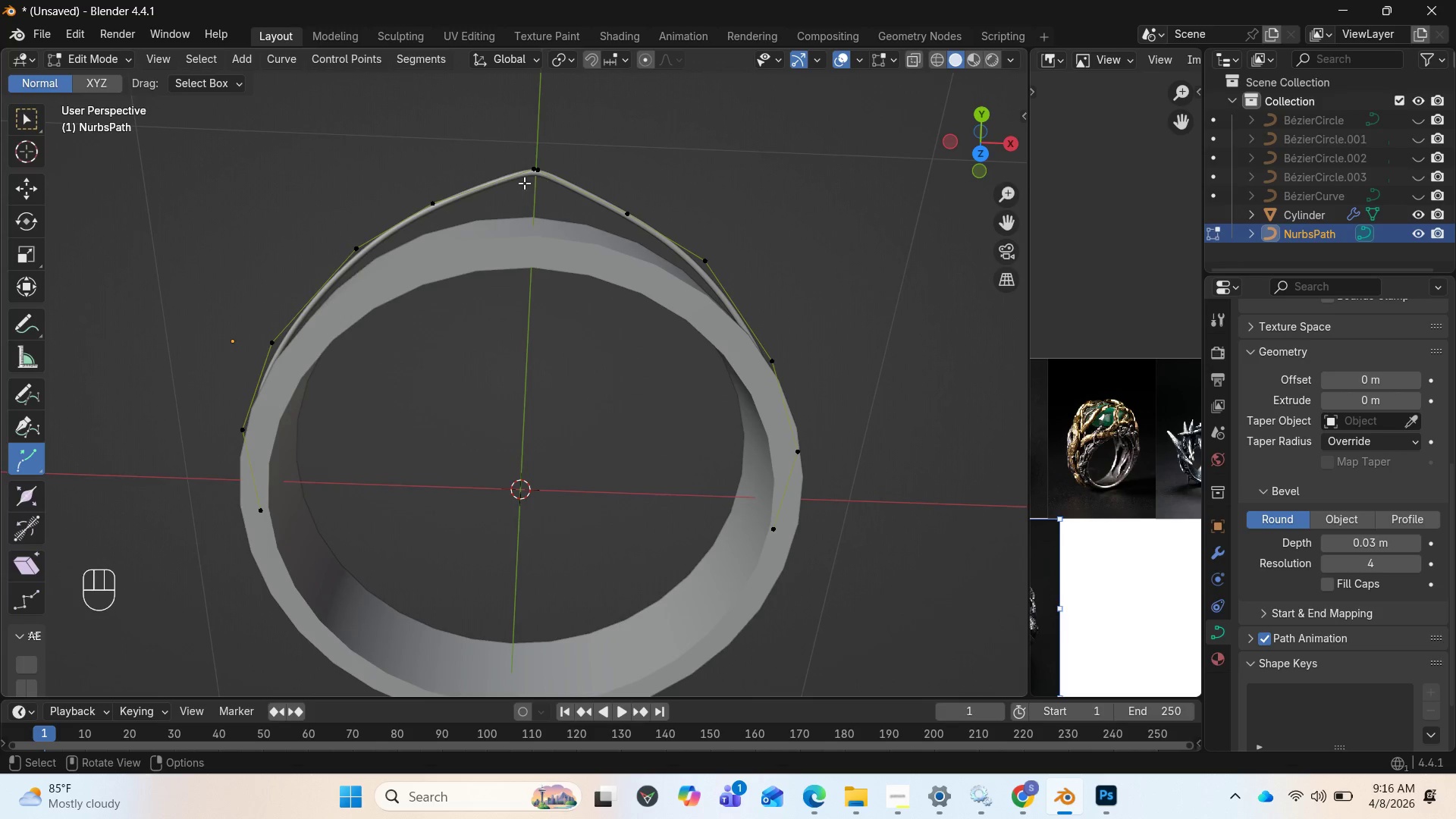 
left_click([502, 174])
 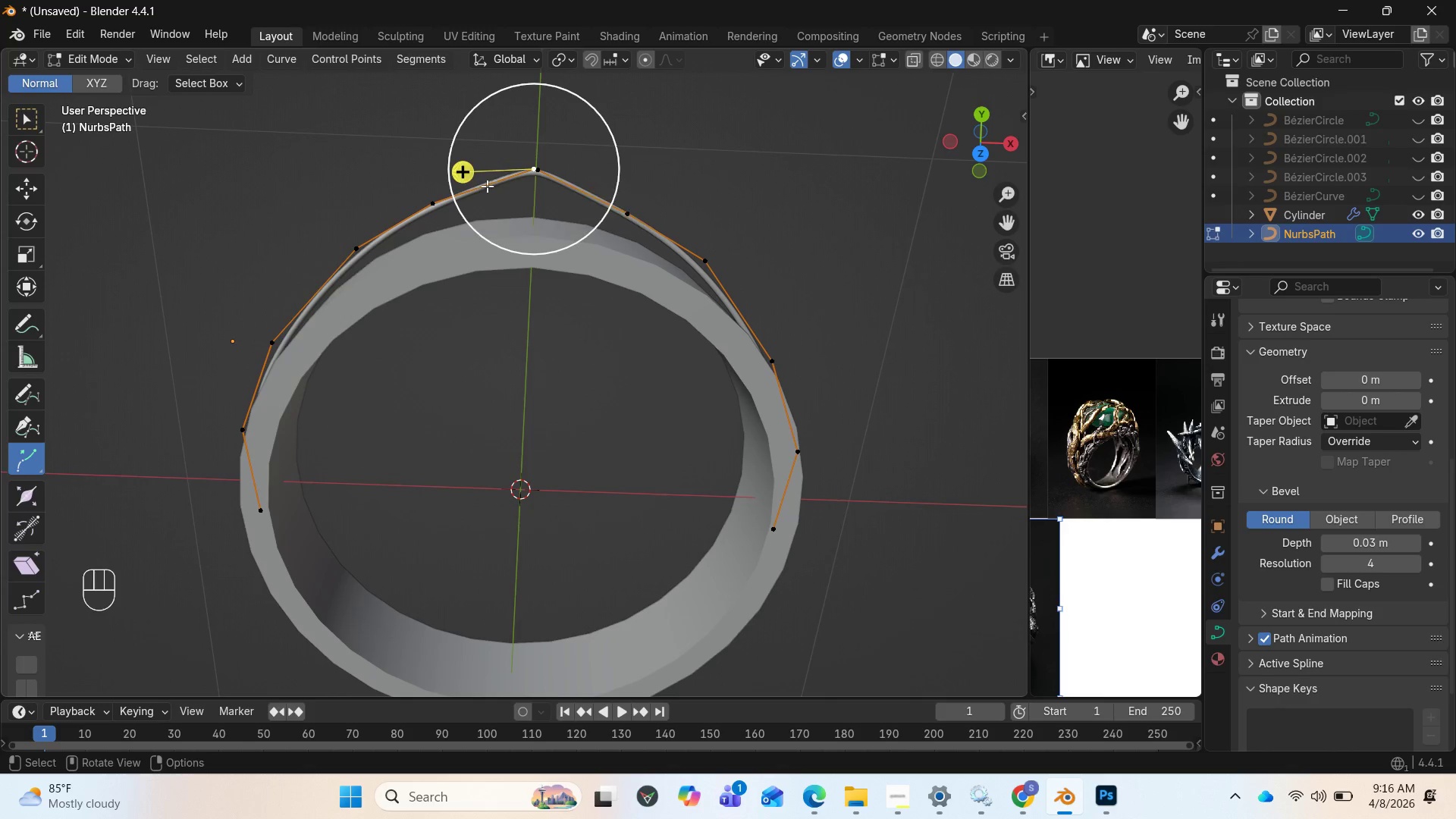 
left_click([463, 187])
 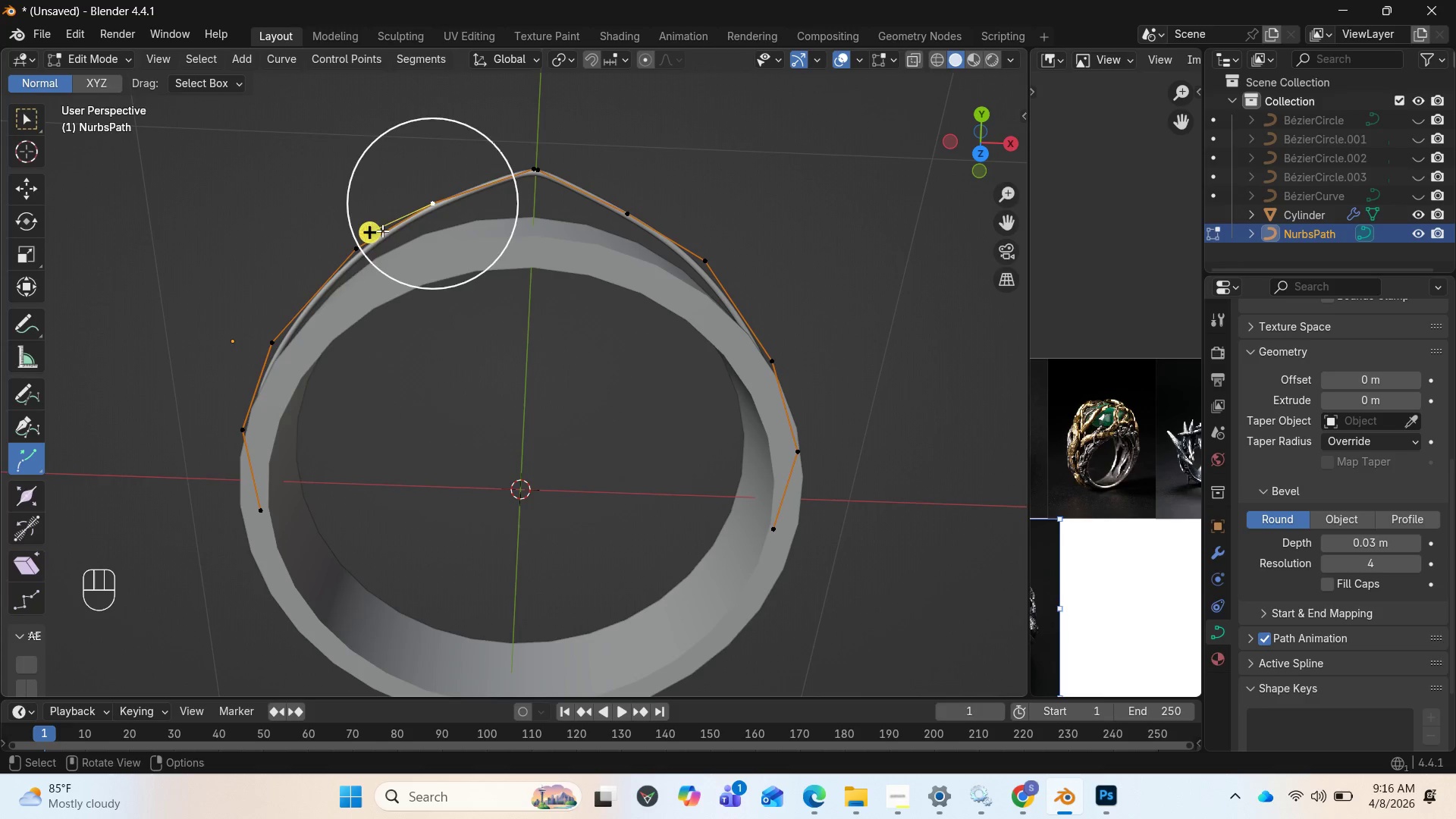 
left_click_drag(start_coordinate=[369, 231], to_coordinate=[395, 199])
 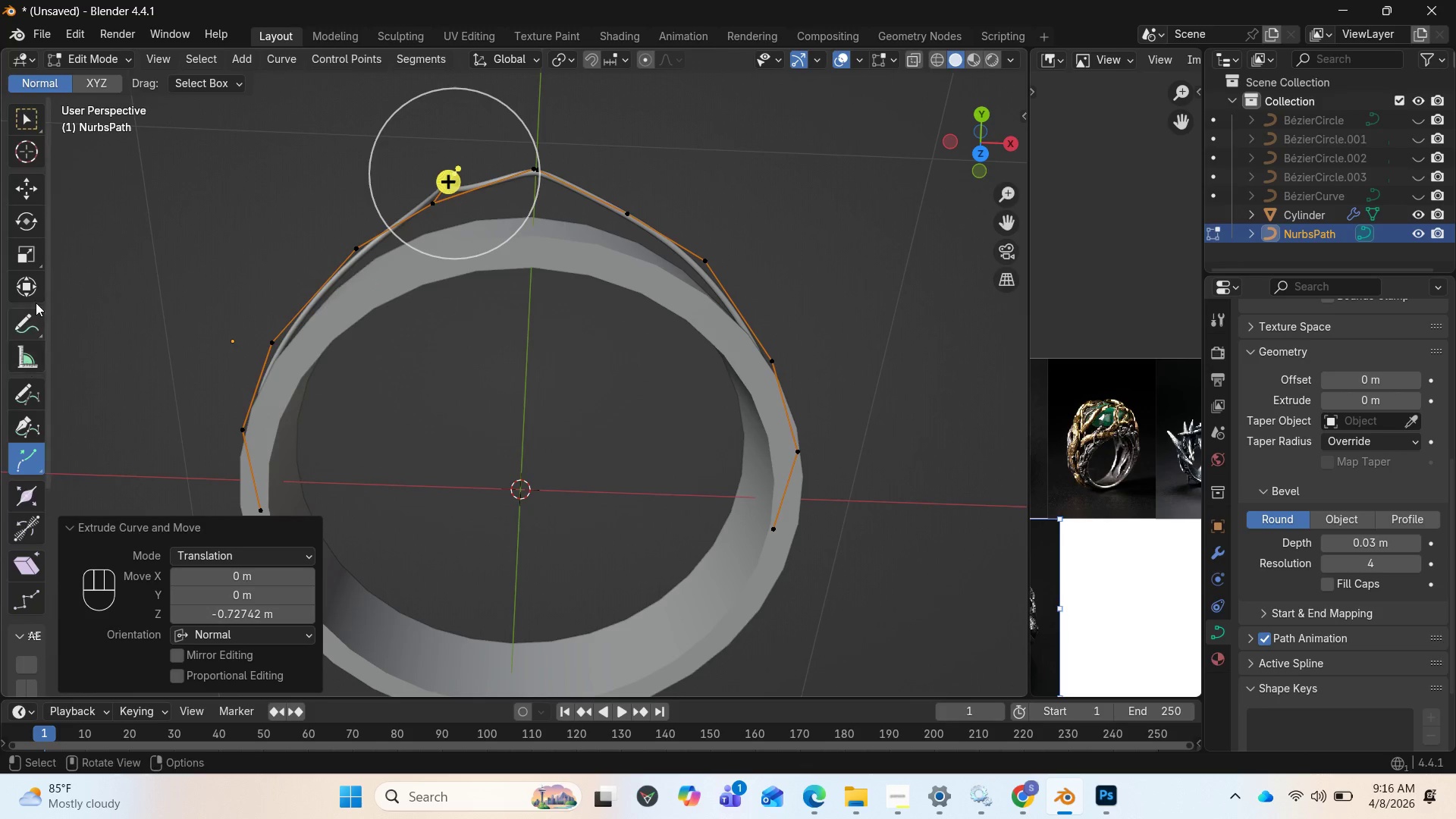 
left_click([30, 185])
 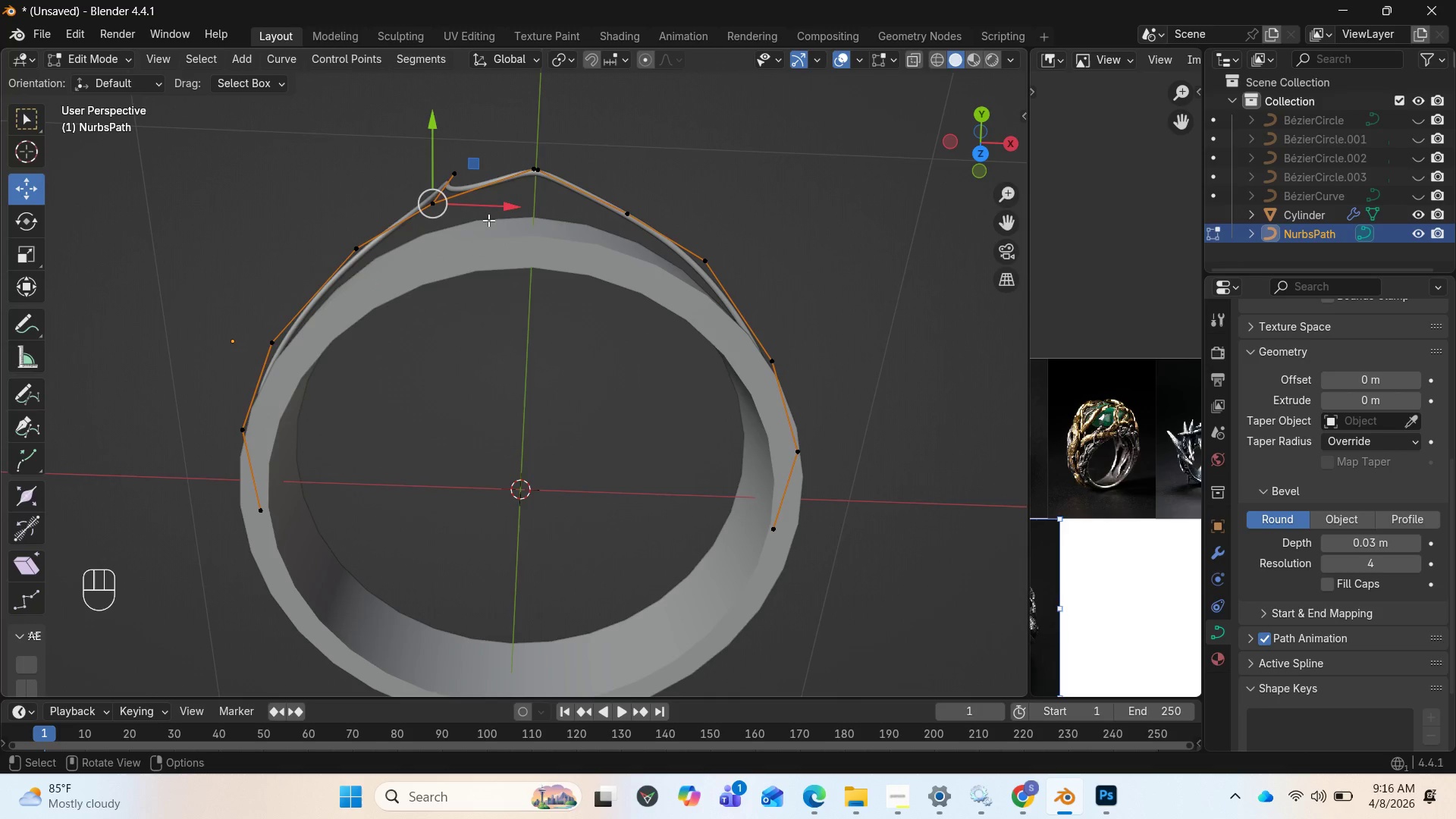 
left_click([446, 206])
 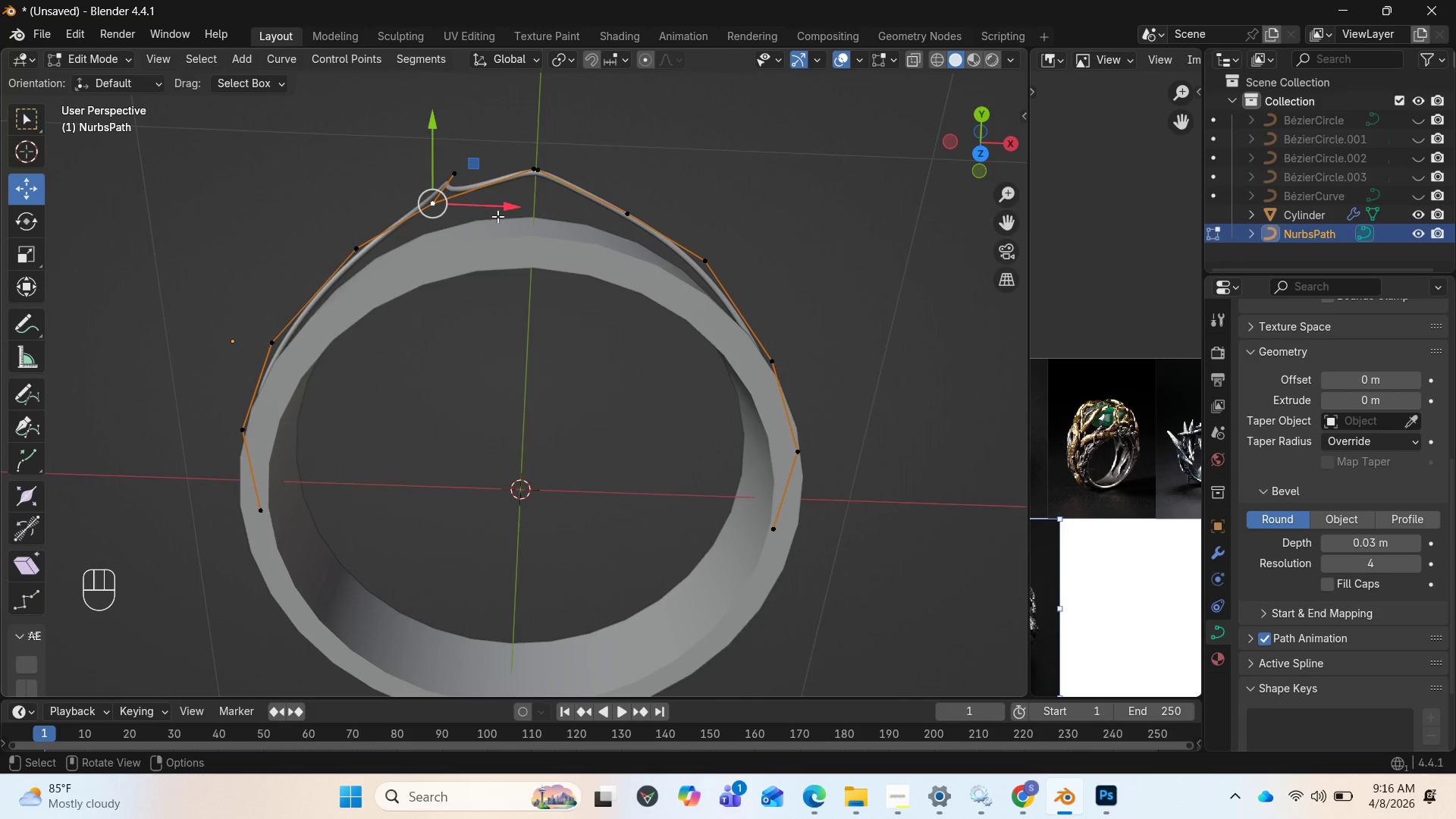 
left_click_drag(start_coordinate=[511, 218], to_coordinate=[584, 178])
 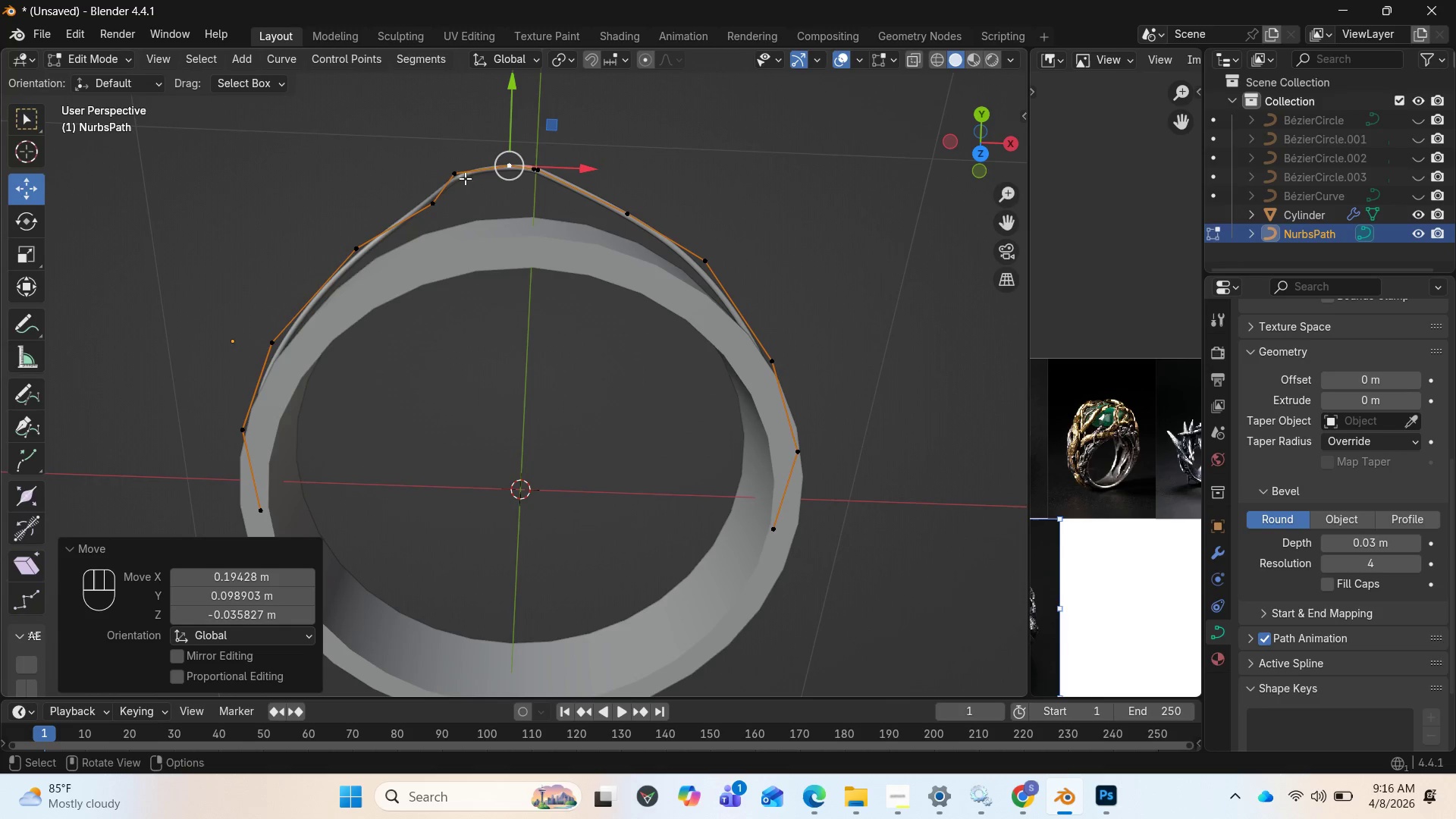 
left_click([462, 177])
 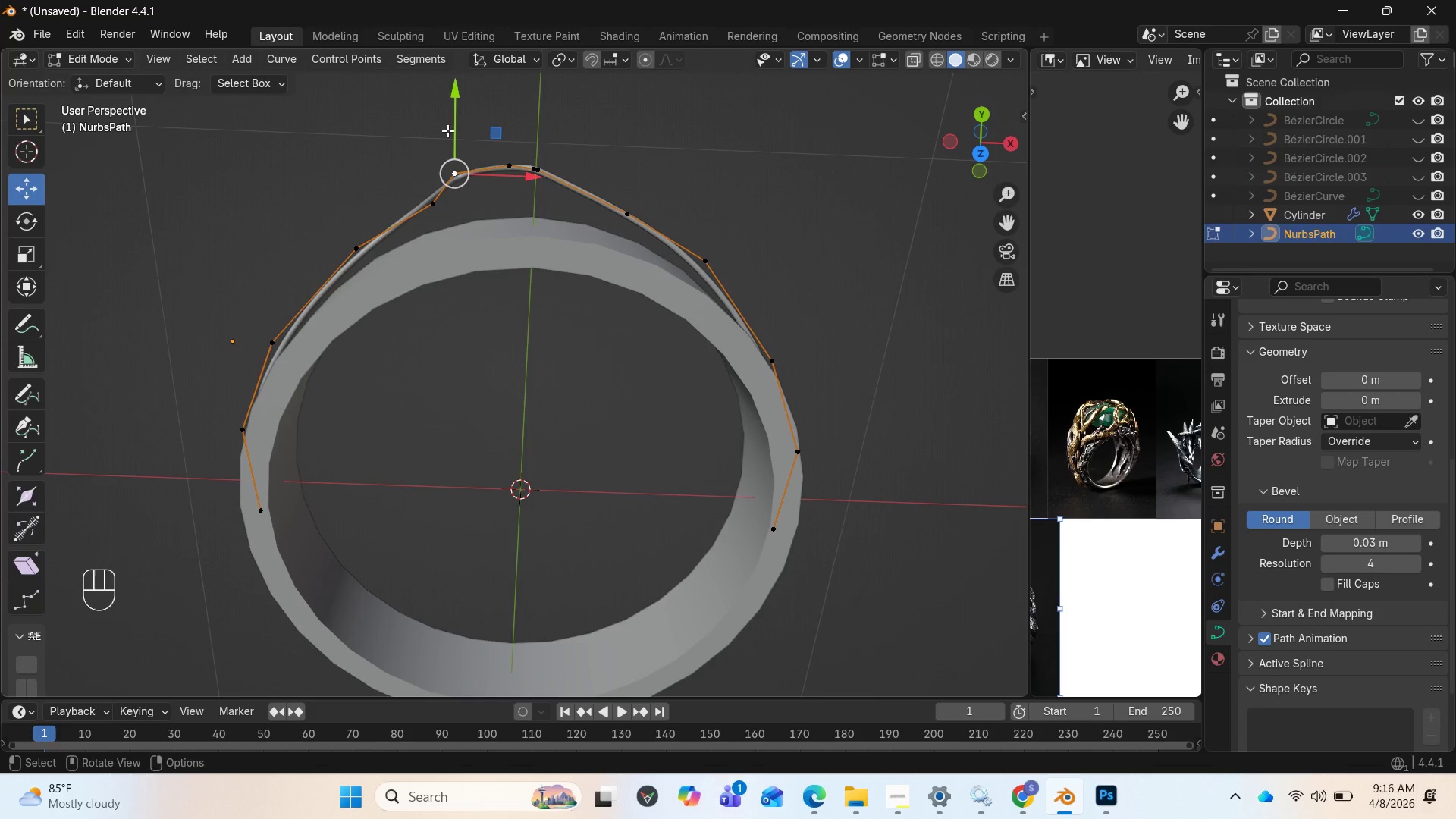 
left_click_drag(start_coordinate=[447, 130], to_coordinate=[466, 147])
 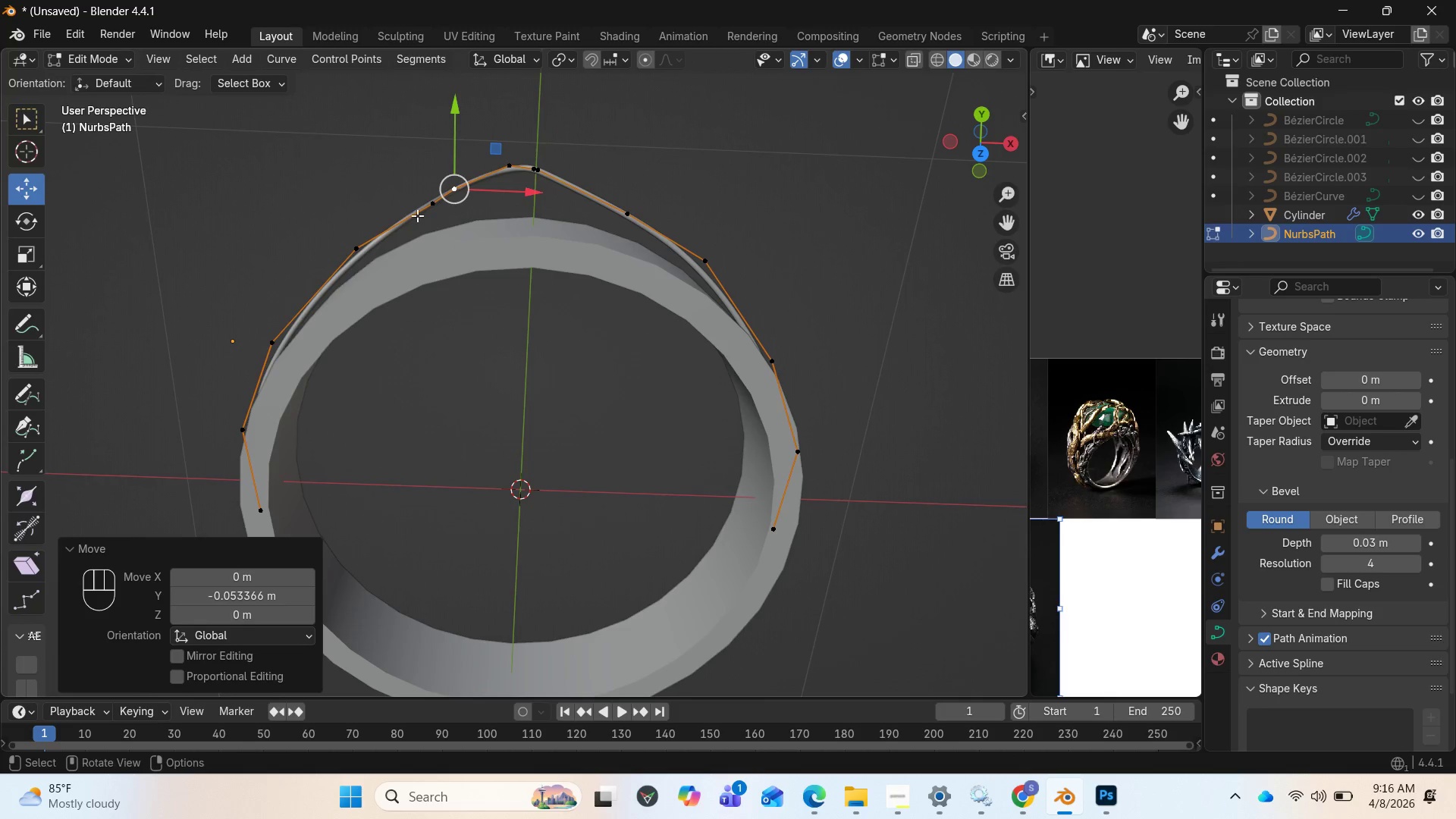 
left_click([417, 215])
 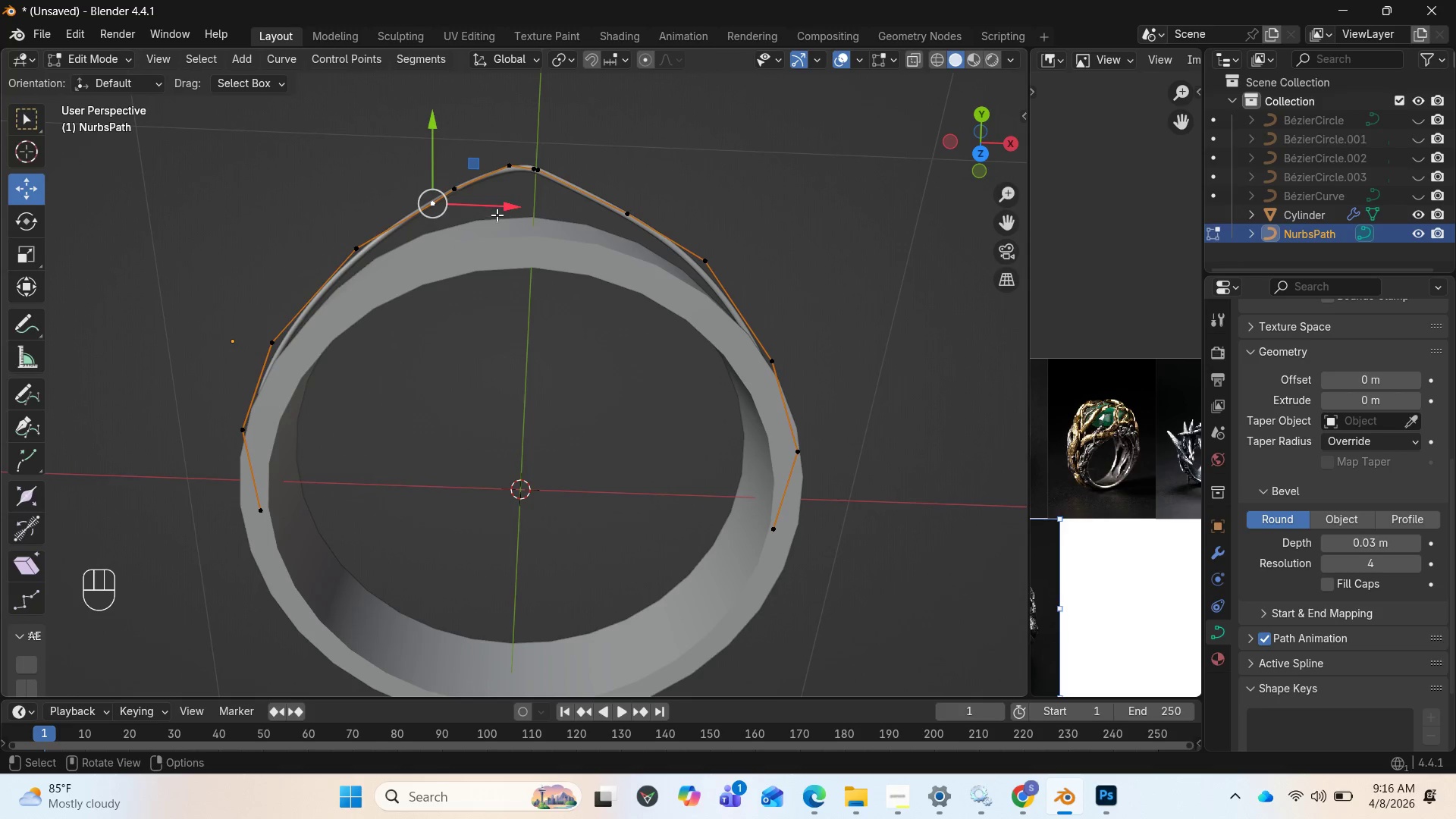 
left_click_drag(start_coordinate=[497, 211], to_coordinate=[472, 216])
 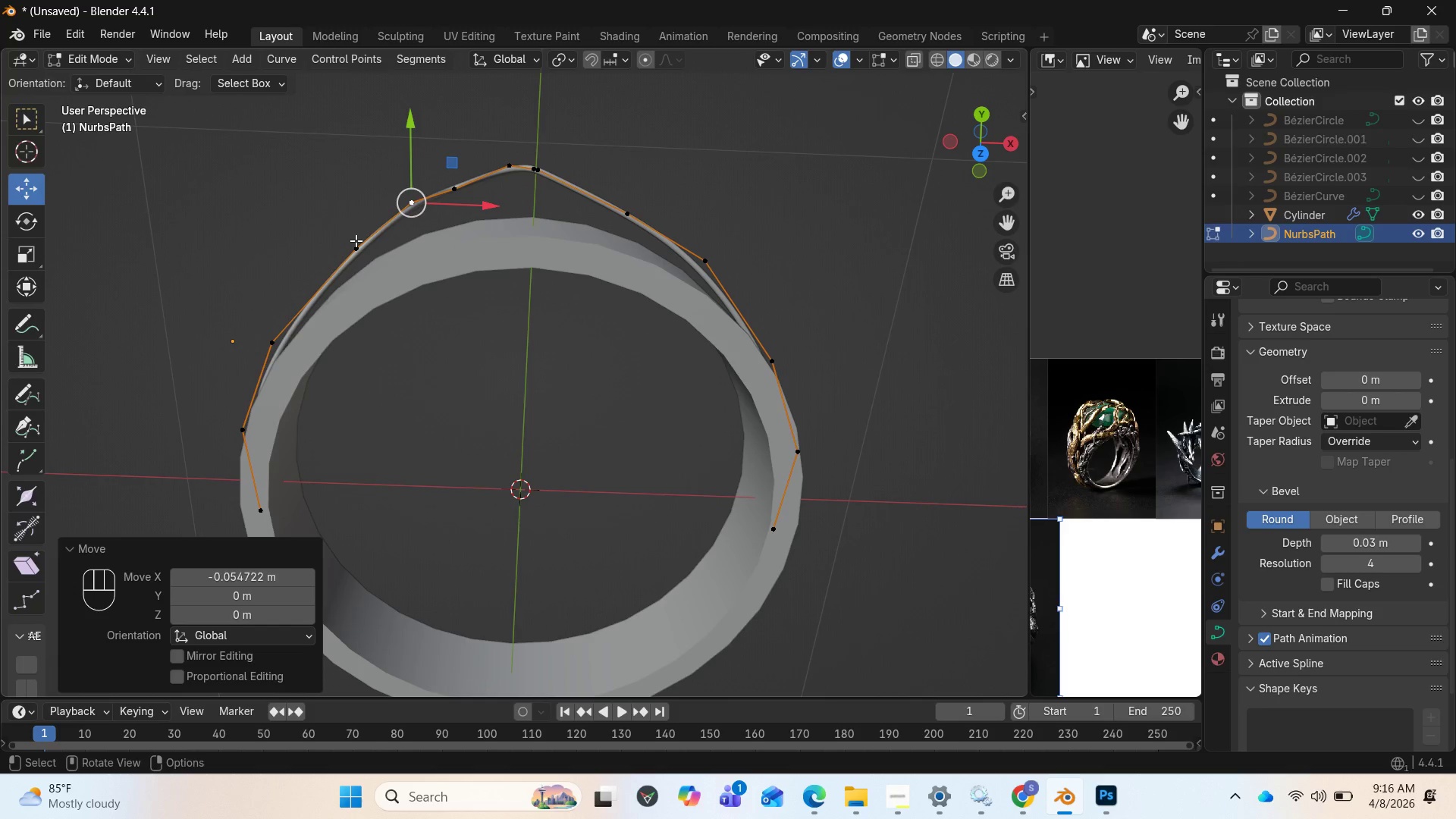 
left_click([358, 243])
 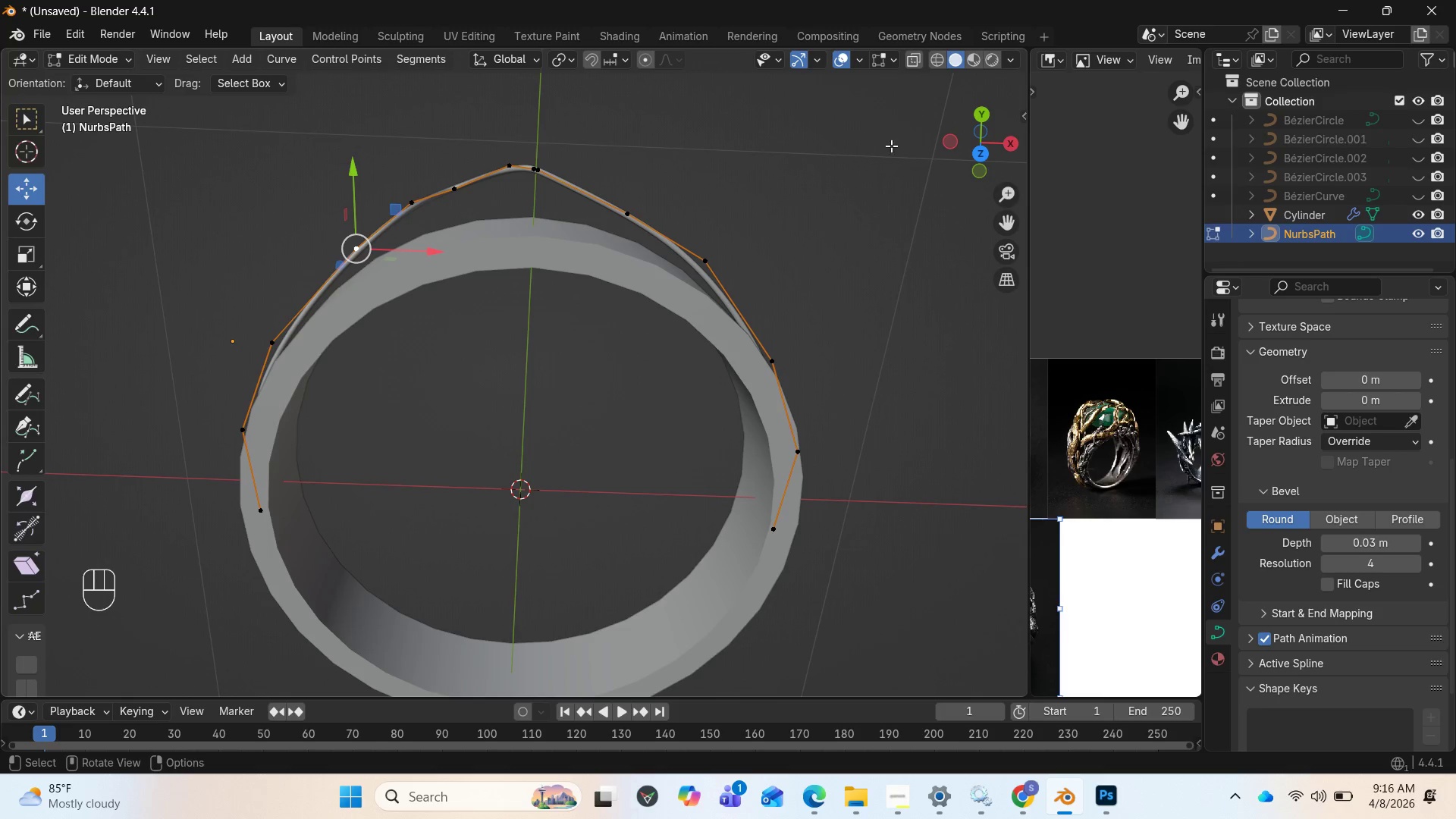 
left_click_drag(start_coordinate=[959, 143], to_coordinate=[996, 302])
 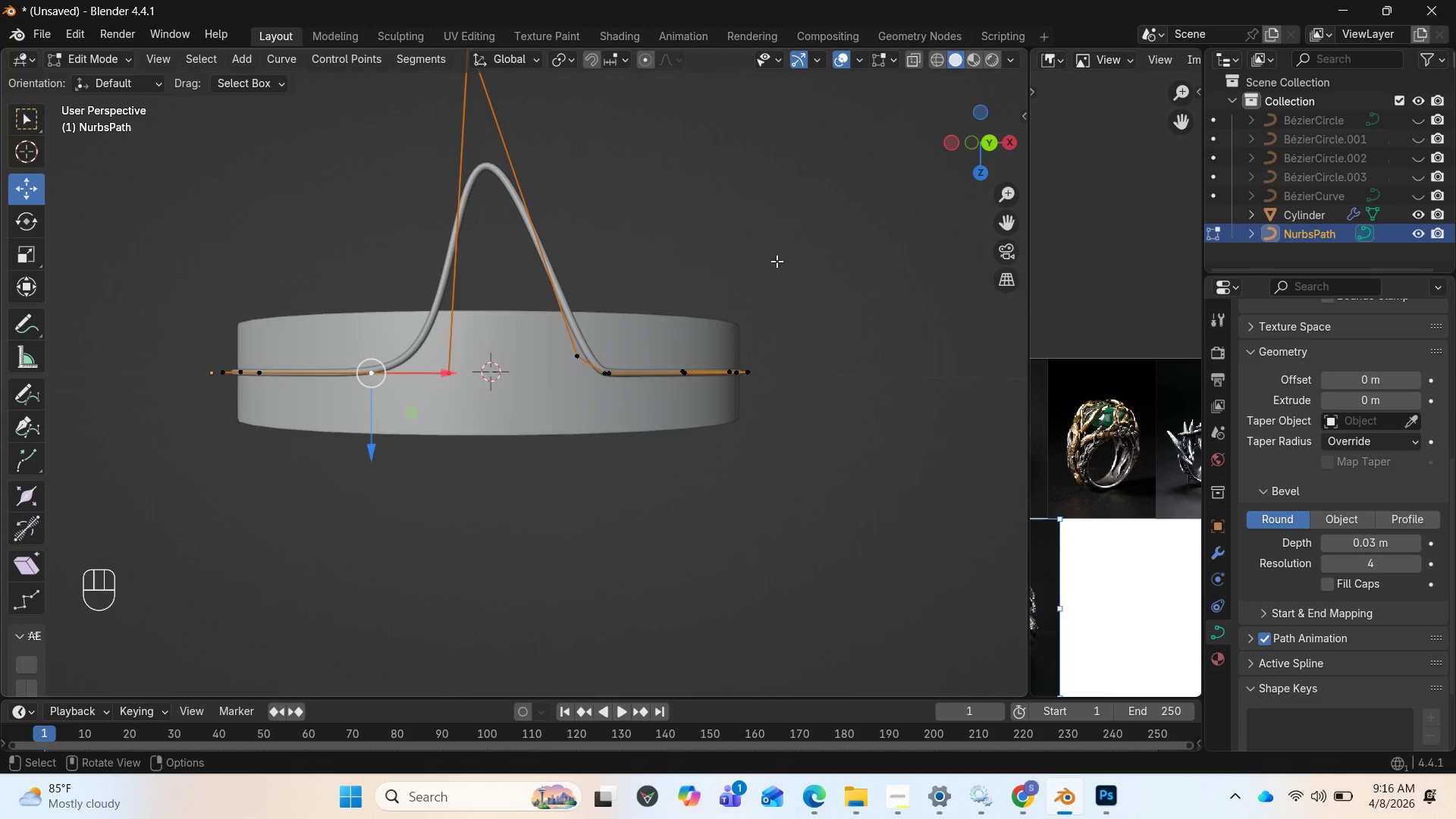 
scroll: coordinate [777, 262], scroll_direction: down, amount: 2.0
 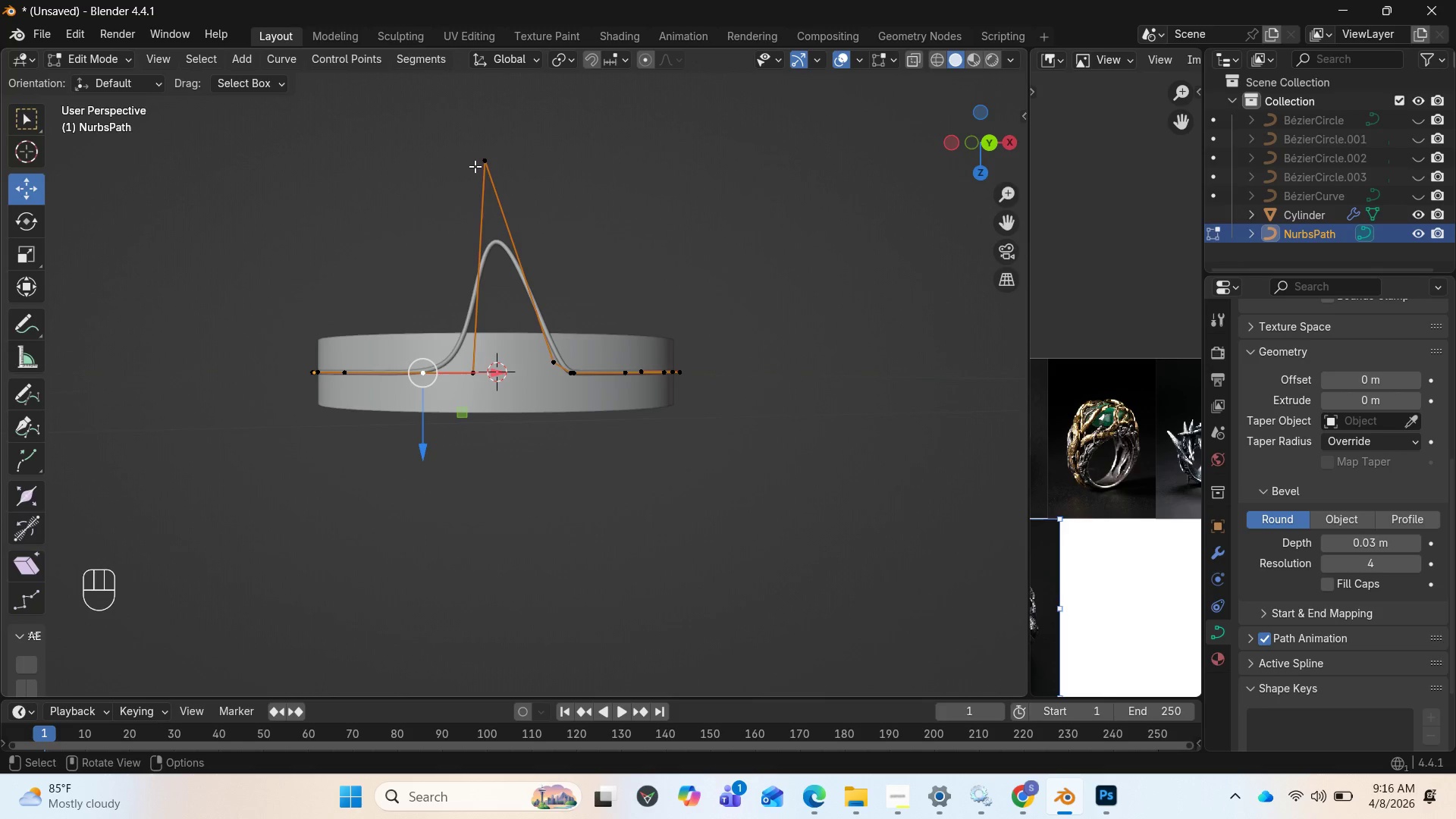 
left_click([480, 163])
 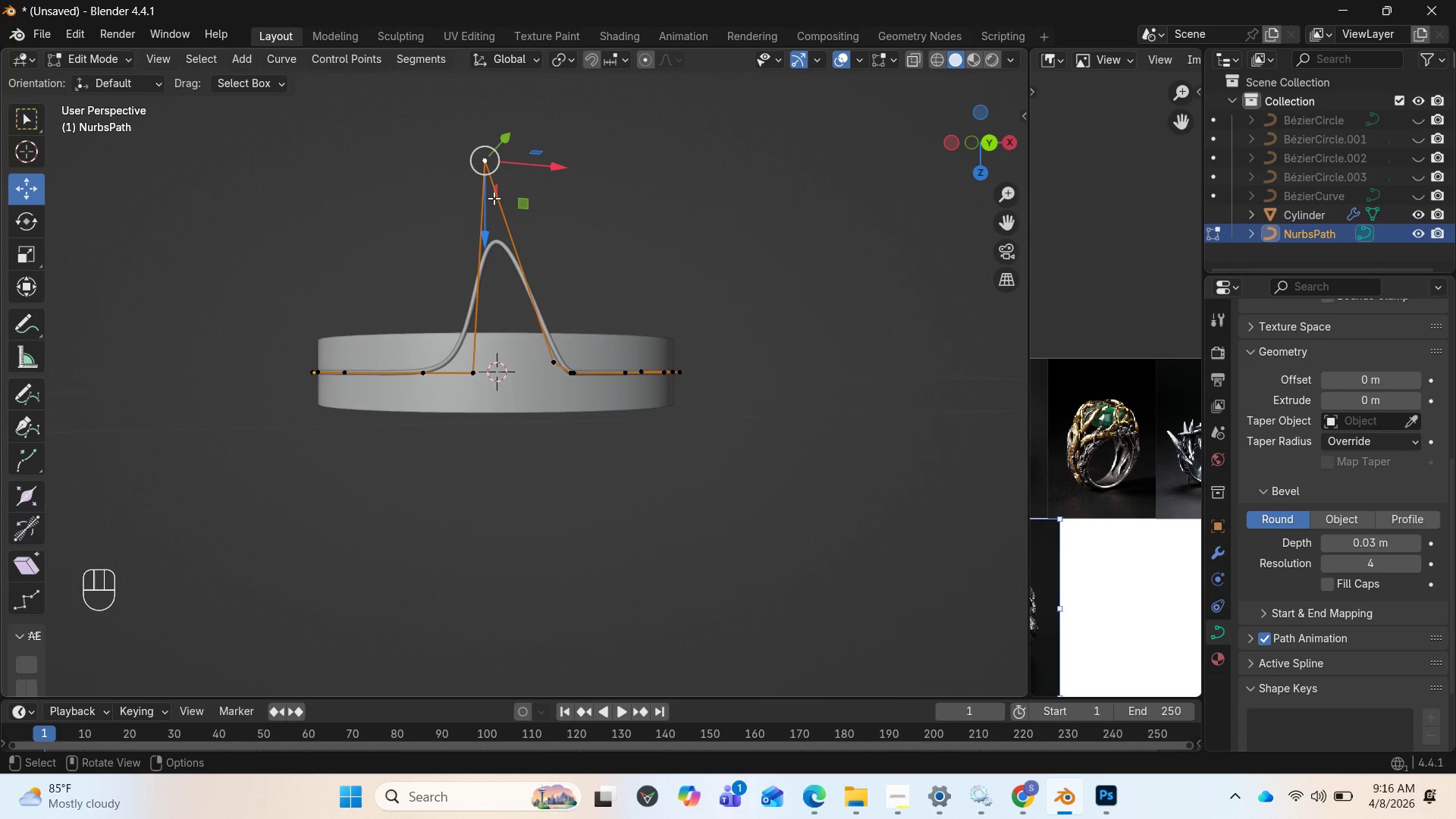 
left_click_drag(start_coordinate=[494, 209], to_coordinate=[513, 421])
 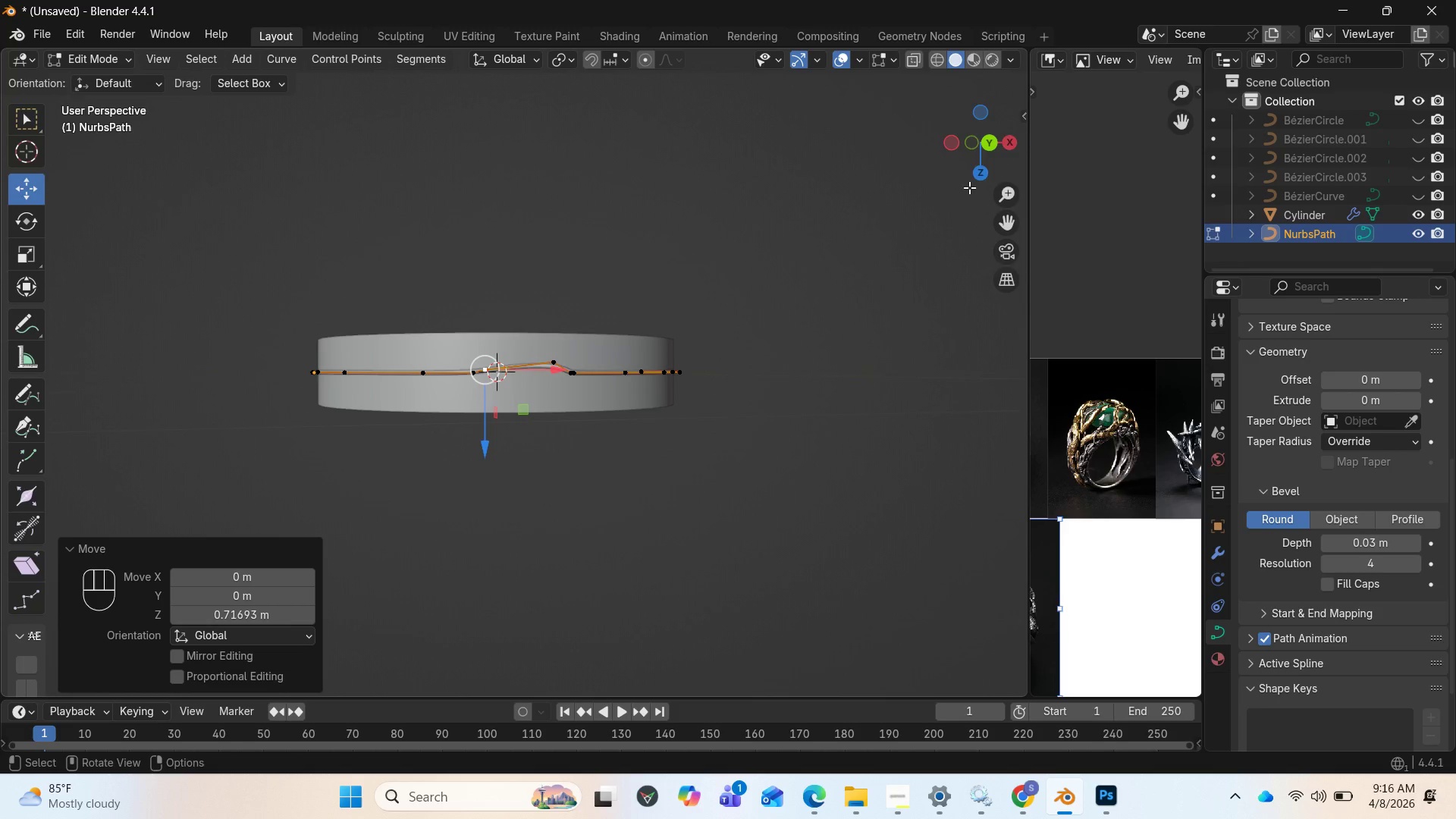 
left_click_drag(start_coordinate=[976, 160], to_coordinate=[974, 626])
 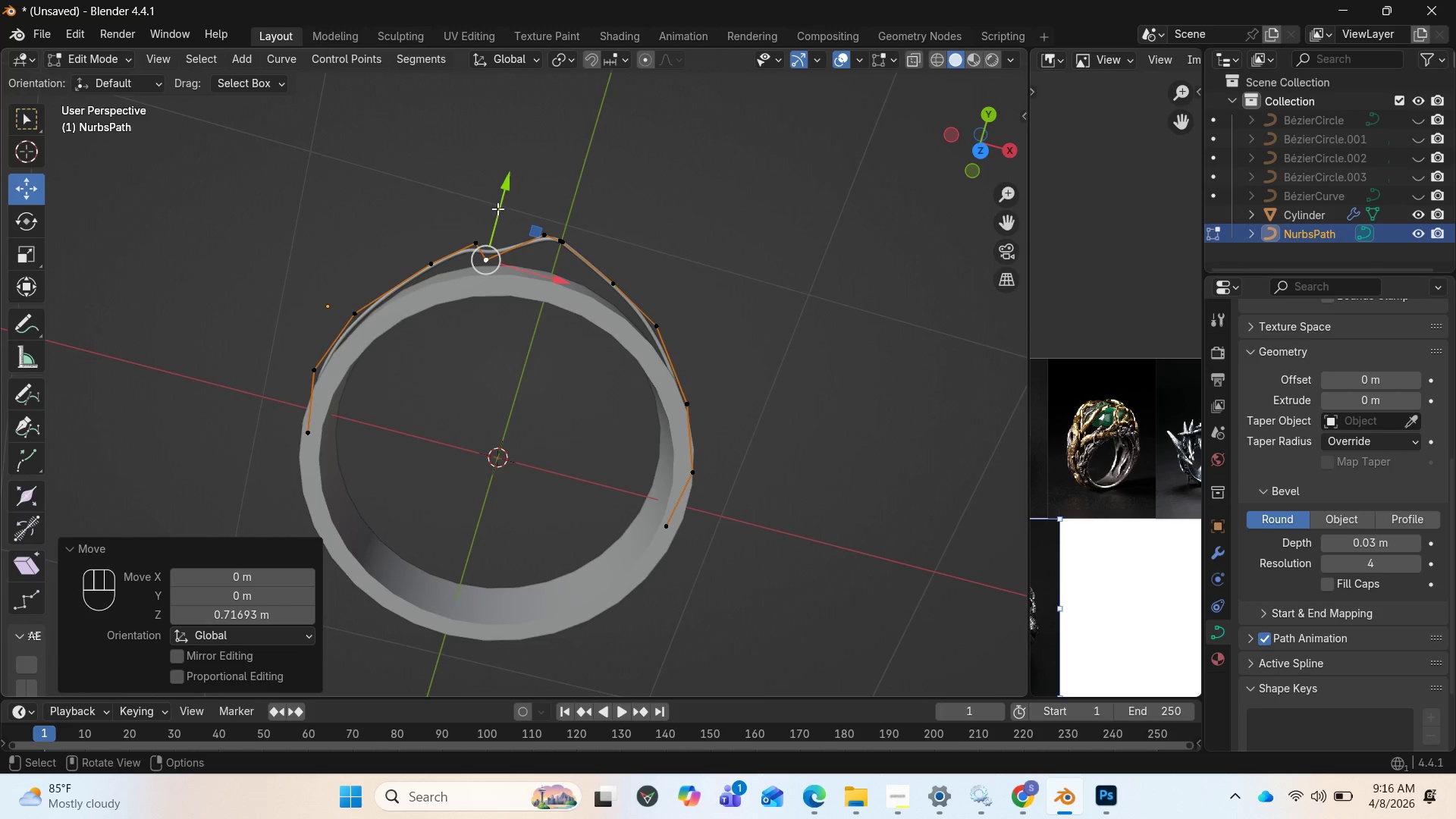 
left_click_drag(start_coordinate=[497, 205], to_coordinate=[506, 184])
 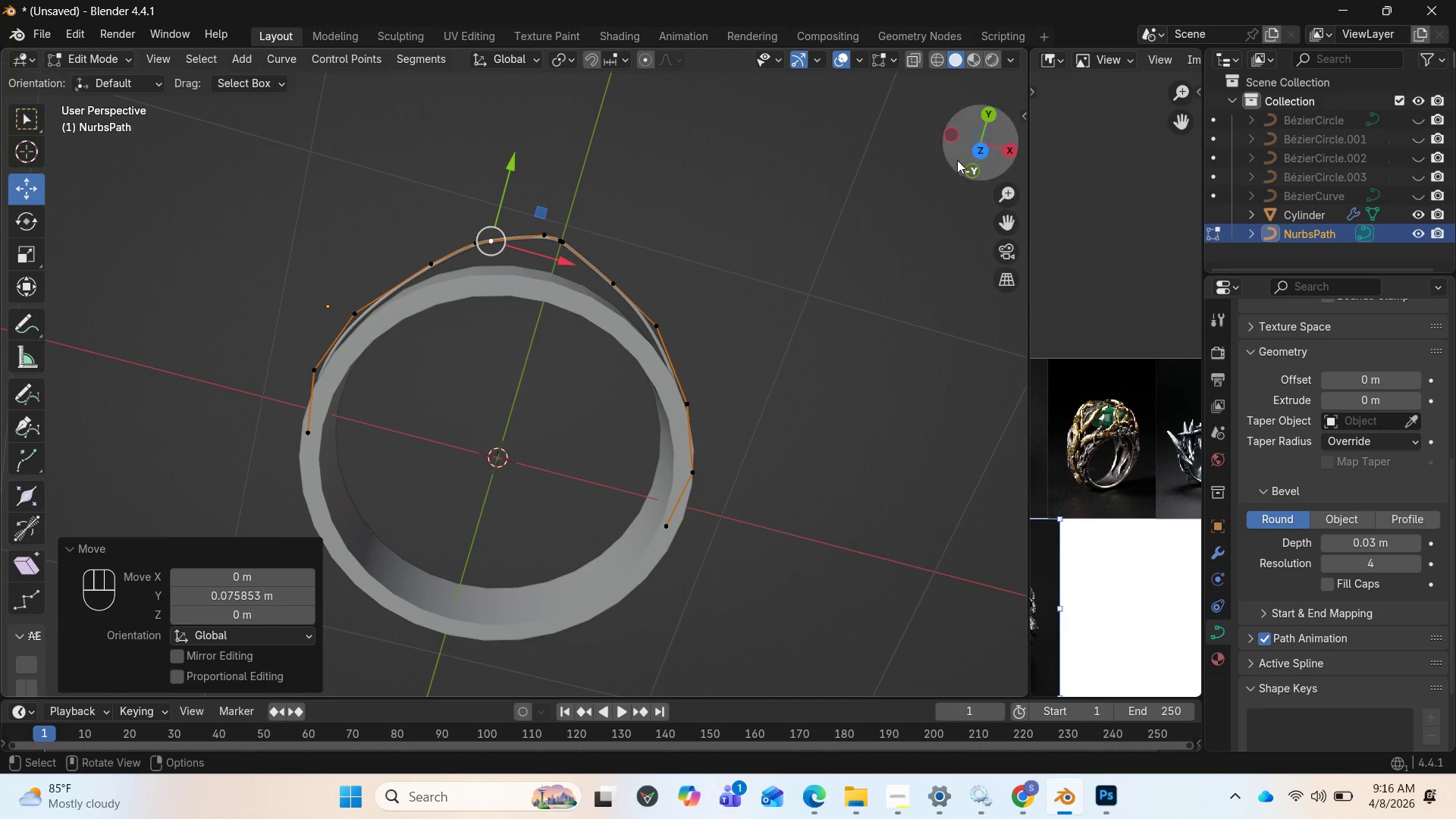 
left_click_drag(start_coordinate=[959, 158], to_coordinate=[877, 291])
 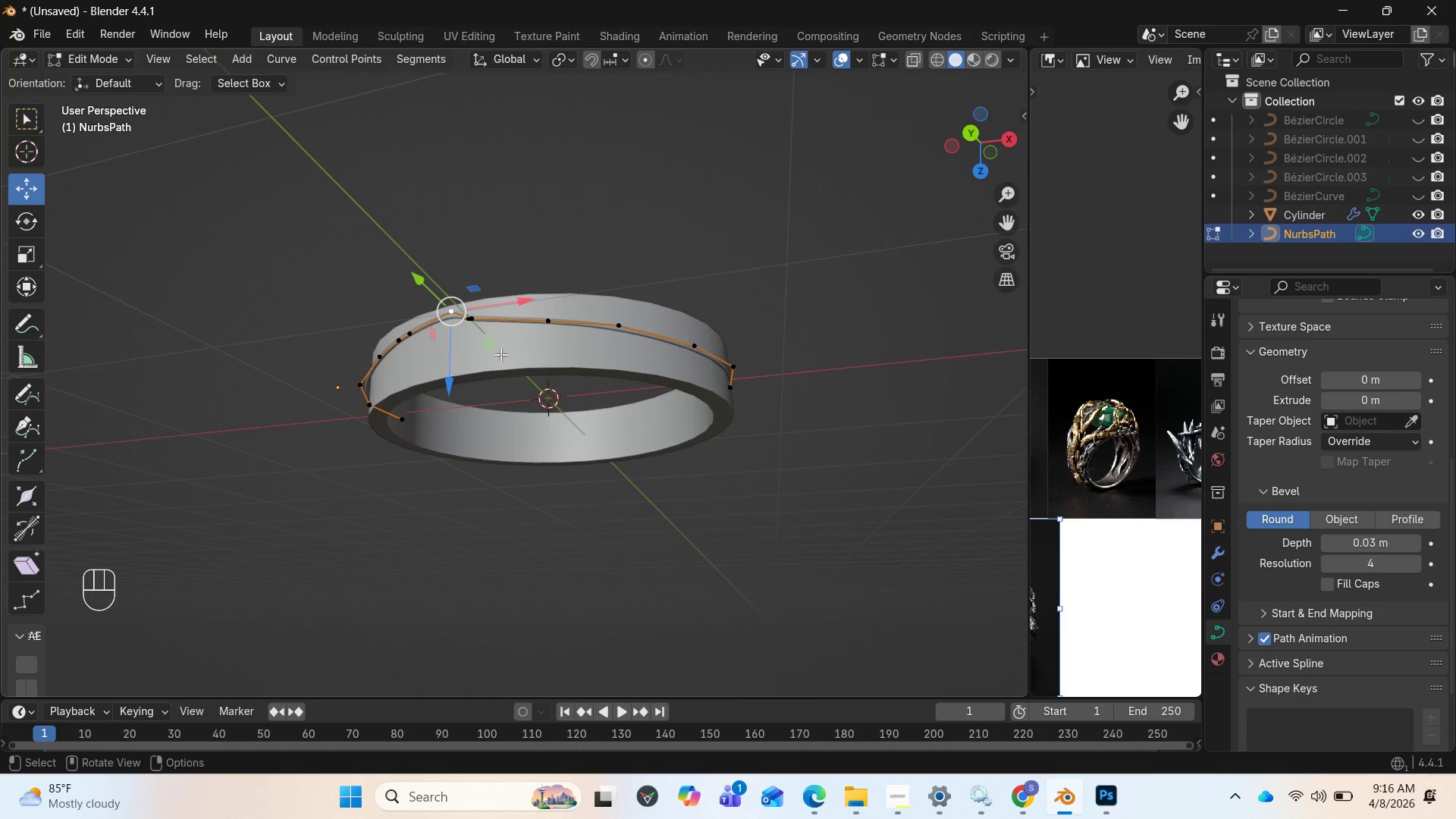 
key(A)
 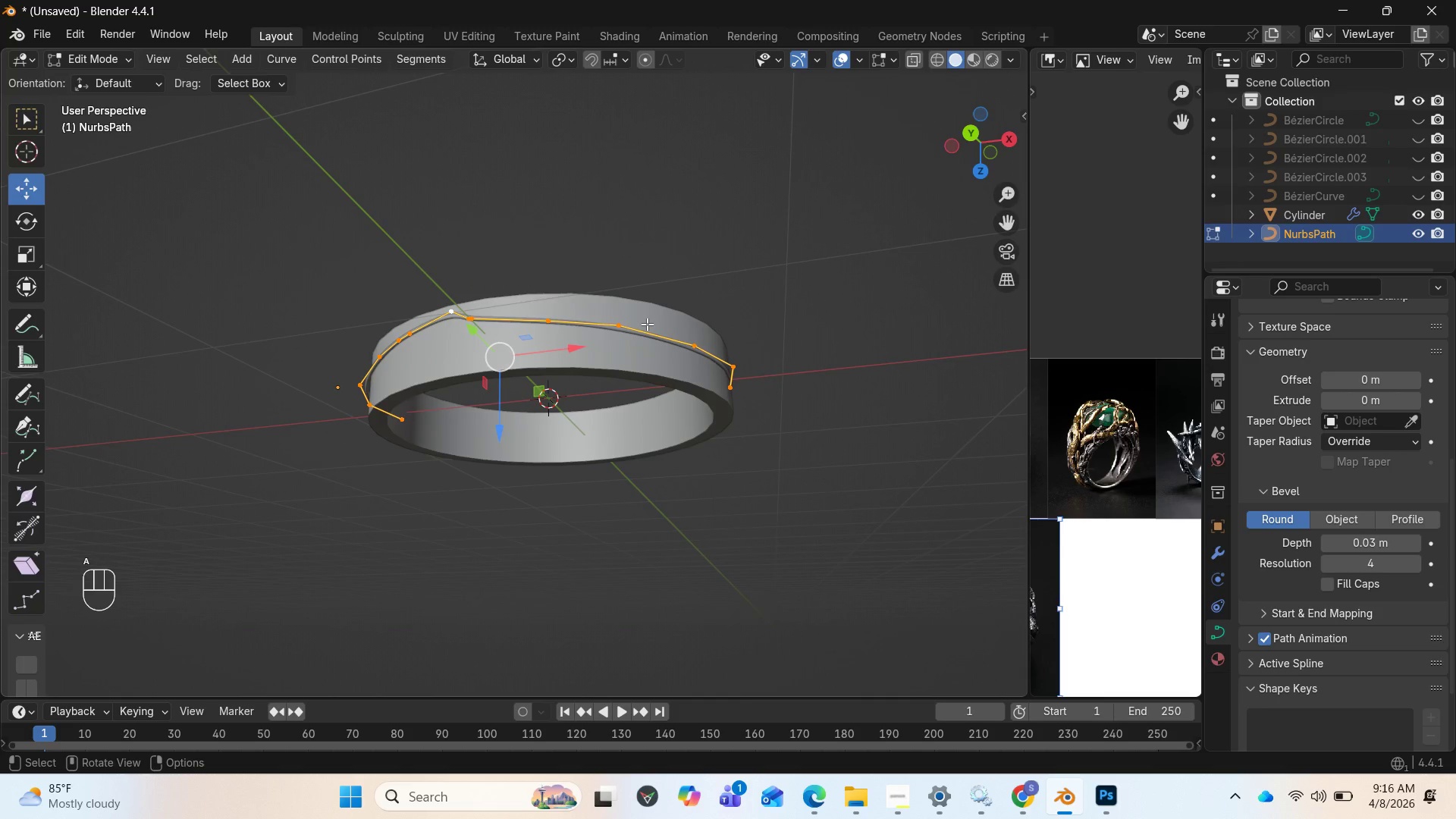 
type(SZ0)
 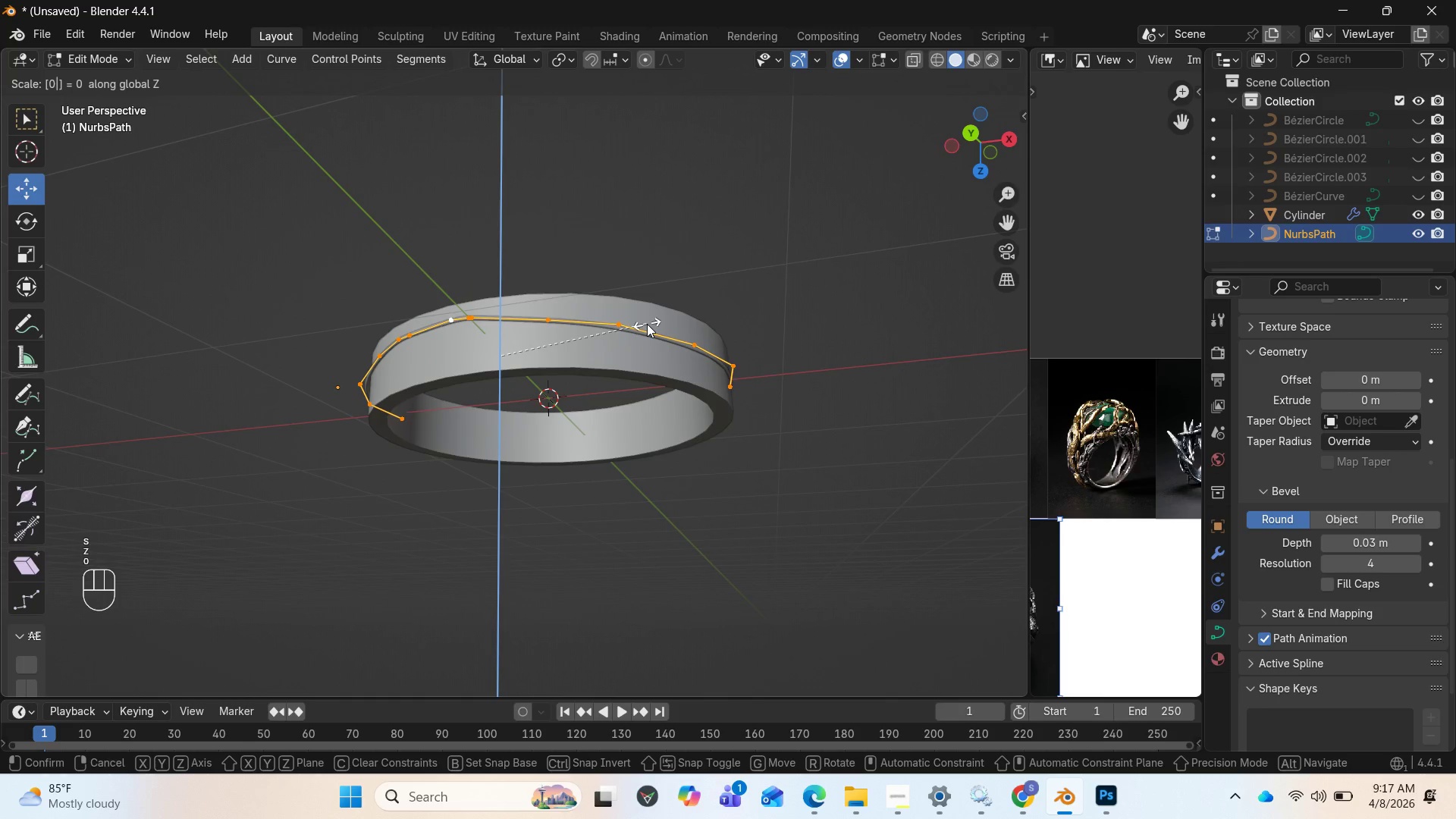 
key(Enter)
 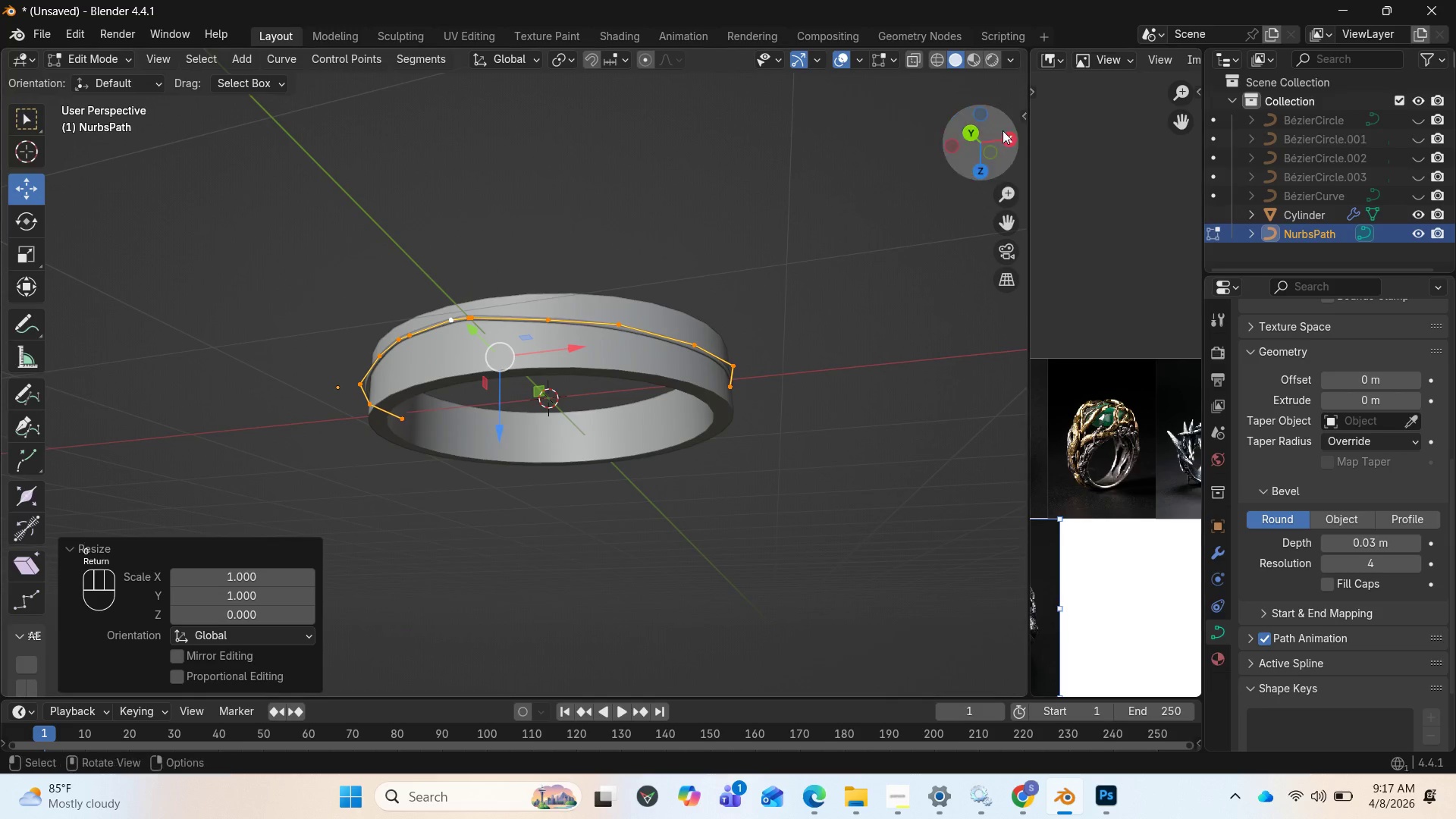 
left_click_drag(start_coordinate=[961, 148], to_coordinate=[51, 678])
 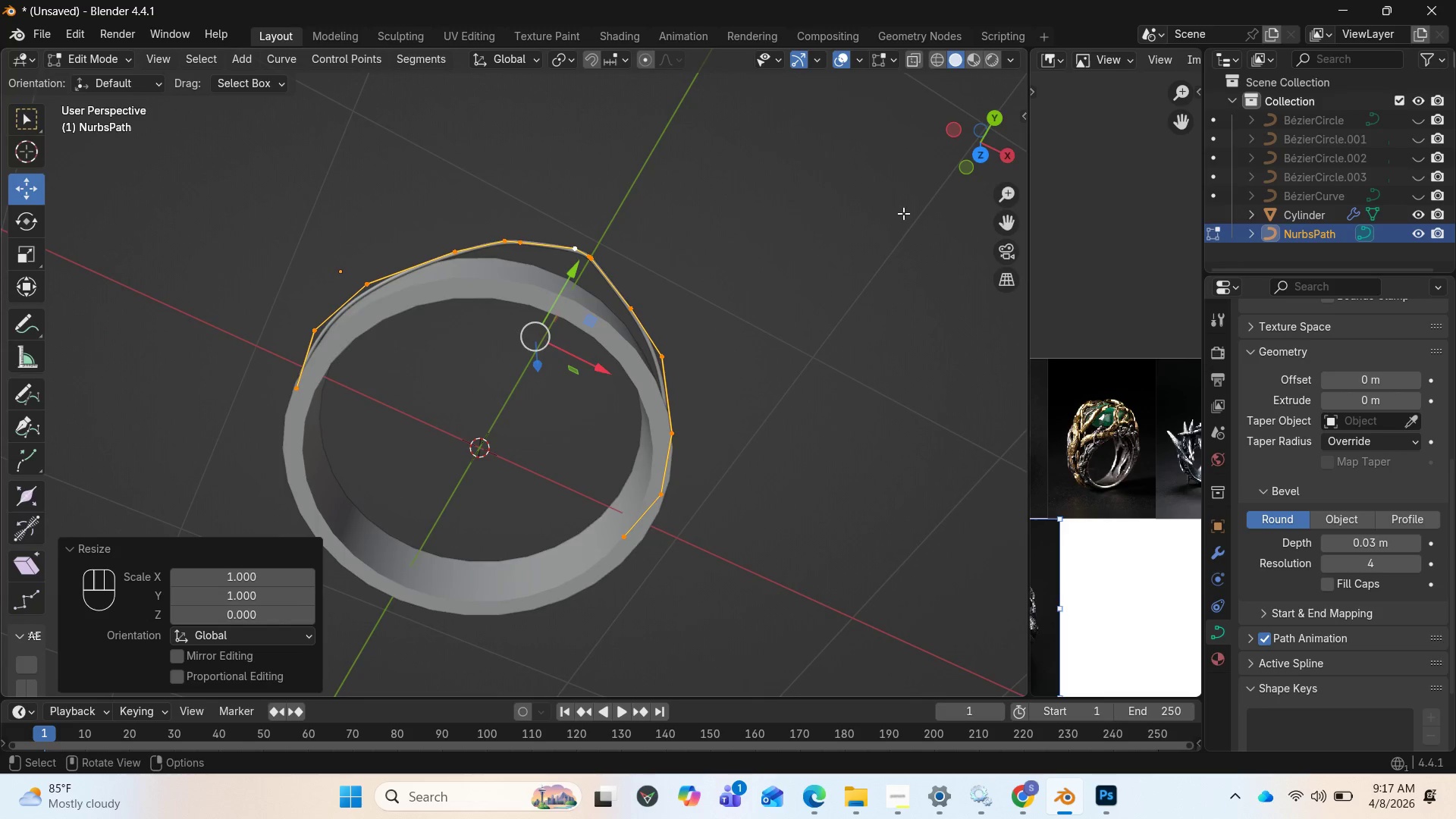 
key(Control+Z)
 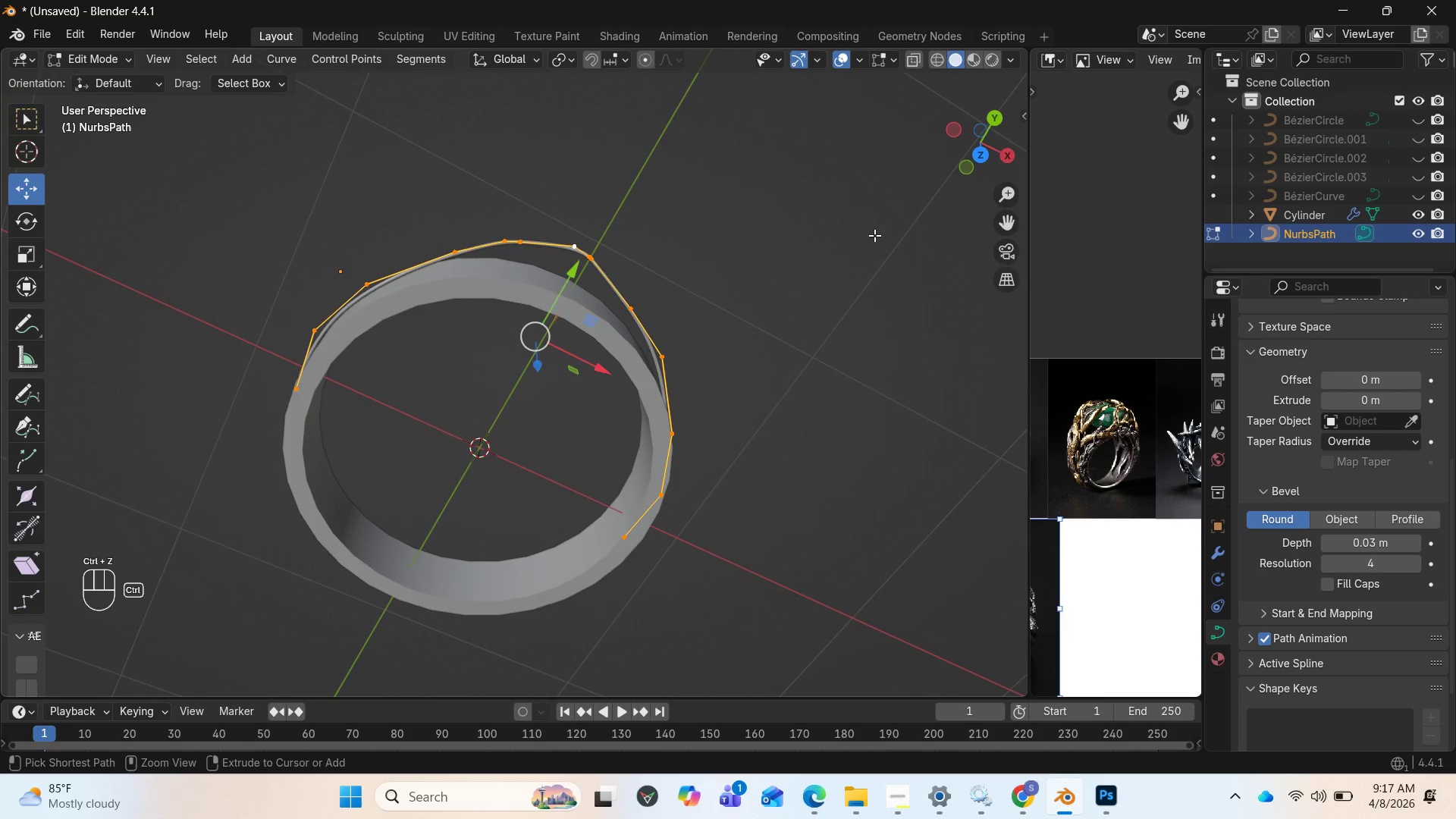 
key(Control+Z)
 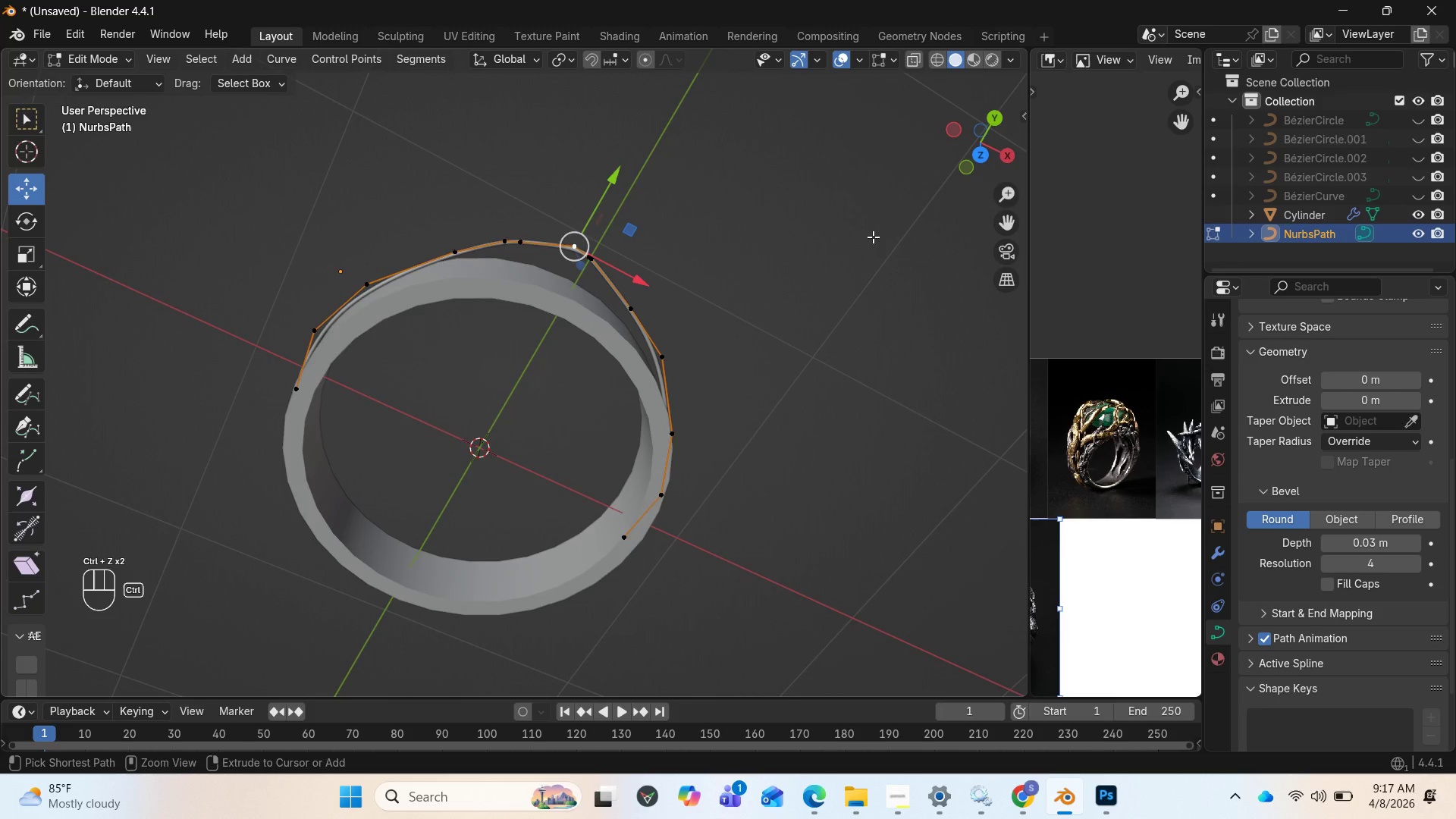 
key(Control+Z)
 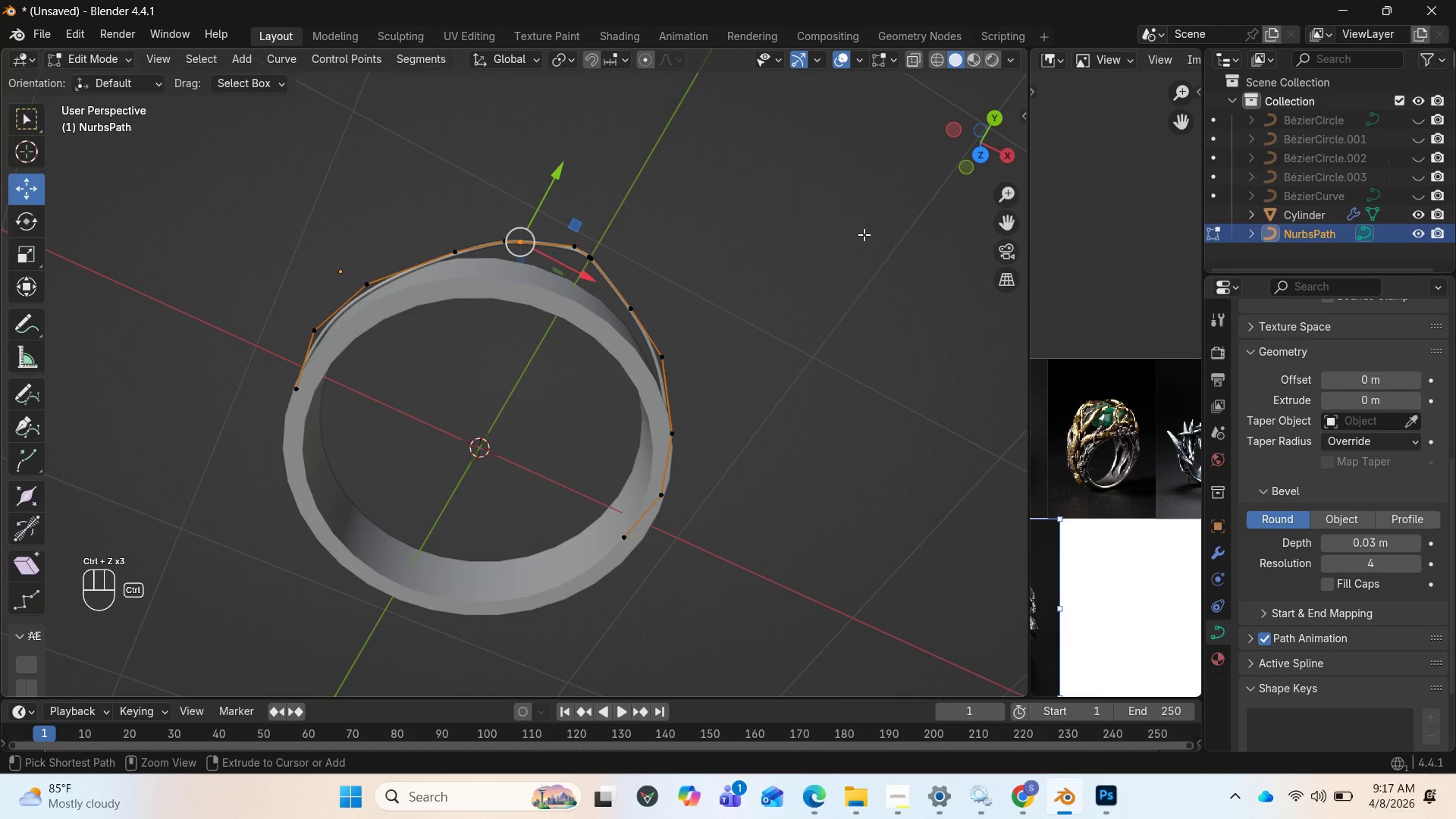 
key(Control+Z)
 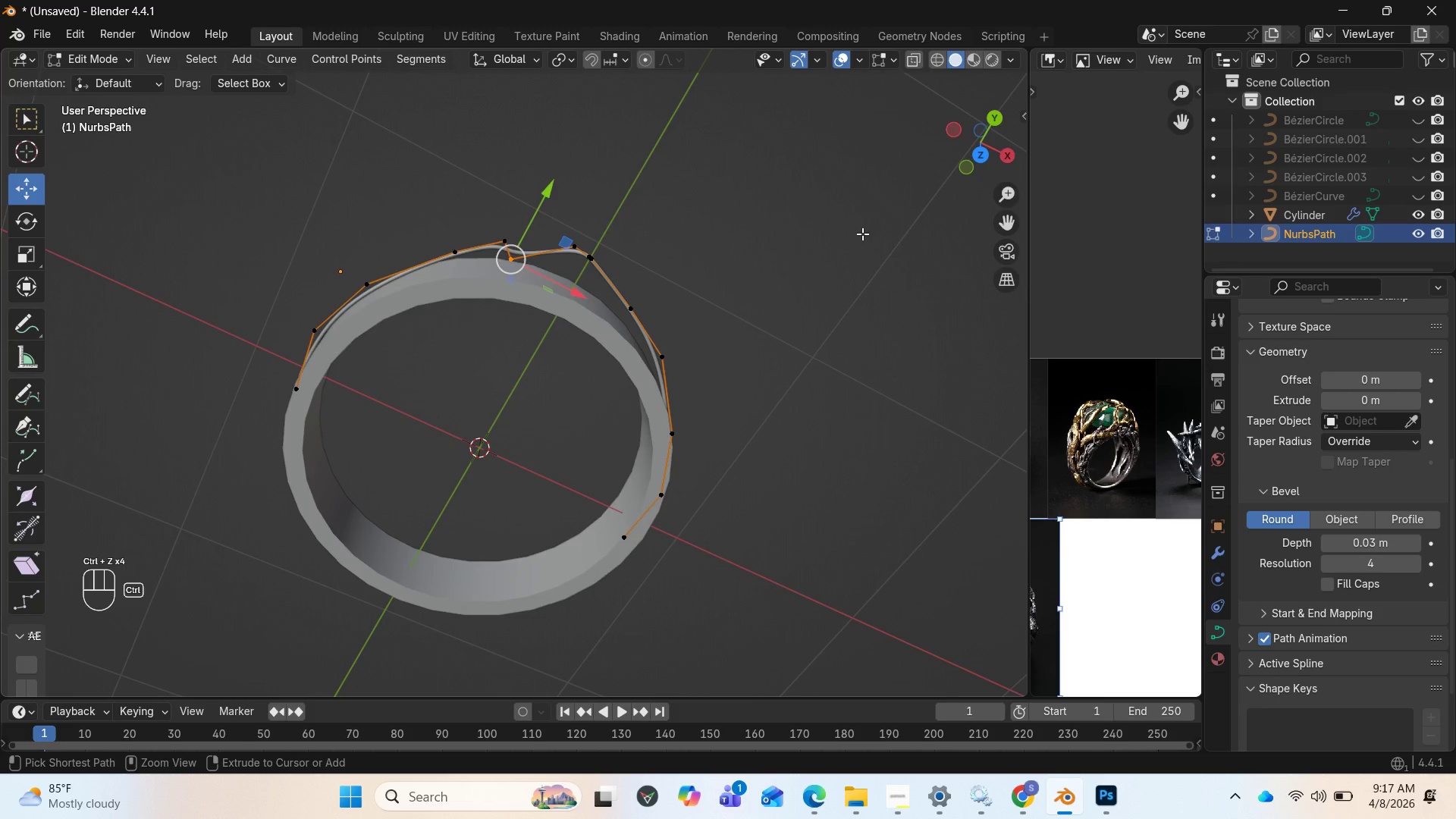 
key(Control+Z)
 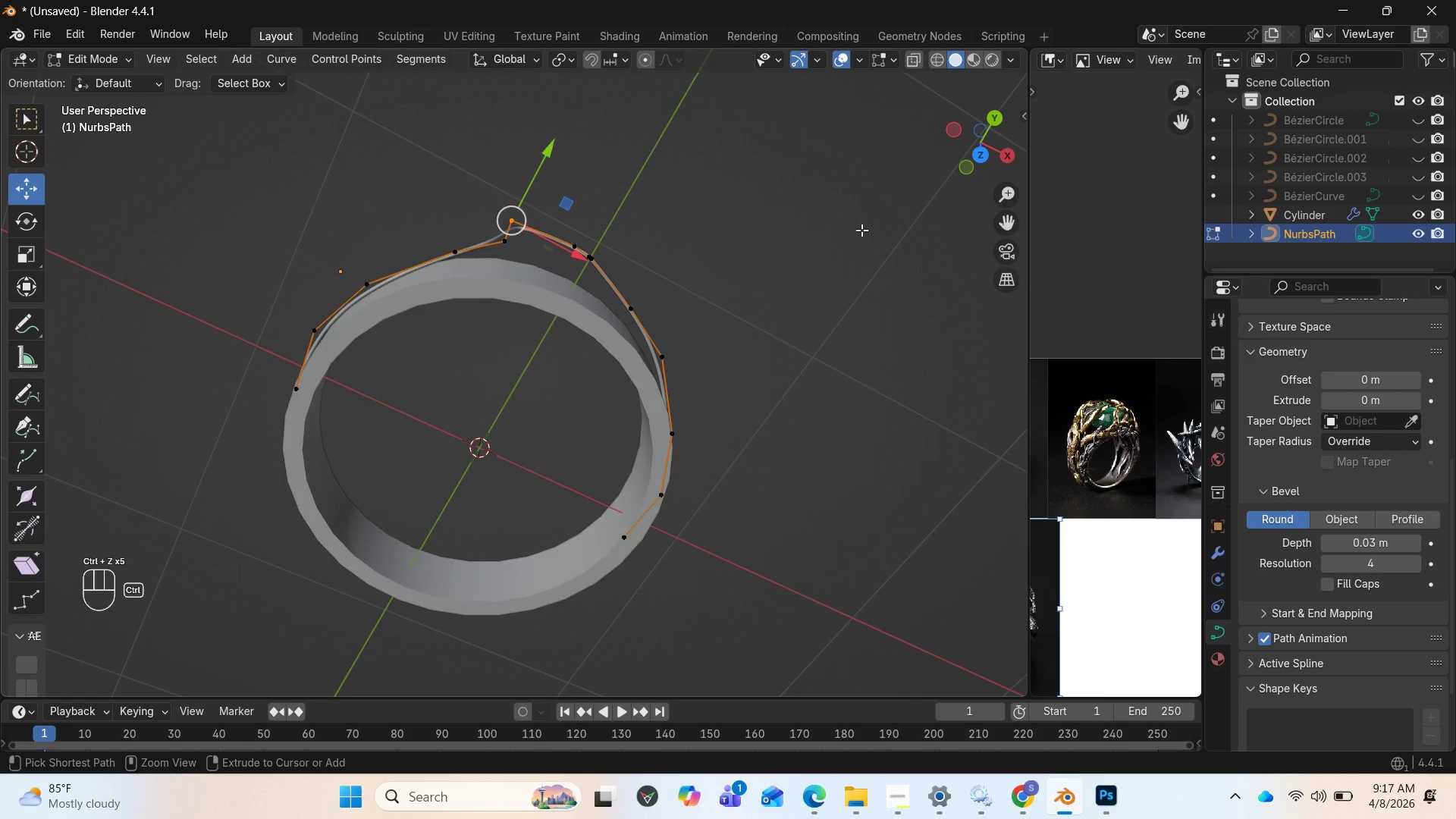 
key(Control+Z)
 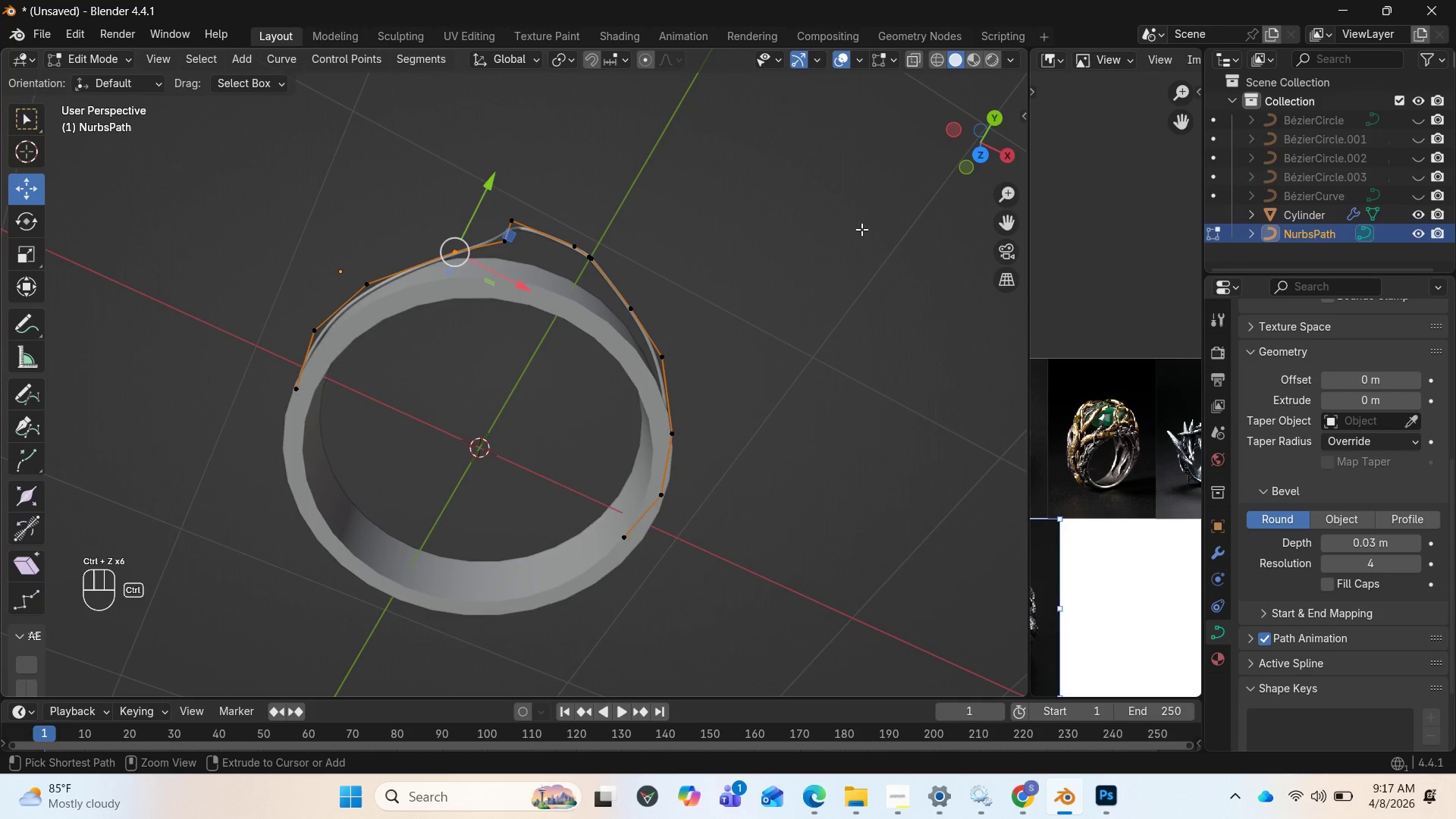 
key(Control+Z)
 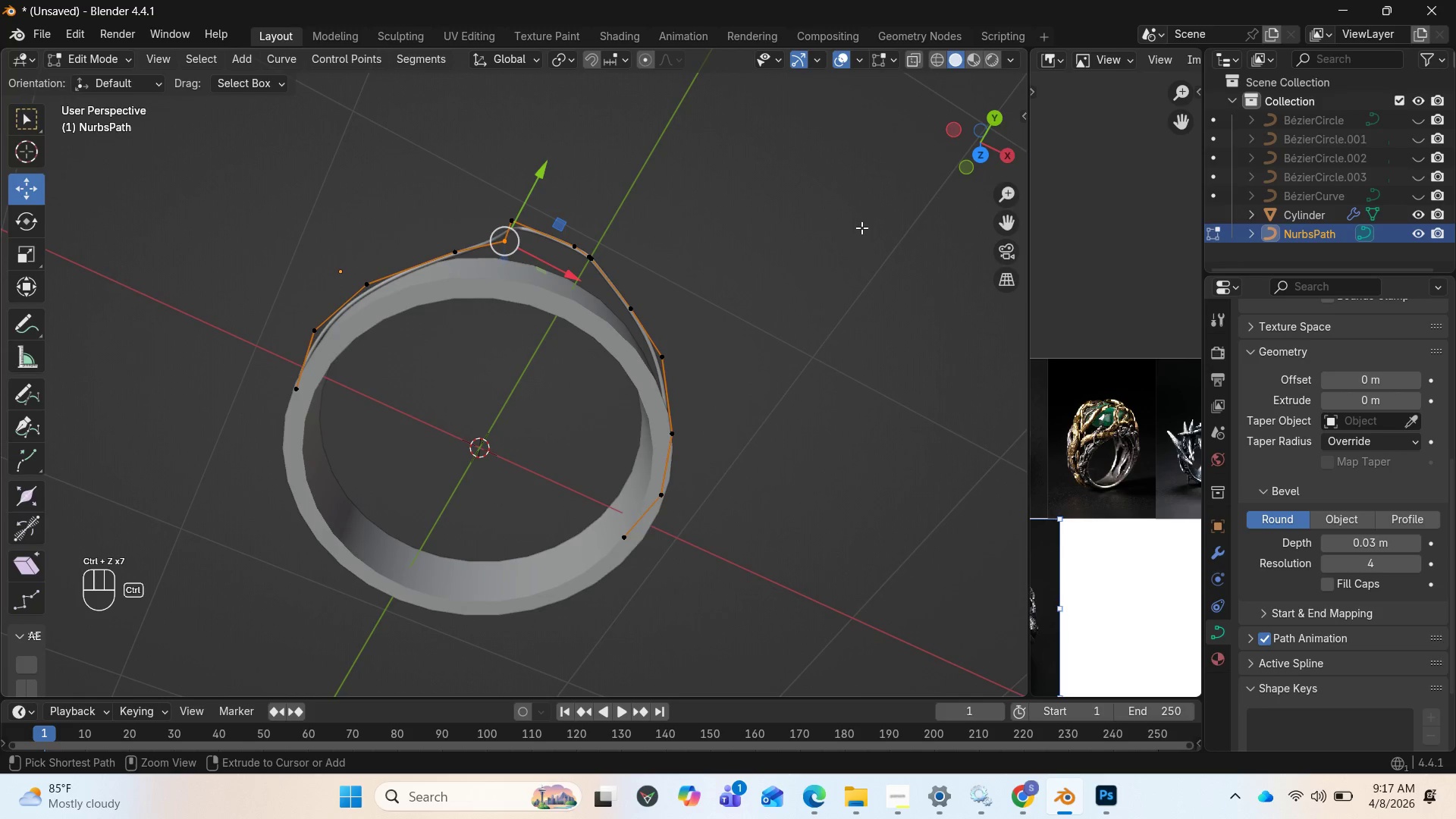 
key(Control+Z)
 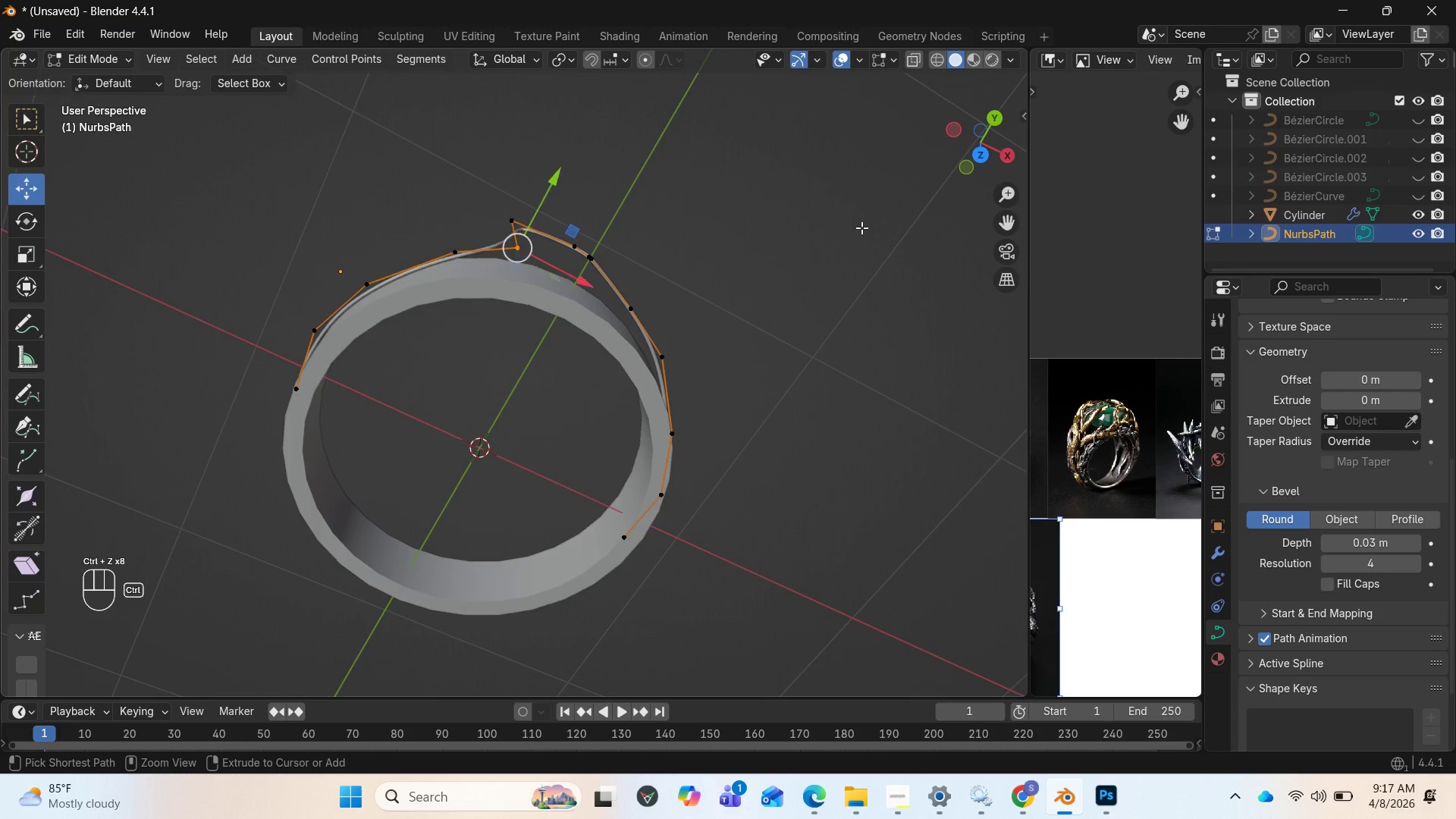 
key(Control+Z)
 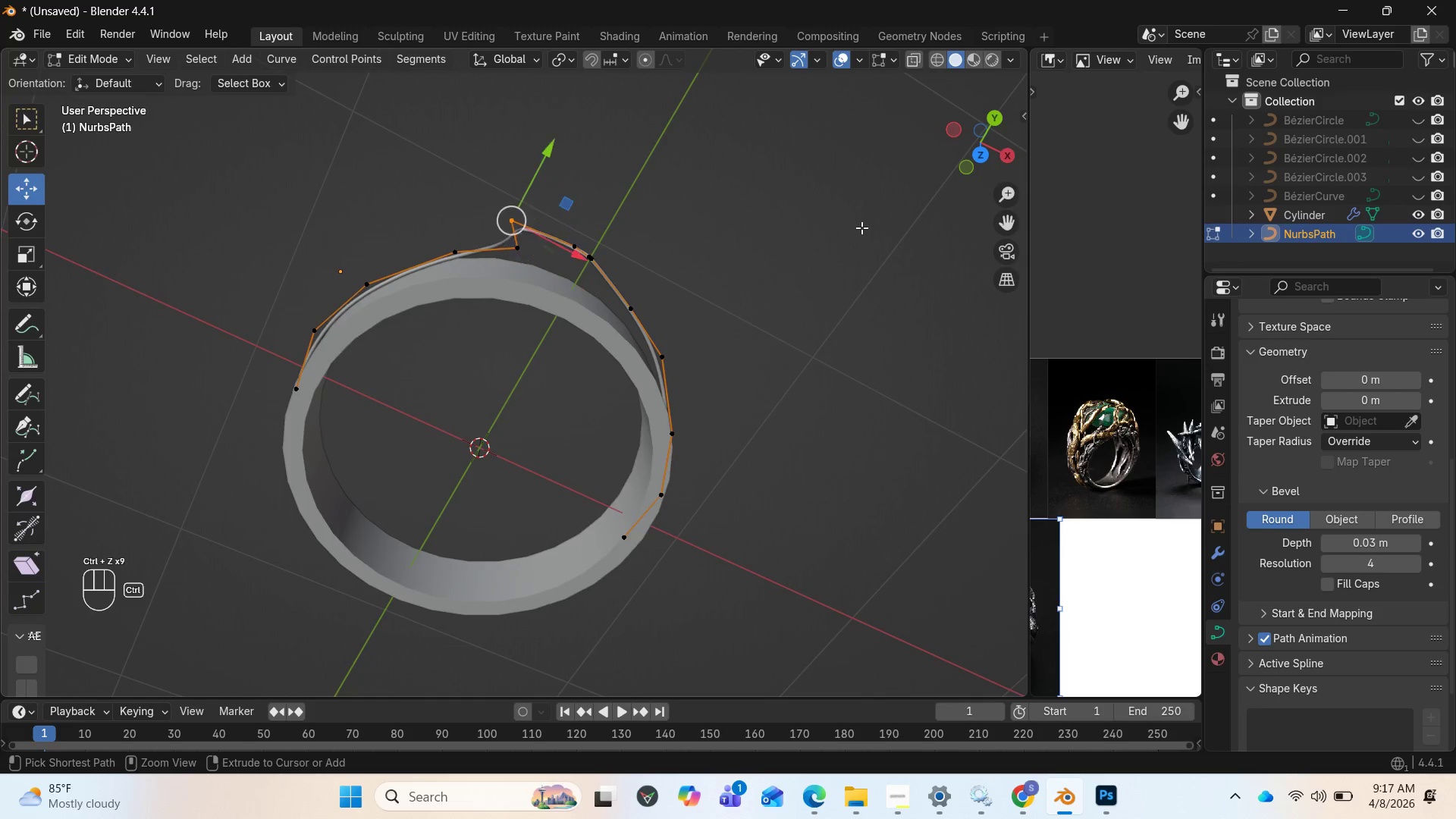 
key(Control+Z)
 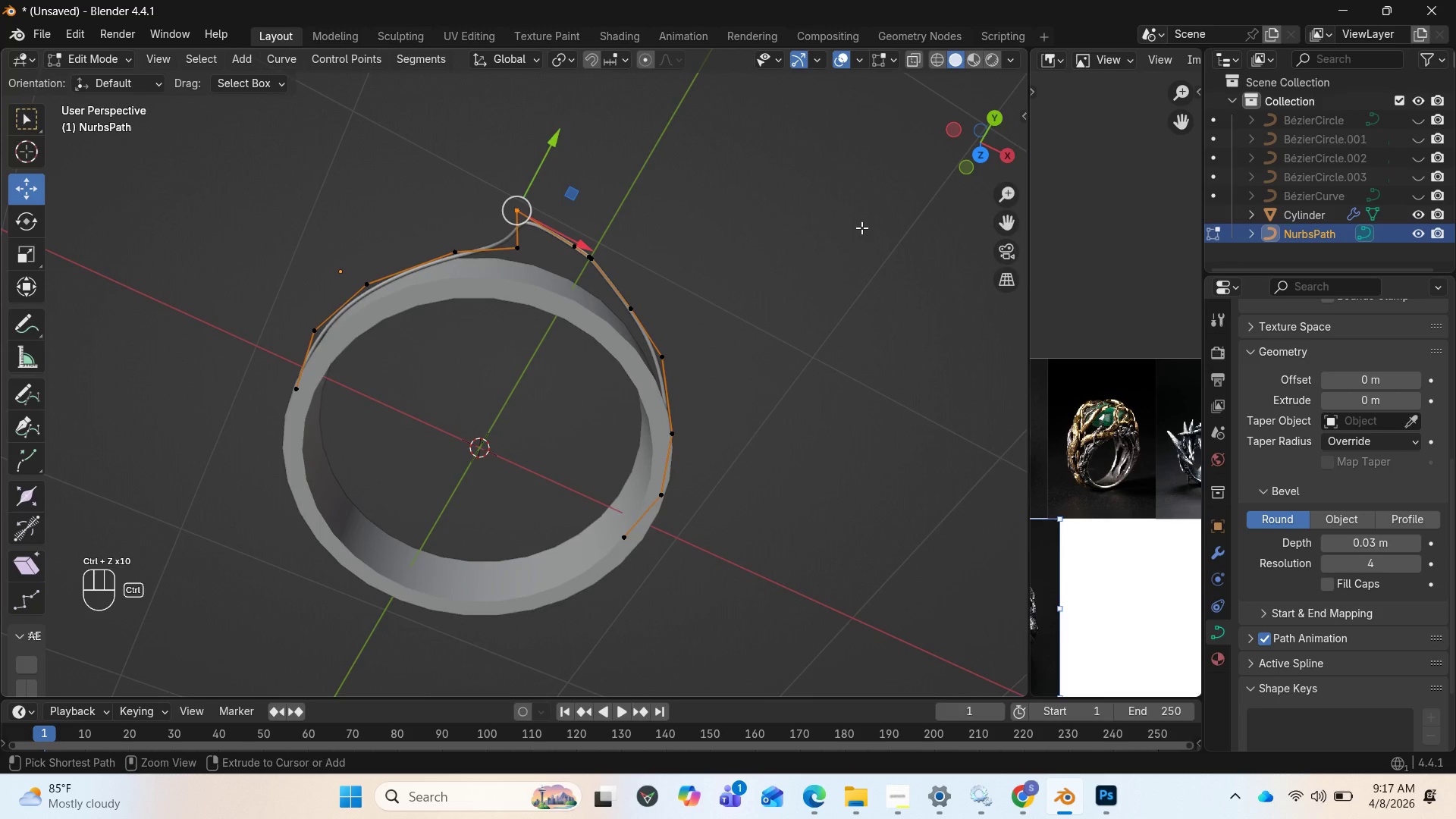 
key(Control+Z)
 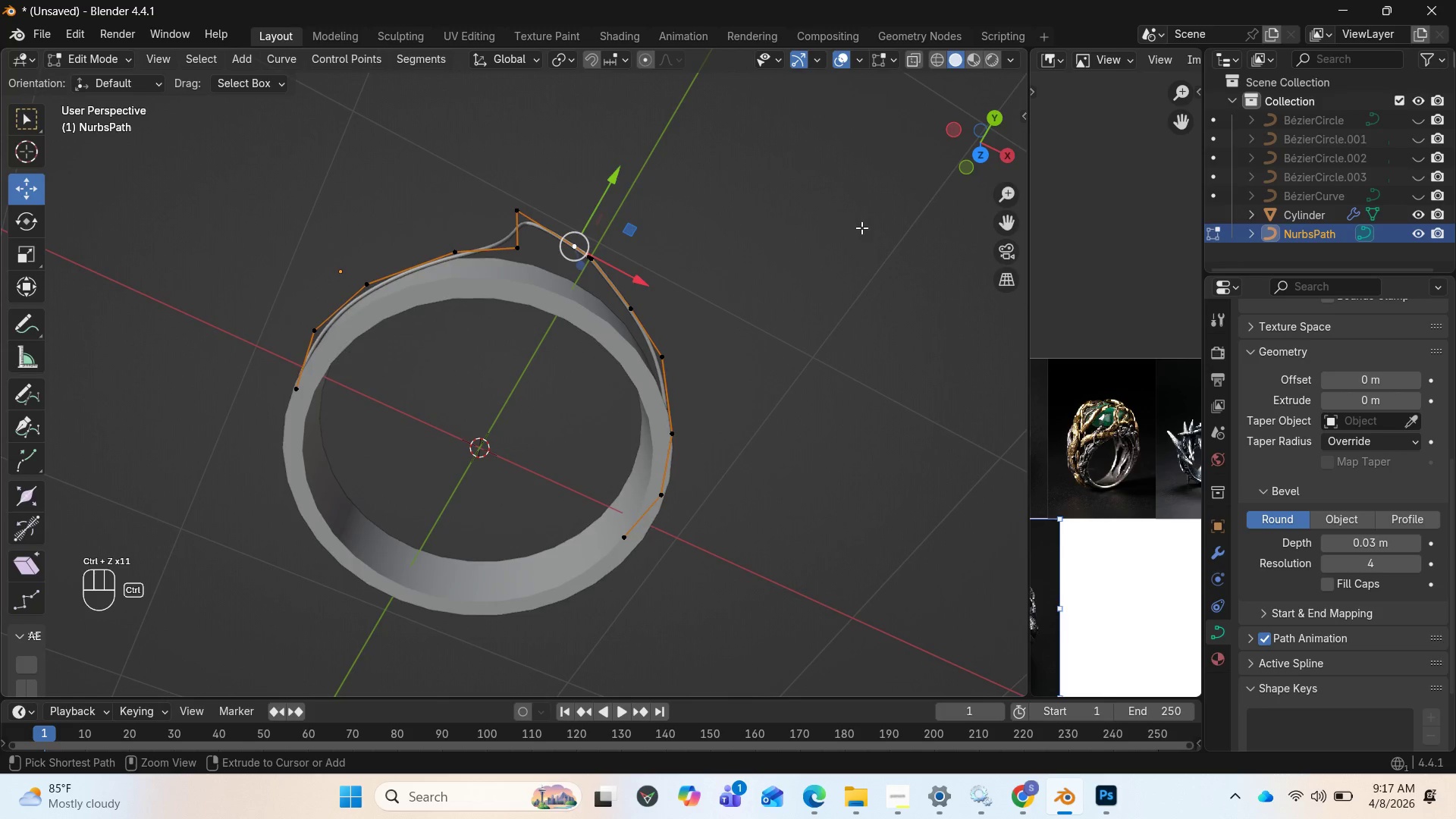 
key(Control+Z)
 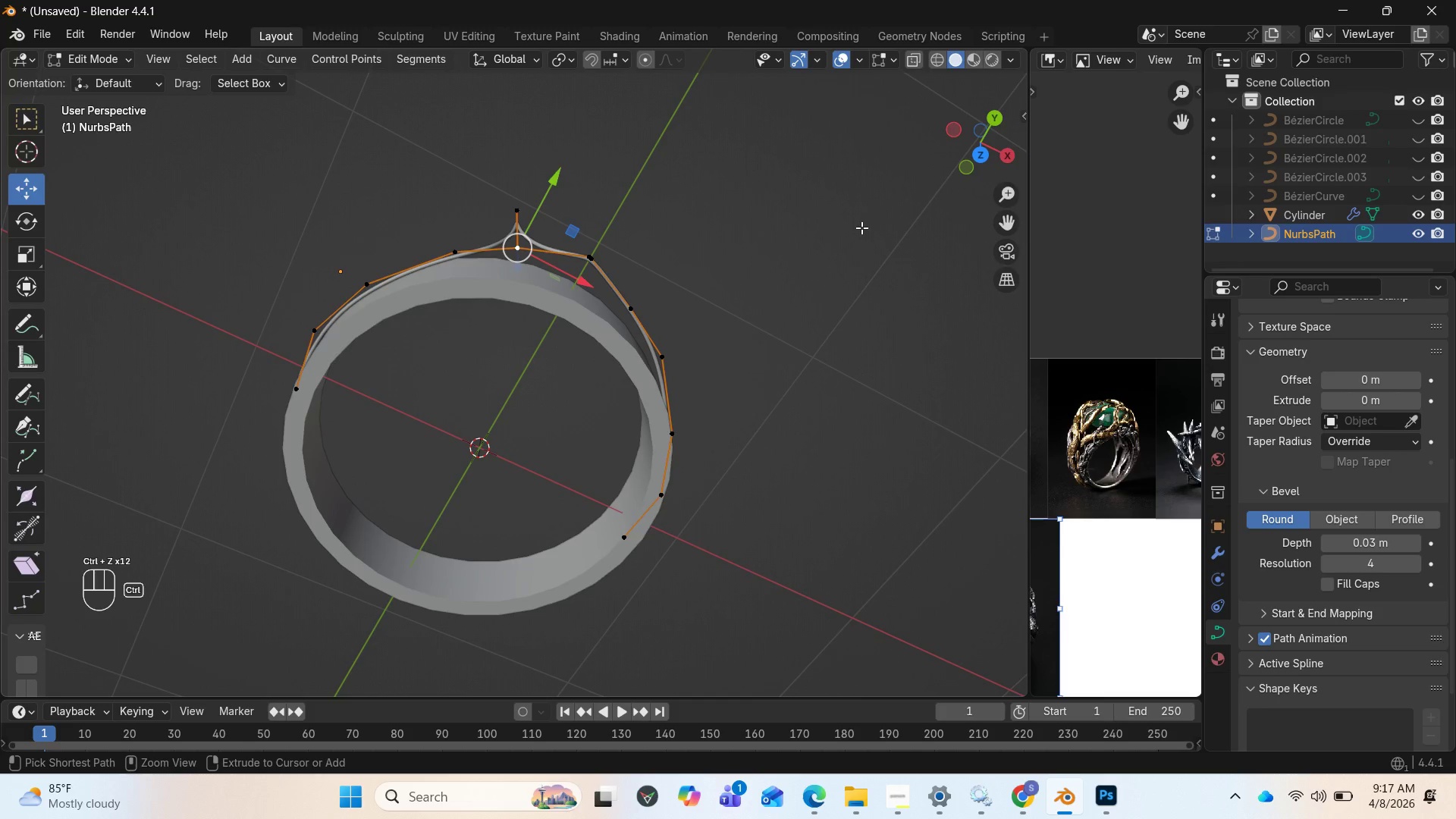 
key(Control+Z)
 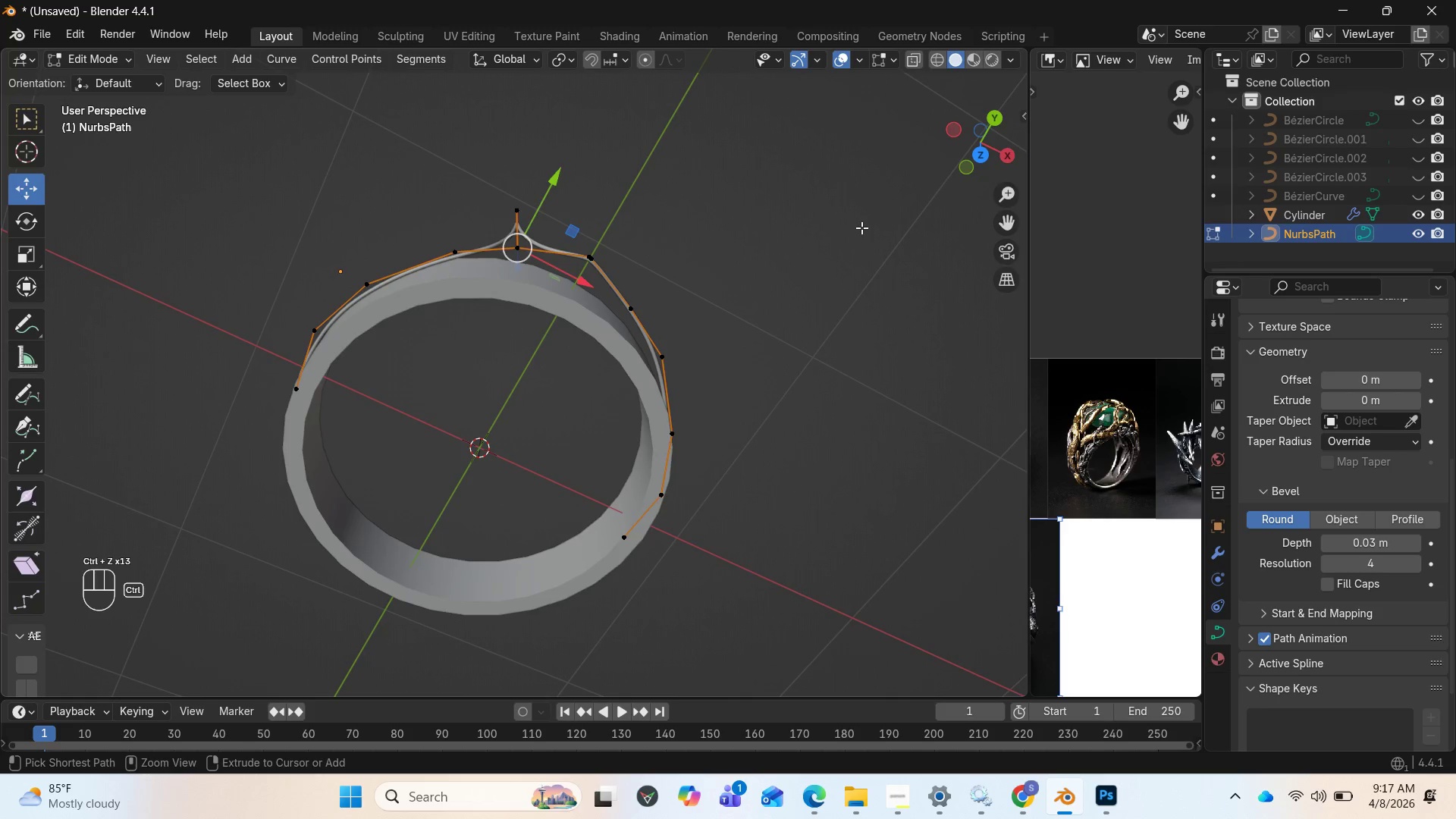 
key(Control+Z)
 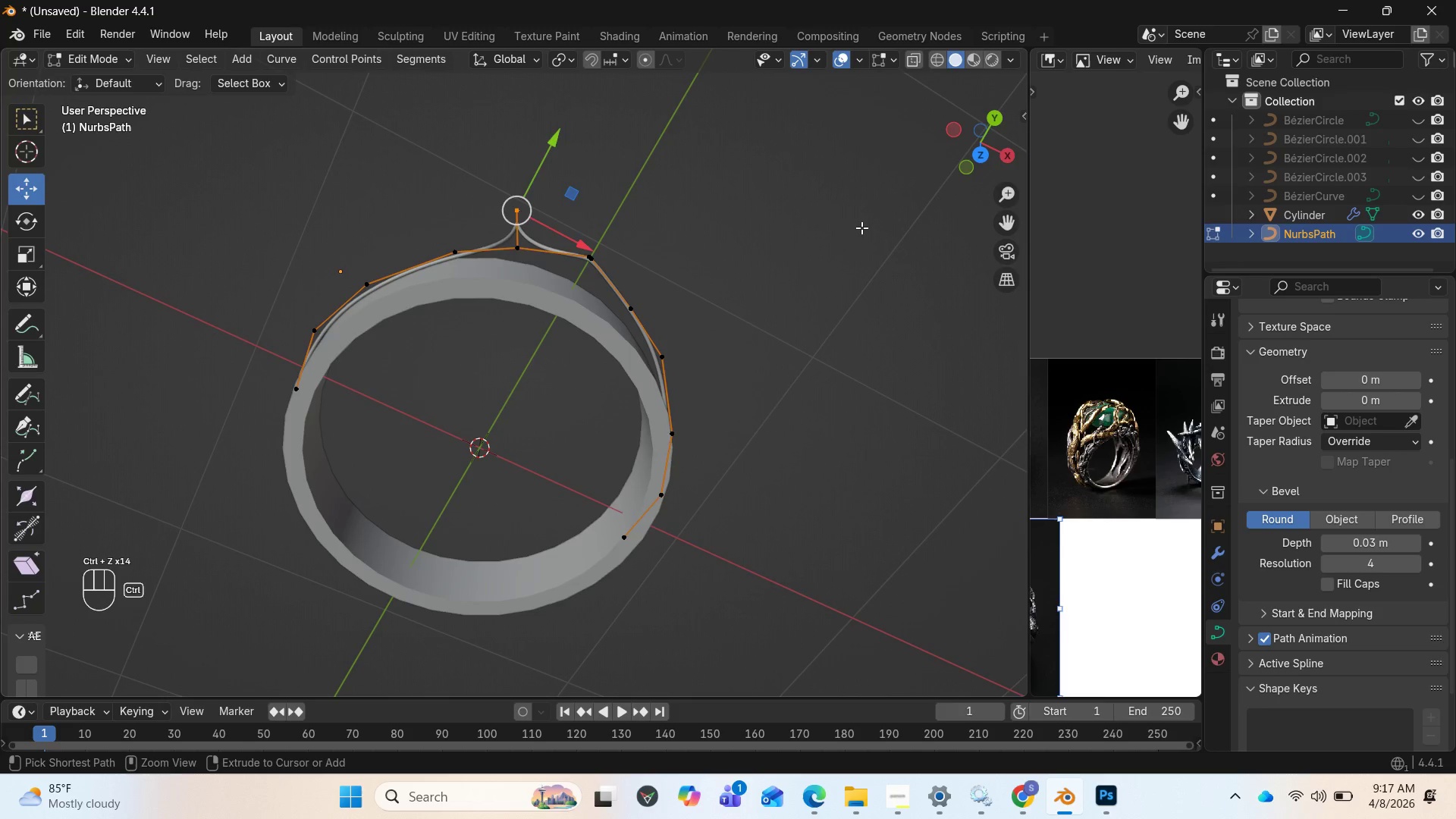 
key(Control+Z)
 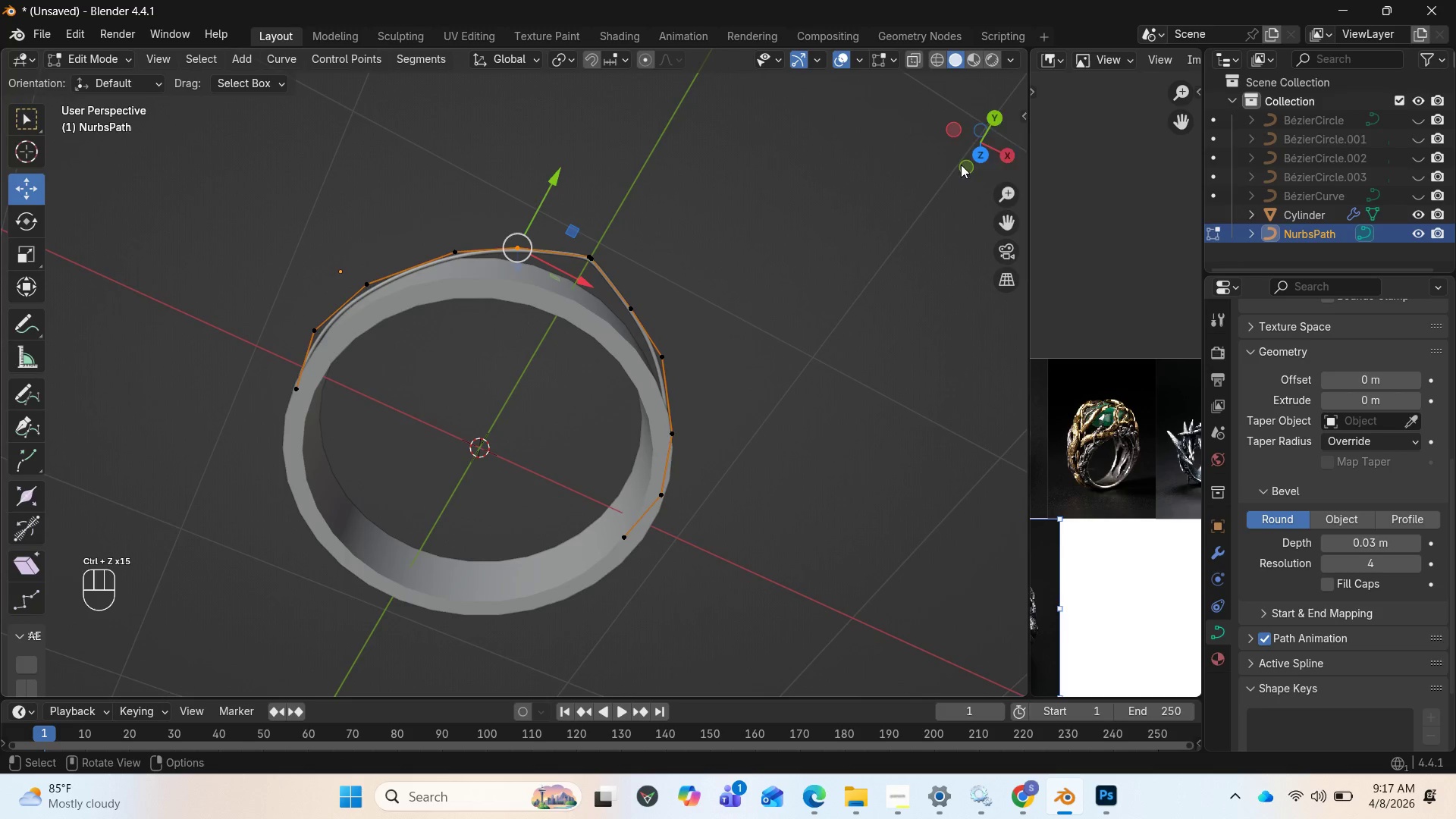 
left_click_drag(start_coordinate=[976, 149], to_coordinate=[1000, 232])
 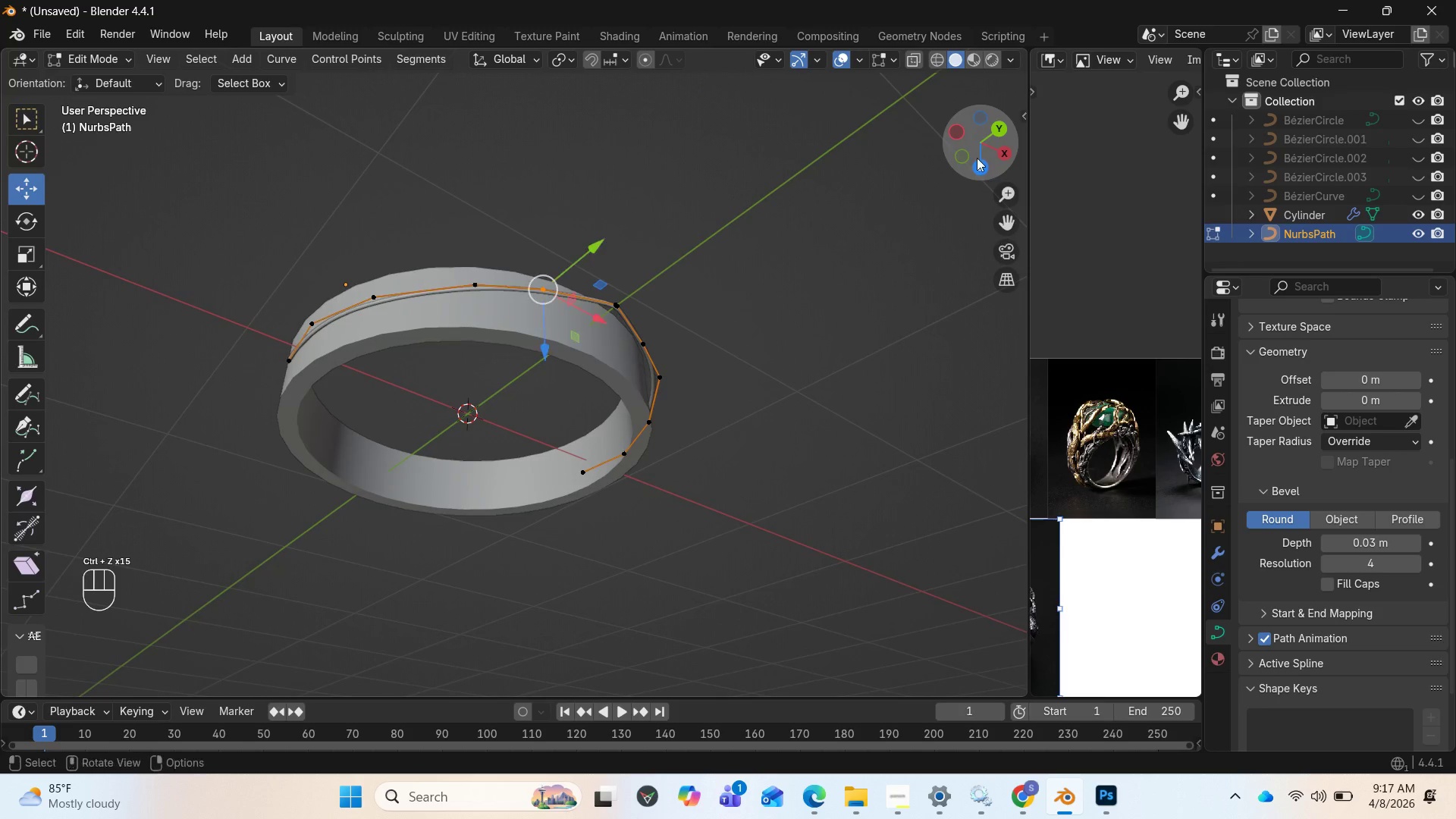 
key(Control+Z)
 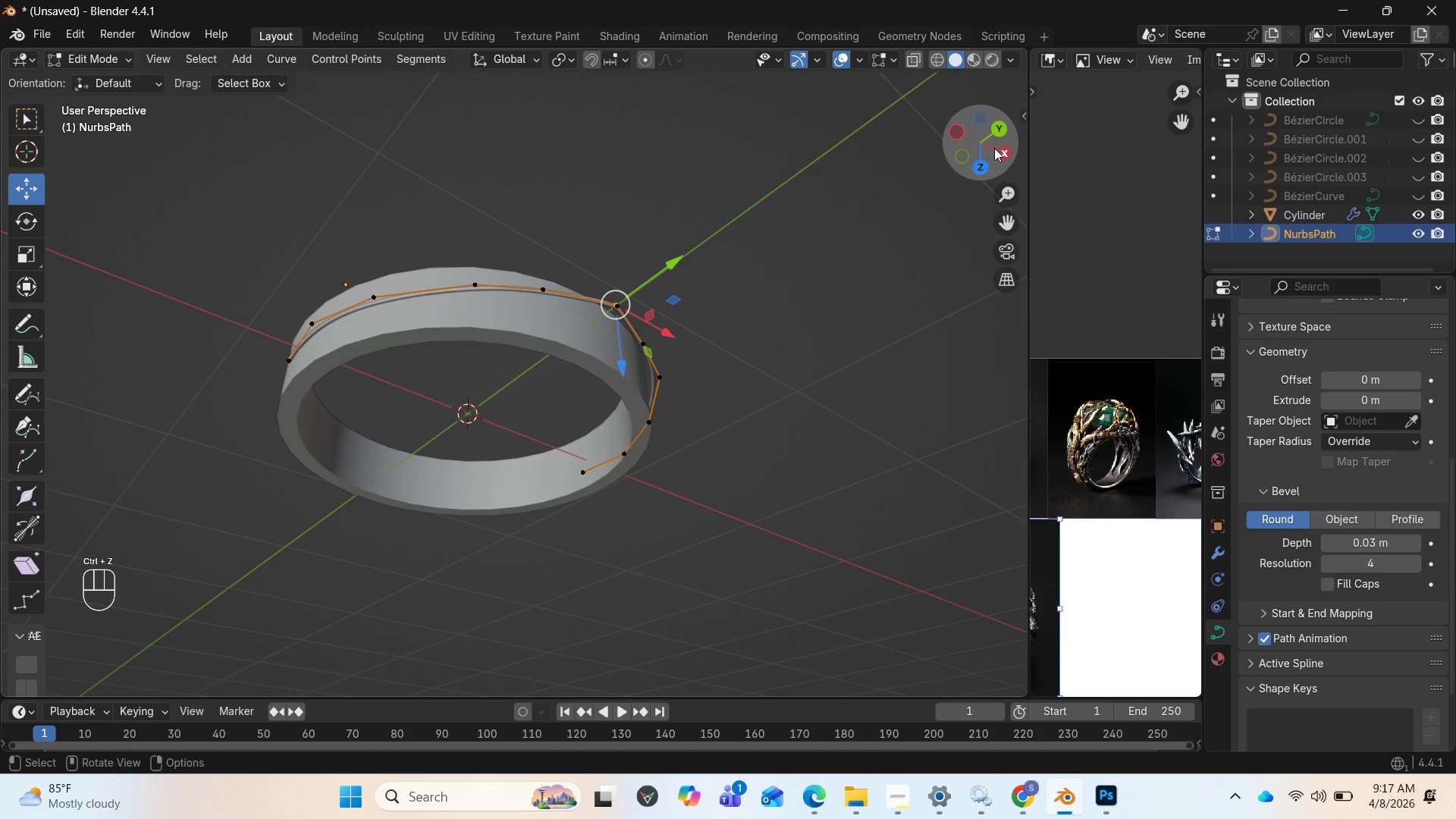 
left_click_drag(start_coordinate=[993, 139], to_coordinate=[938, 113])
 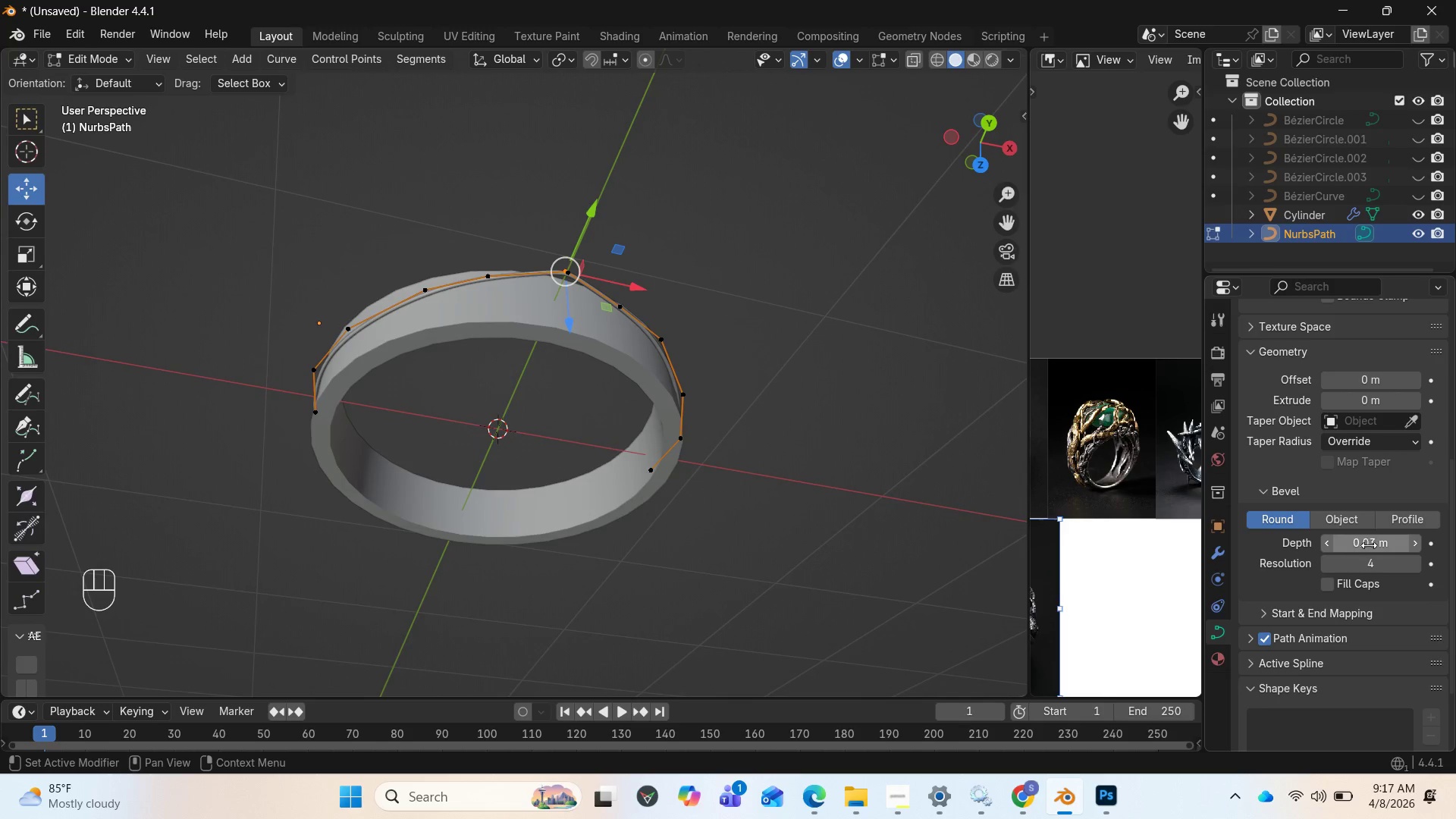 
left_click([1373, 546])
 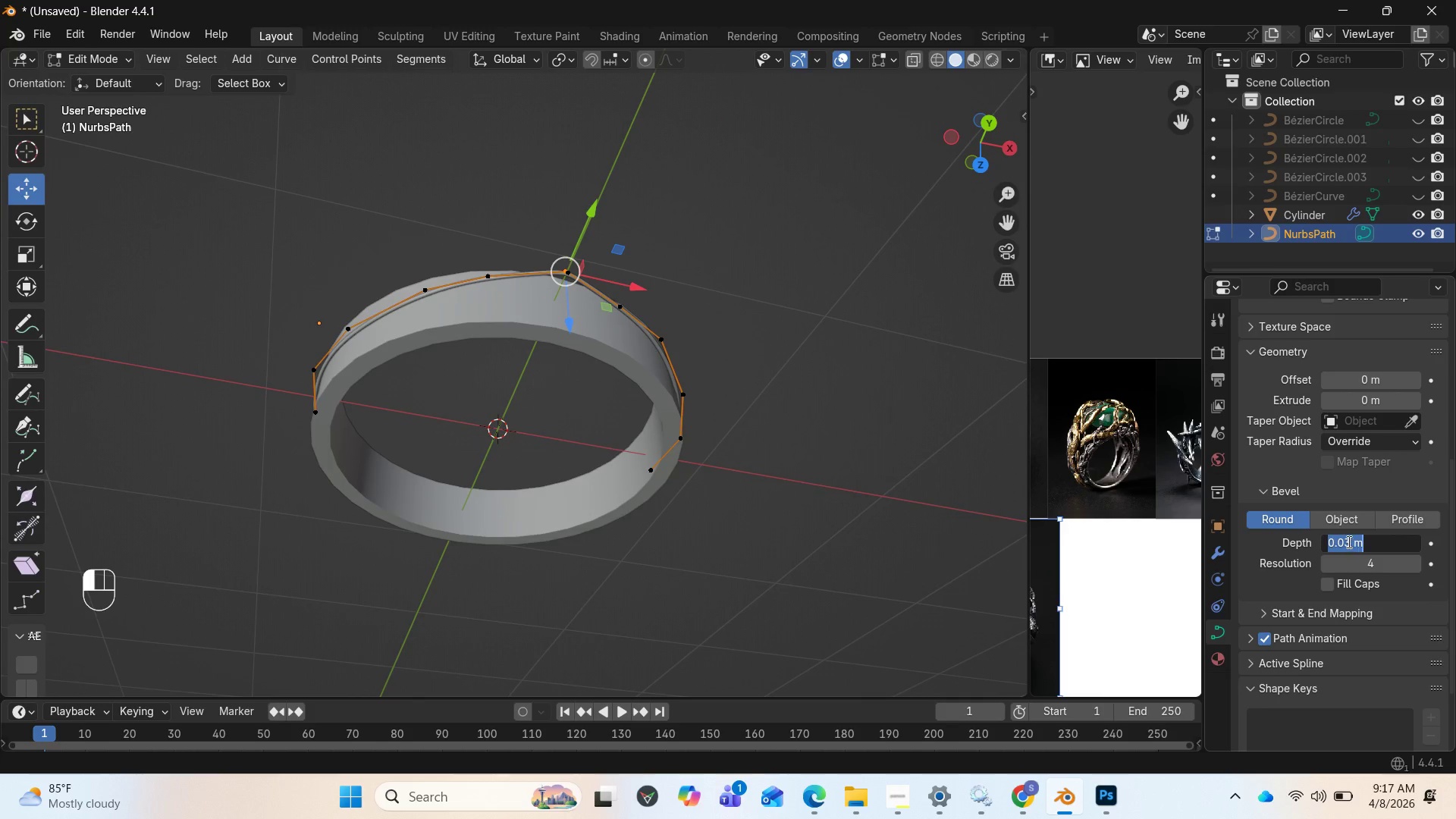 
left_click([1346, 540])
 